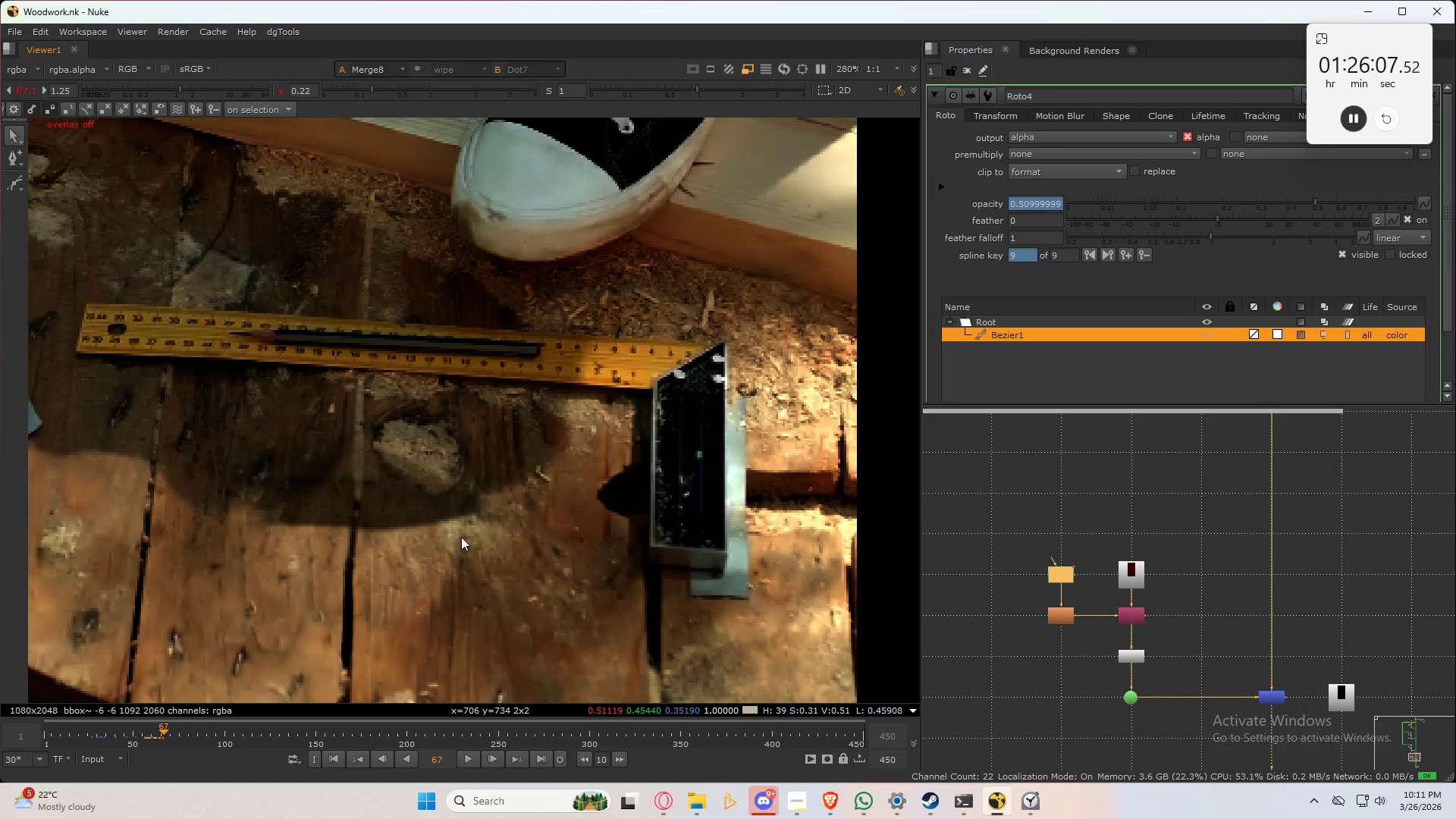 
key(ArrowRight)
 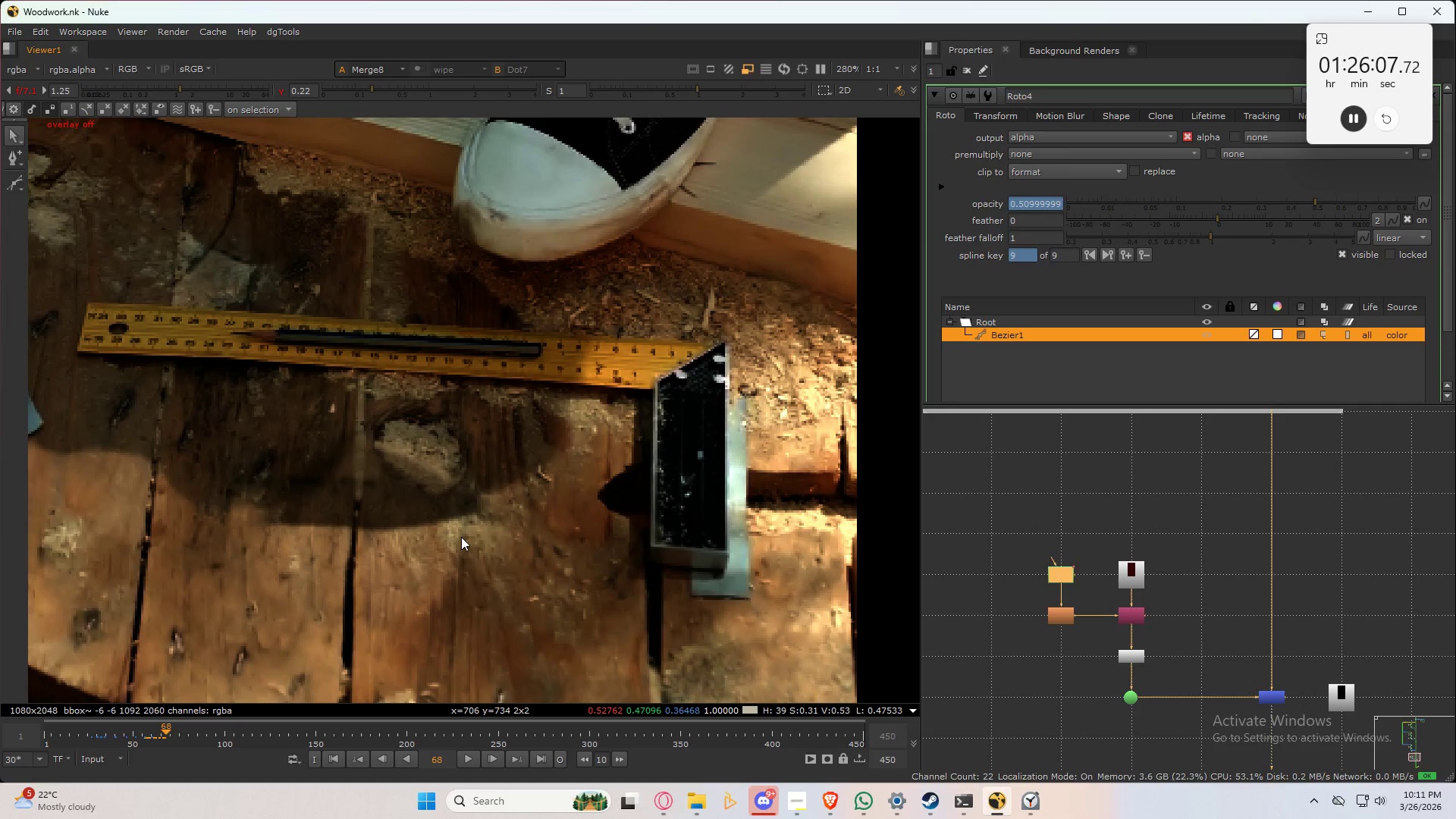 
key(ArrowRight)
 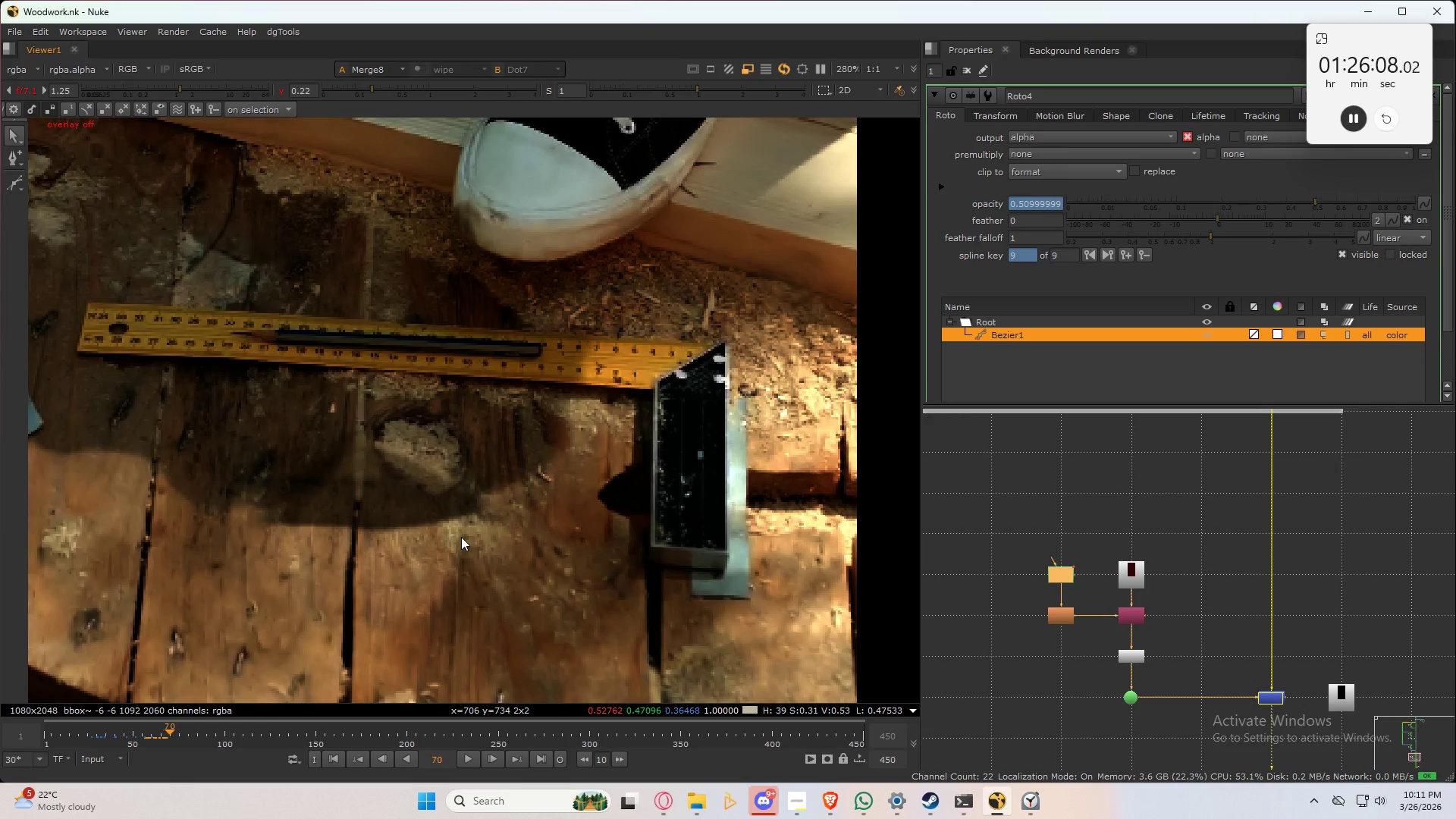 
key(ArrowRight)
 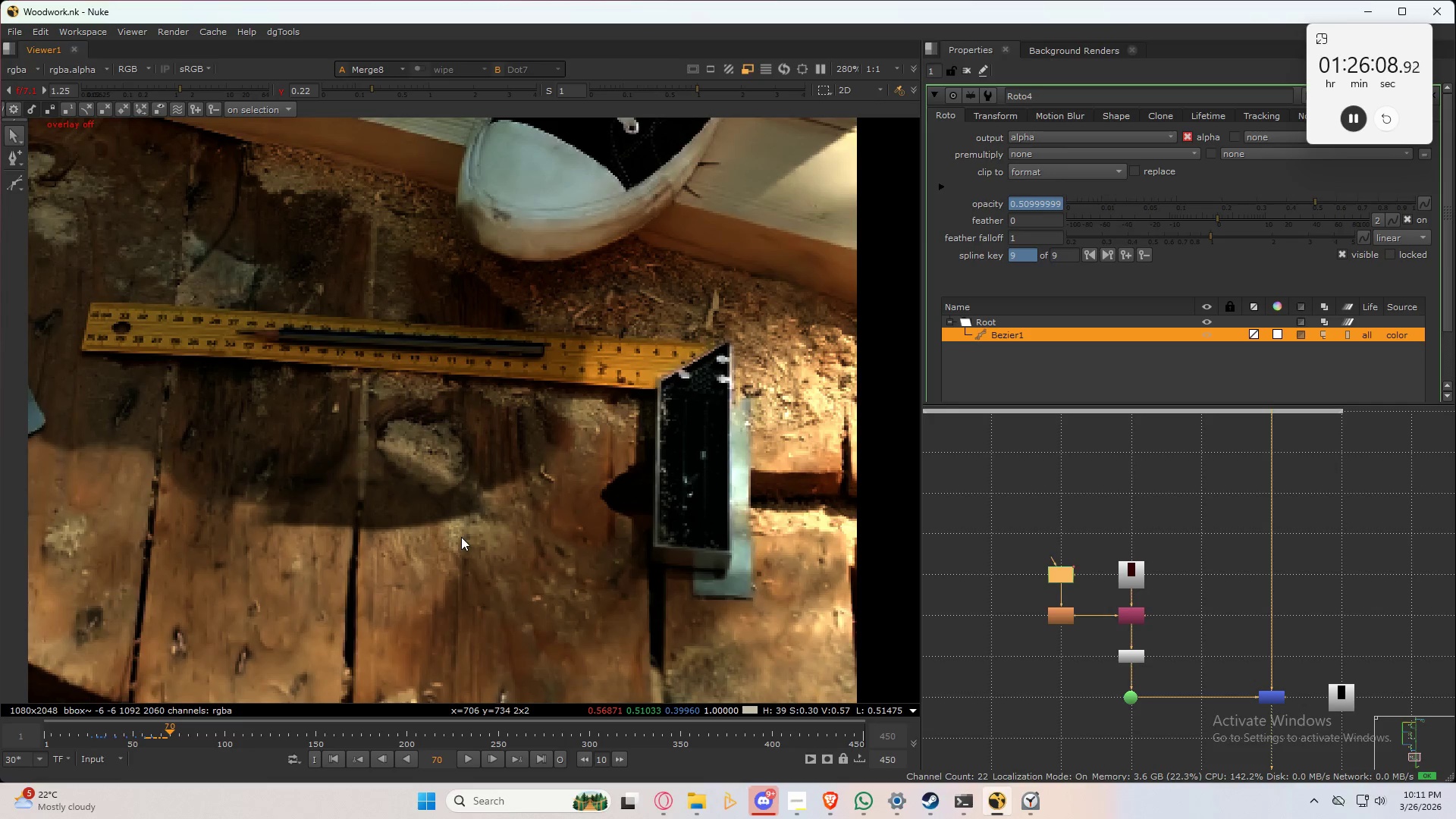 
key(ArrowLeft)
 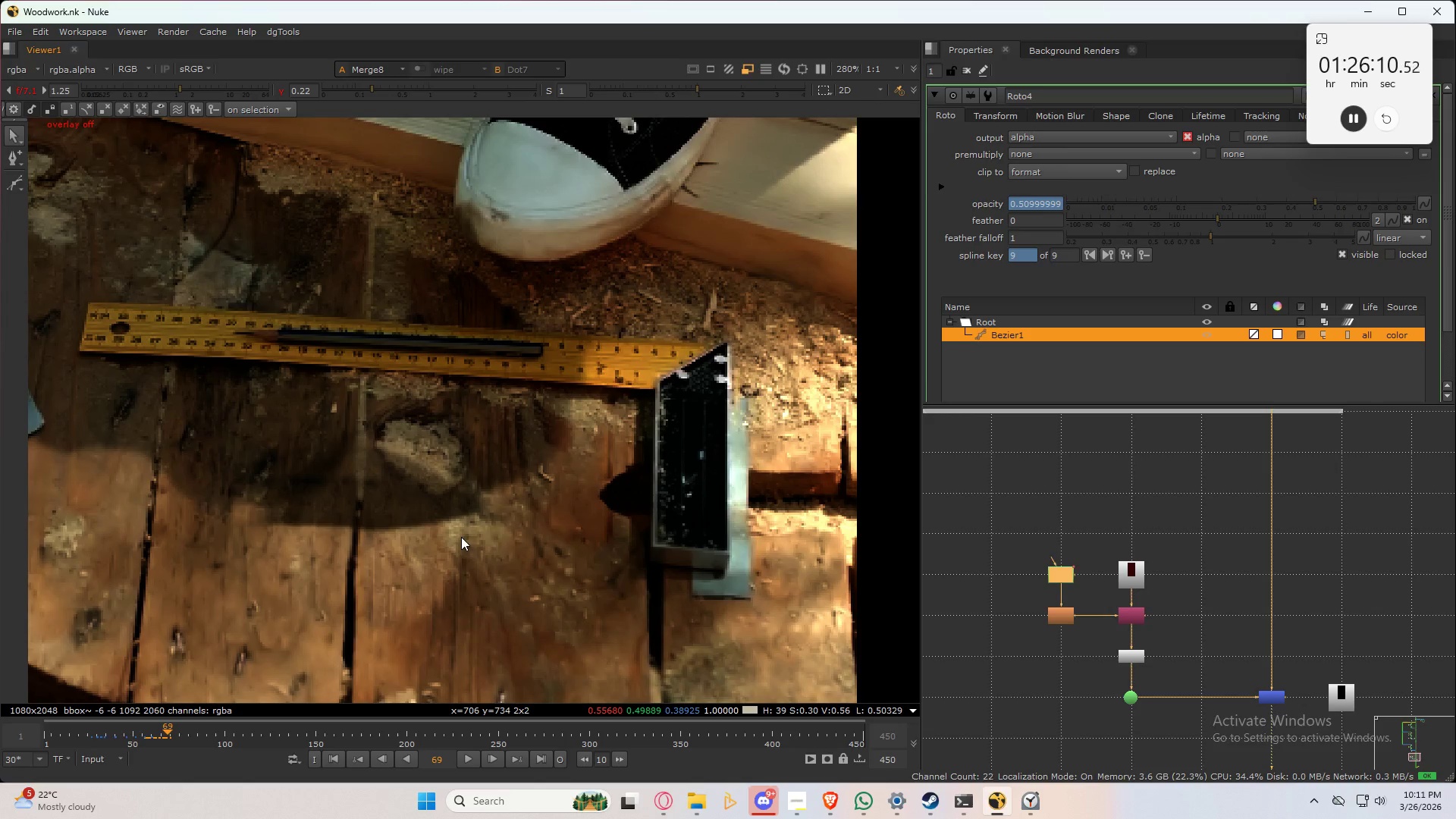 
key(Q)
 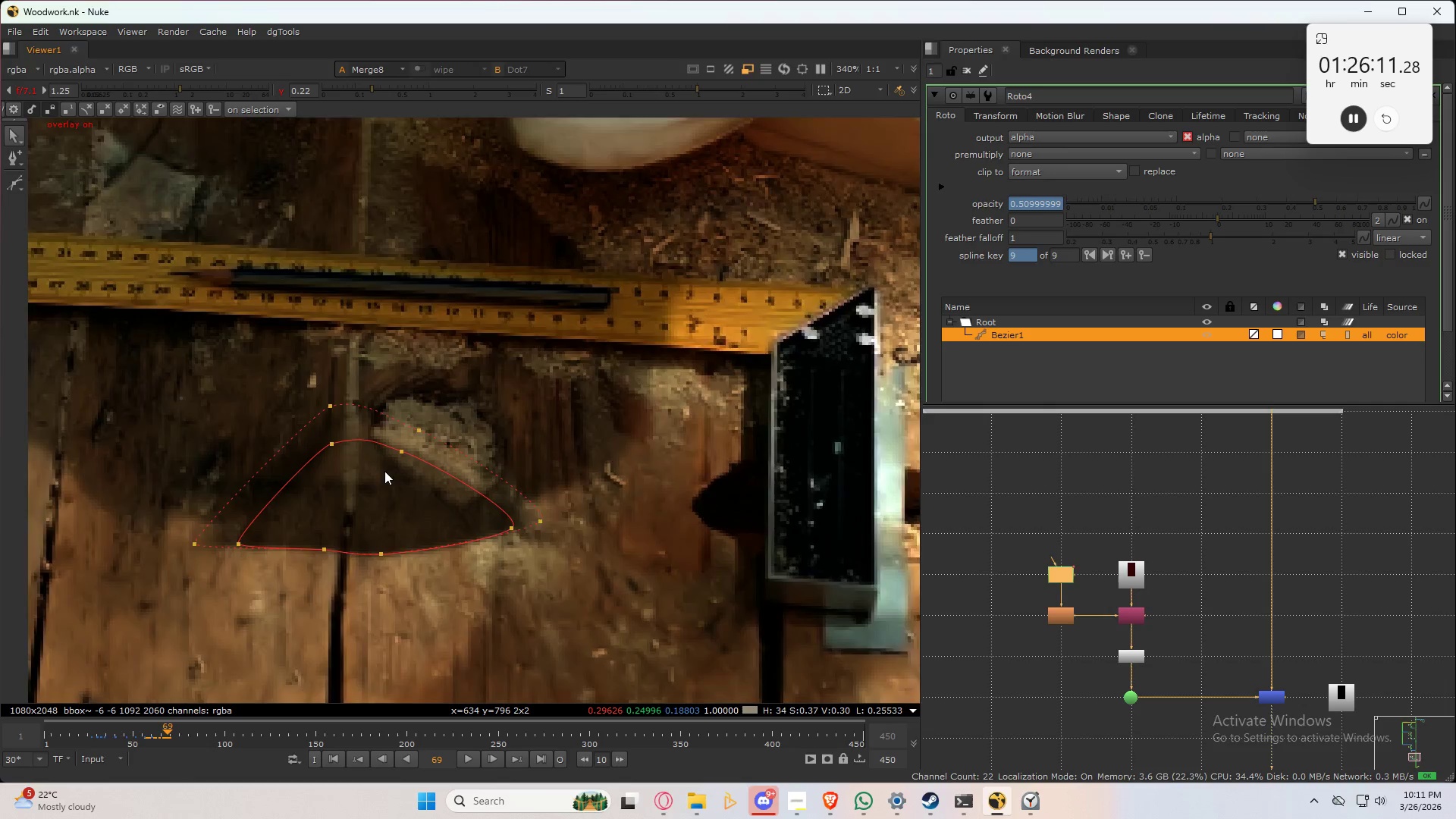 
key(Control+ControlLeft)
 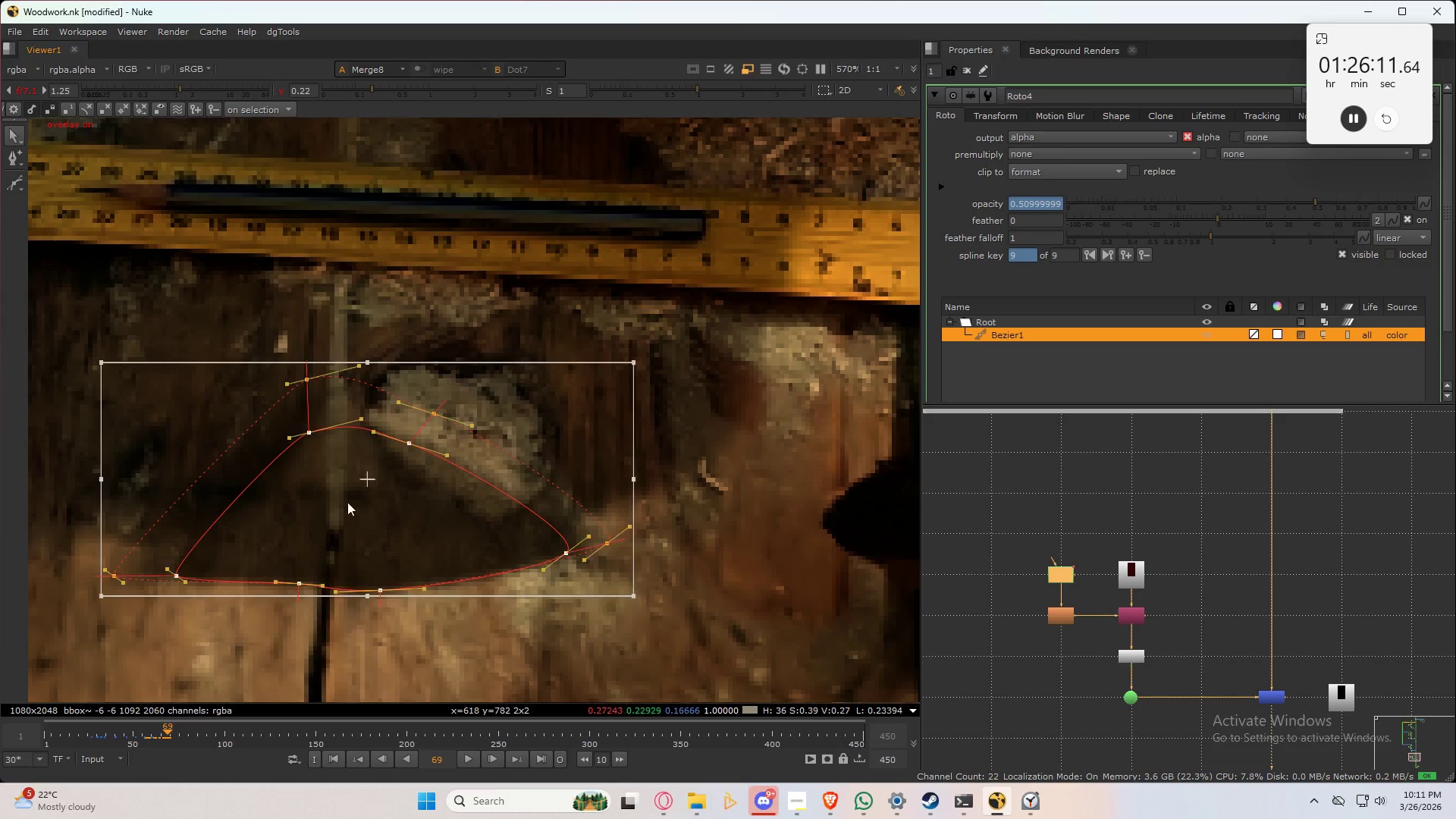 
key(Control+A)
 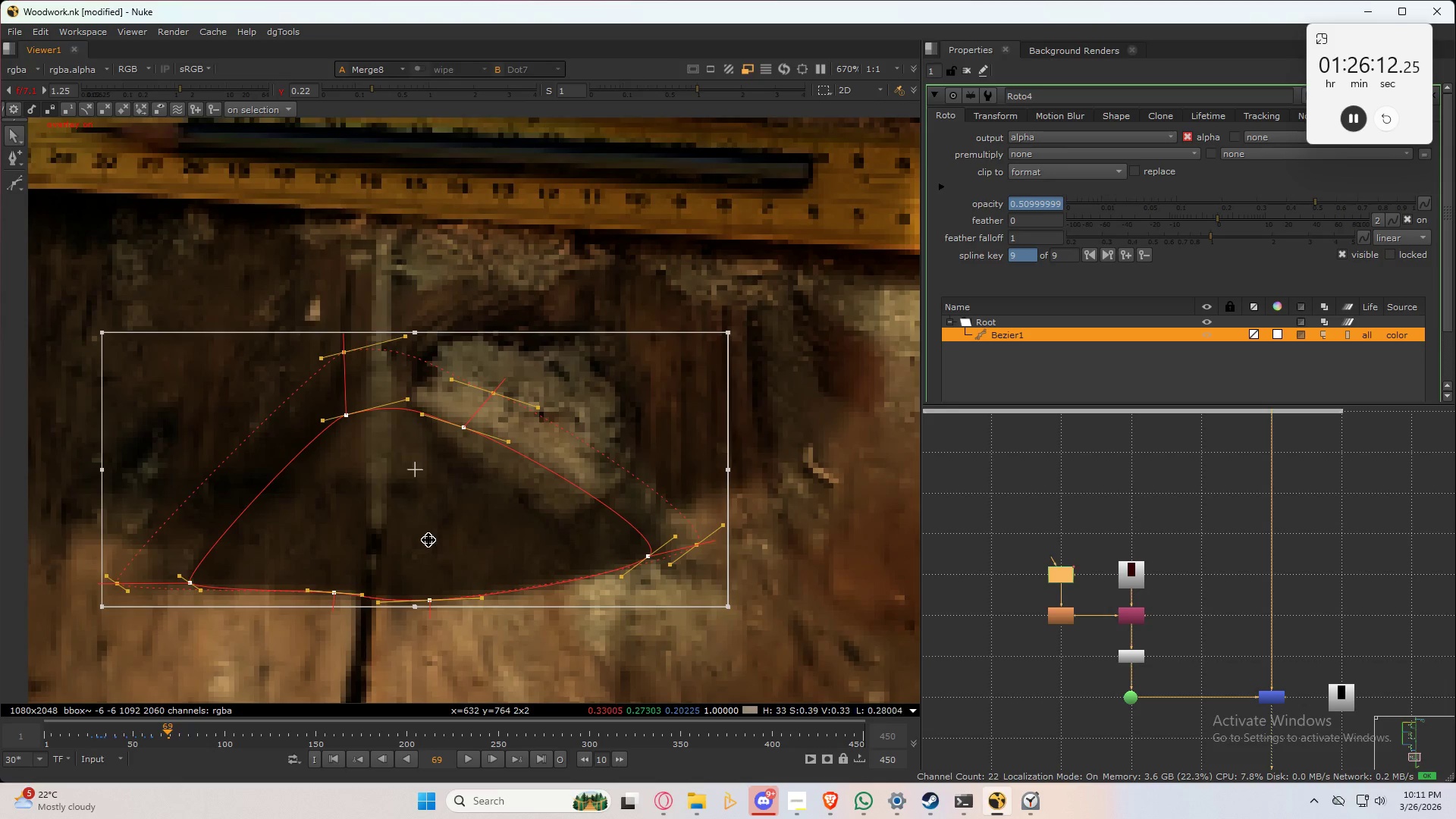 
scroll: coordinate [340, 513], scroll_direction: up, amount: 5.0
 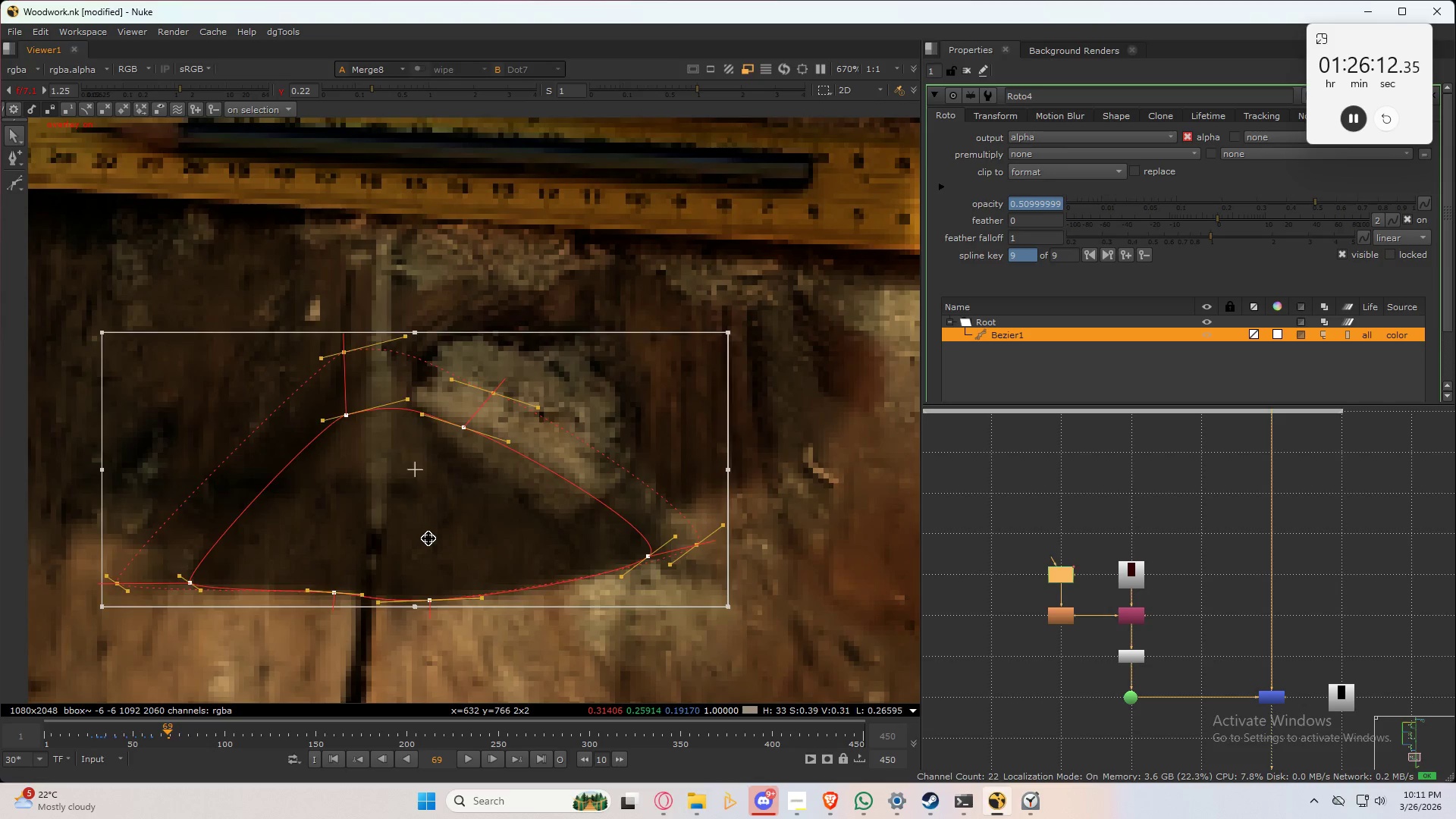 
left_click_drag(start_coordinate=[428, 538], to_coordinate=[436, 510])
 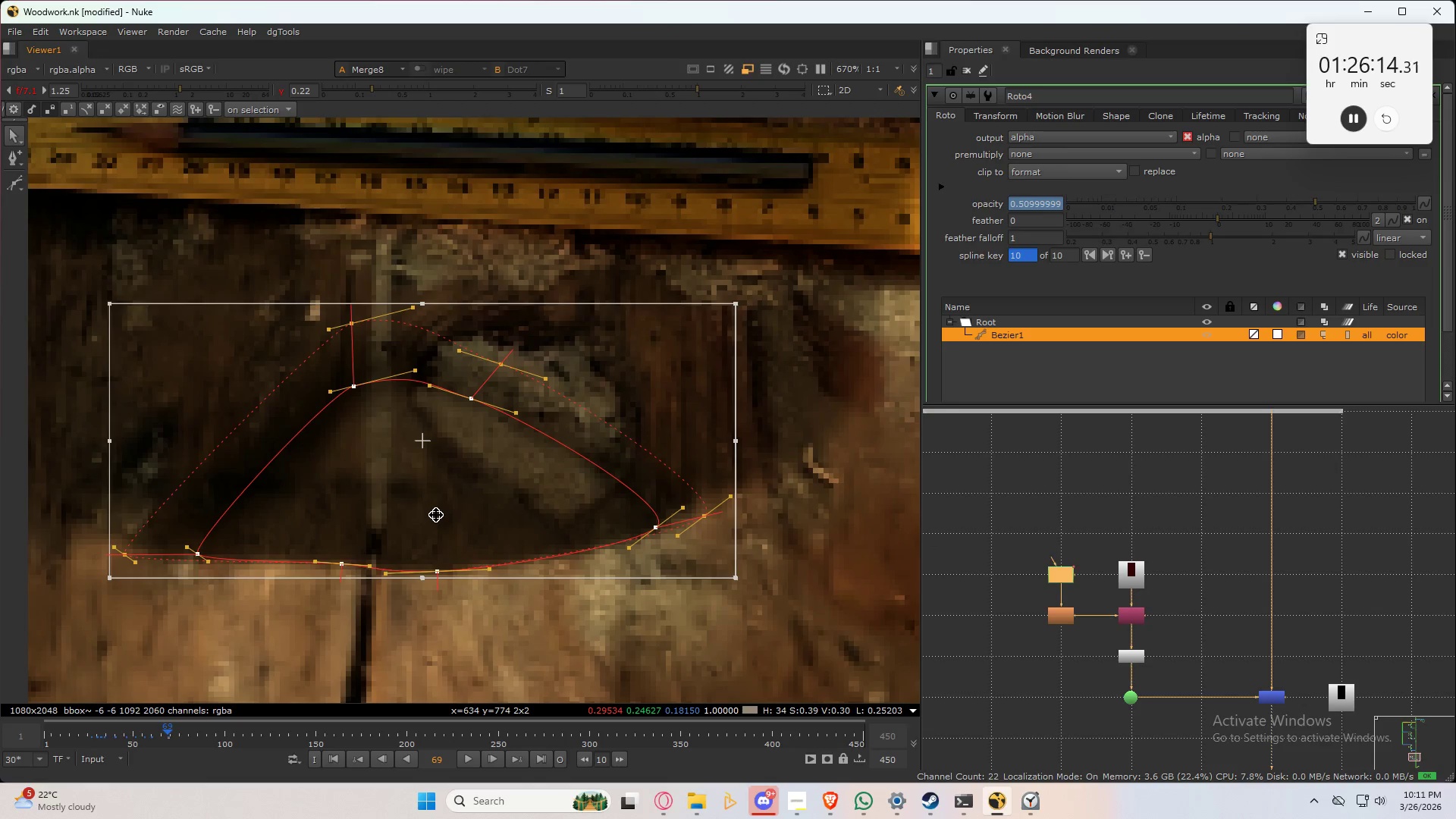 
key(Q)
 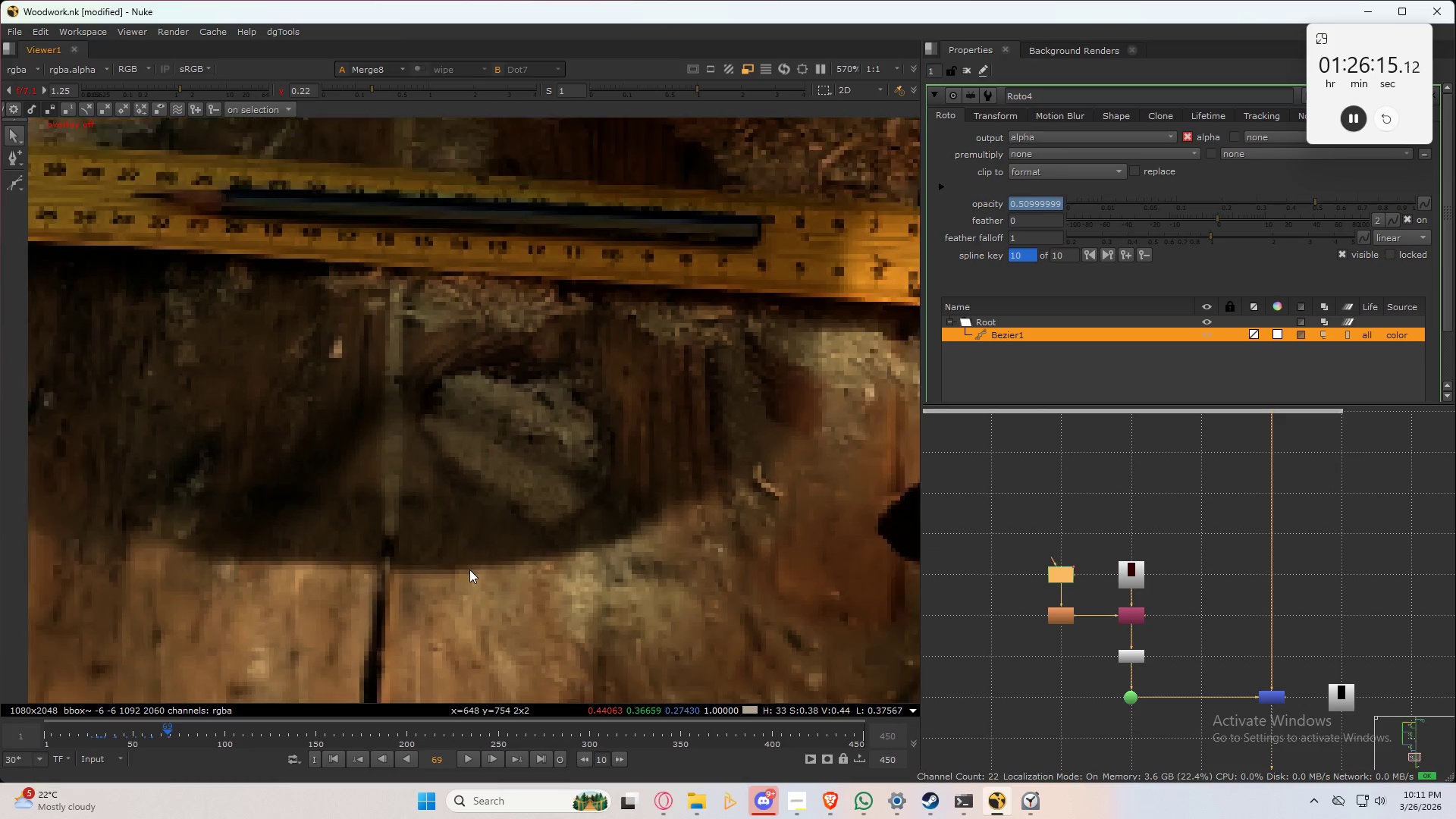 
scroll: coordinate [469, 570], scroll_direction: down, amount: 1.0
 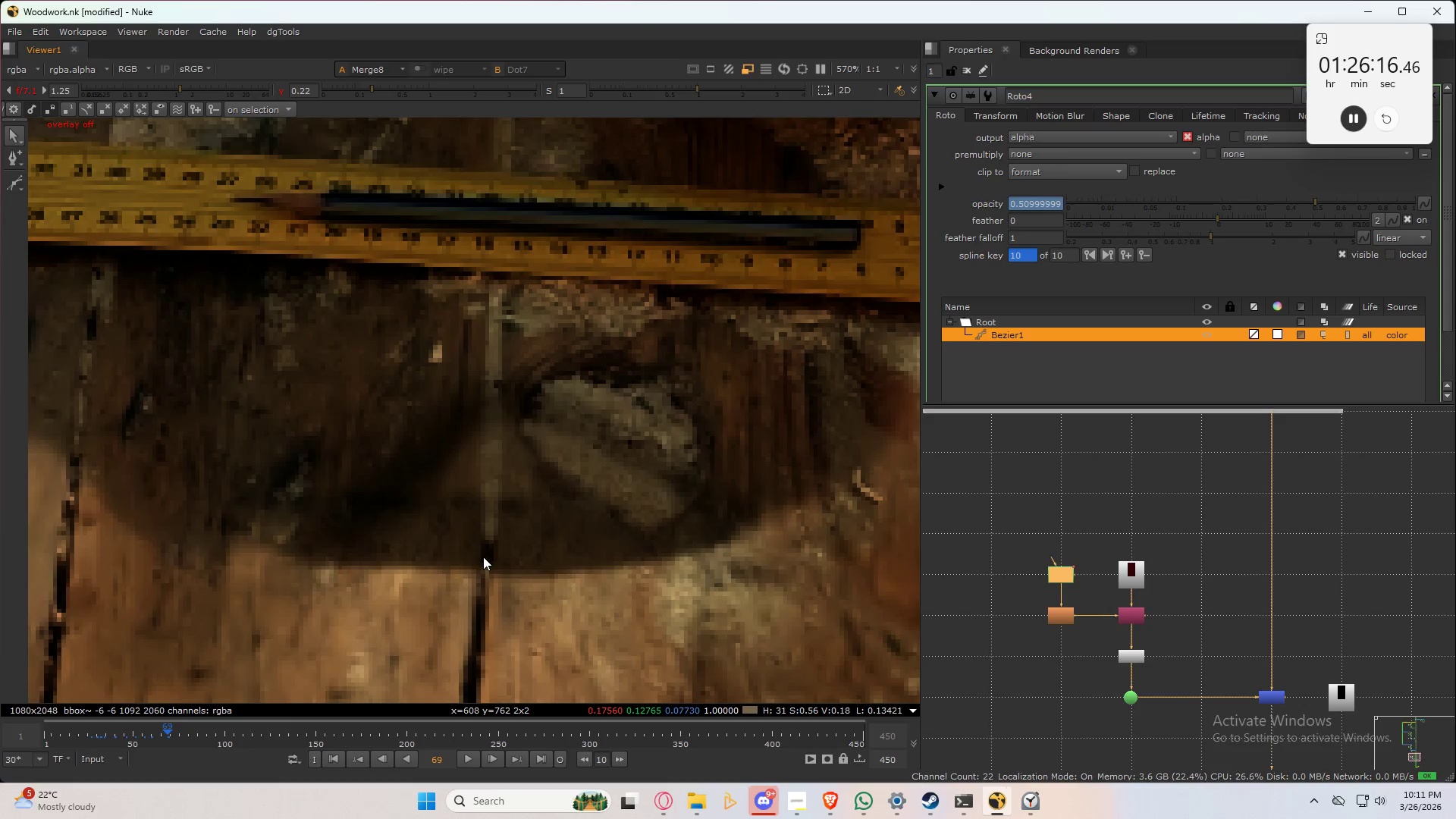 
left_click([582, 621])
 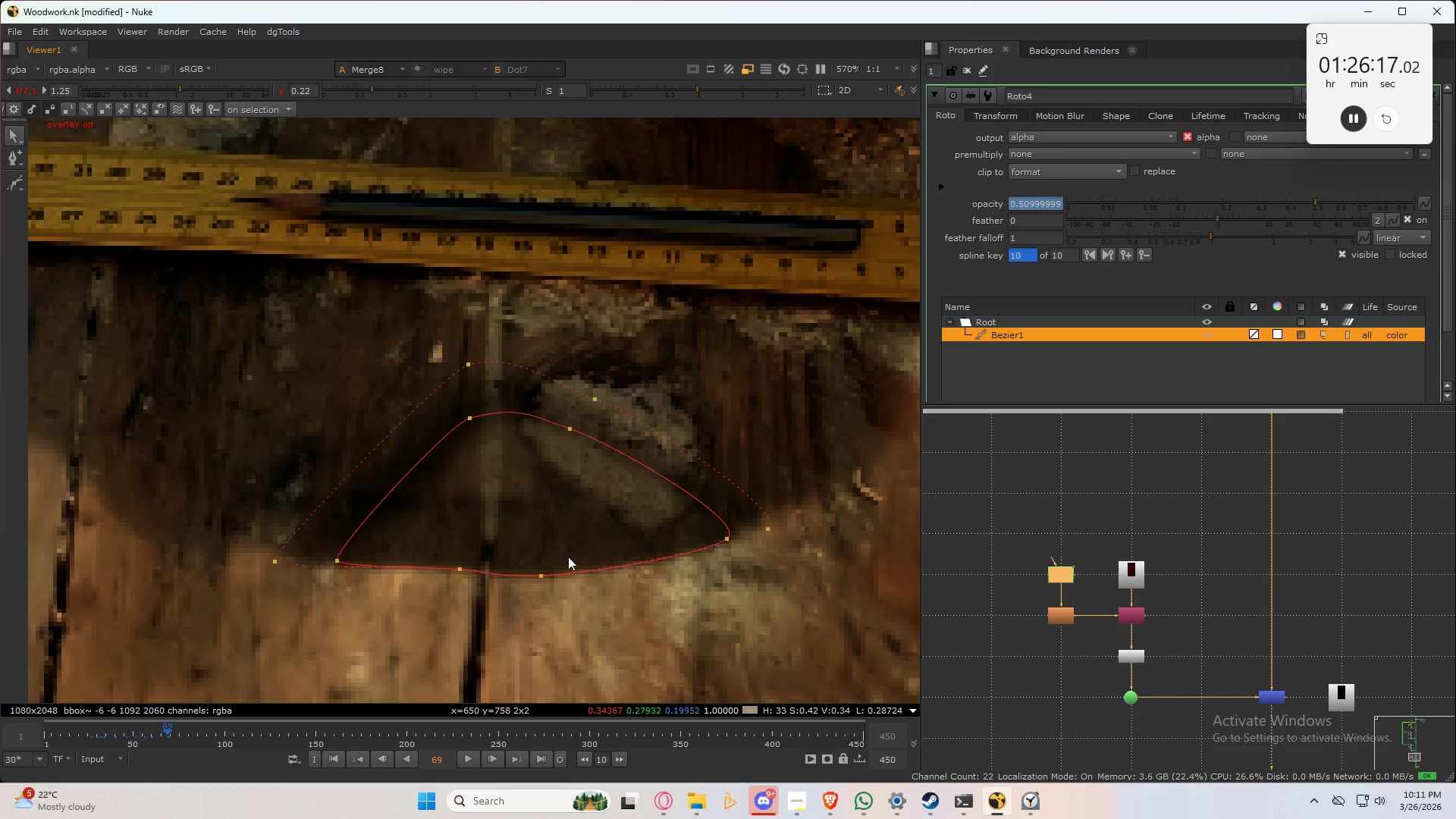 
key(Q)
 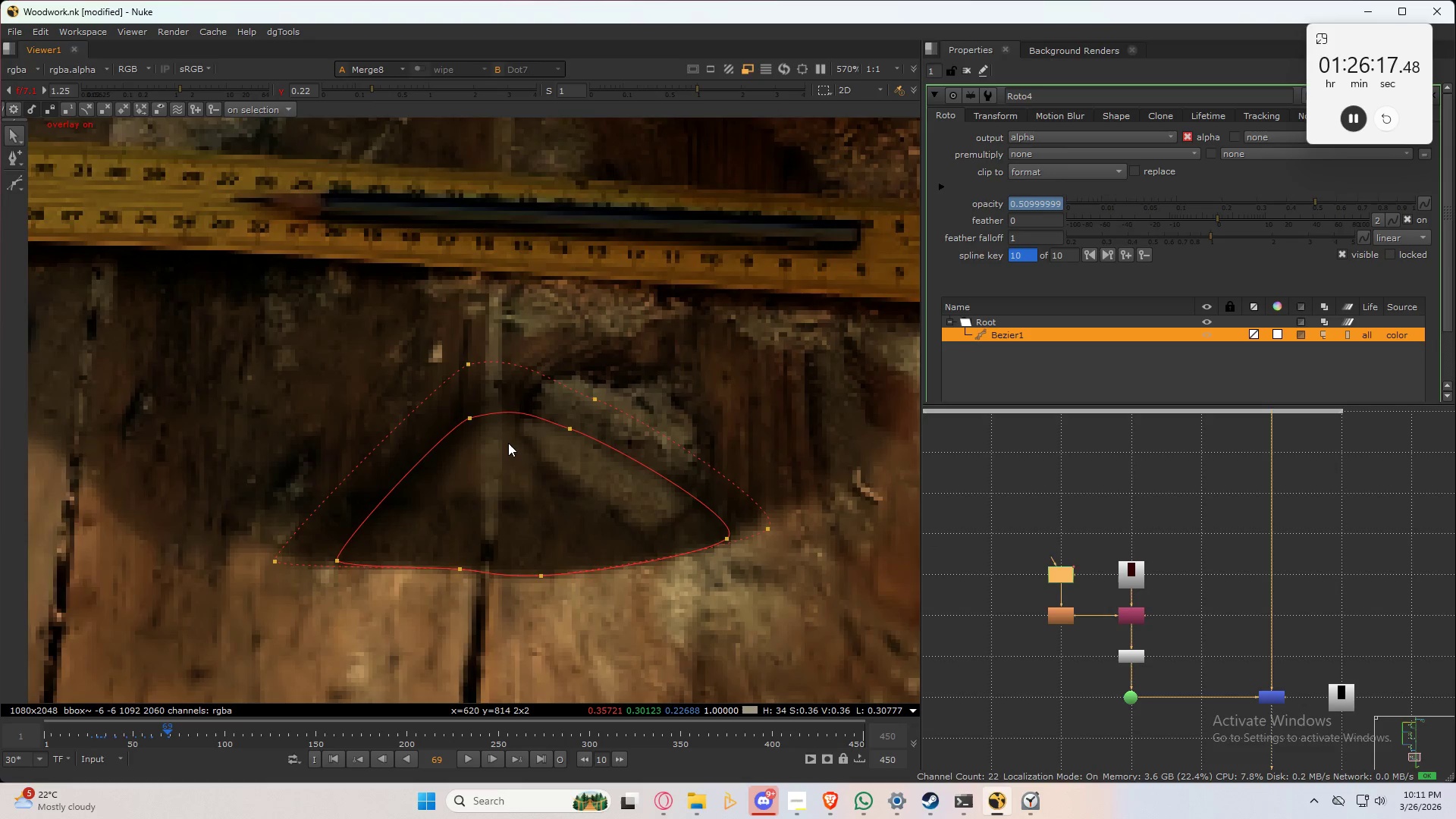 
scroll: coordinate [508, 443], scroll_direction: up, amount: 1.0
 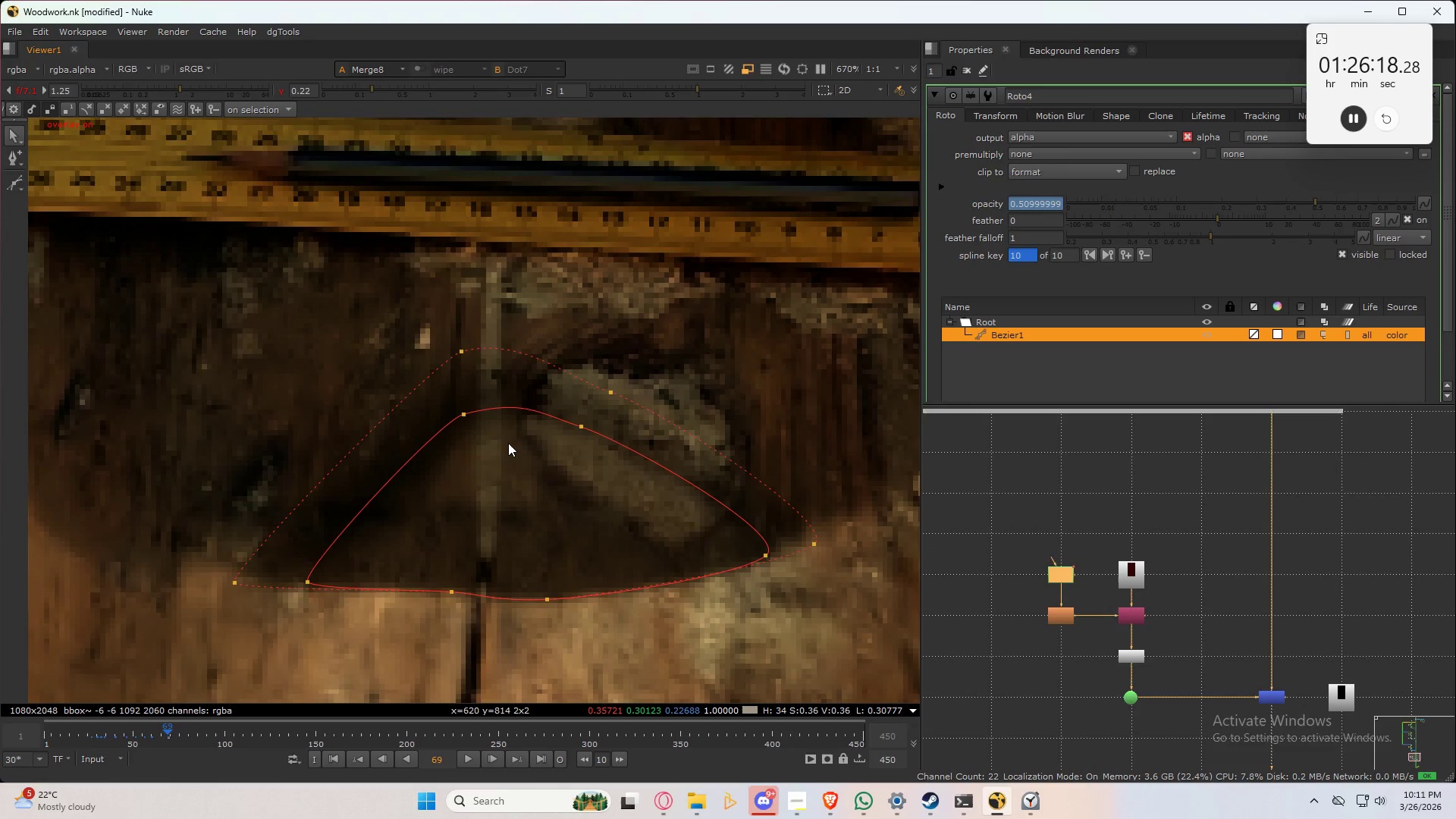 
key(Control+ControlLeft)
 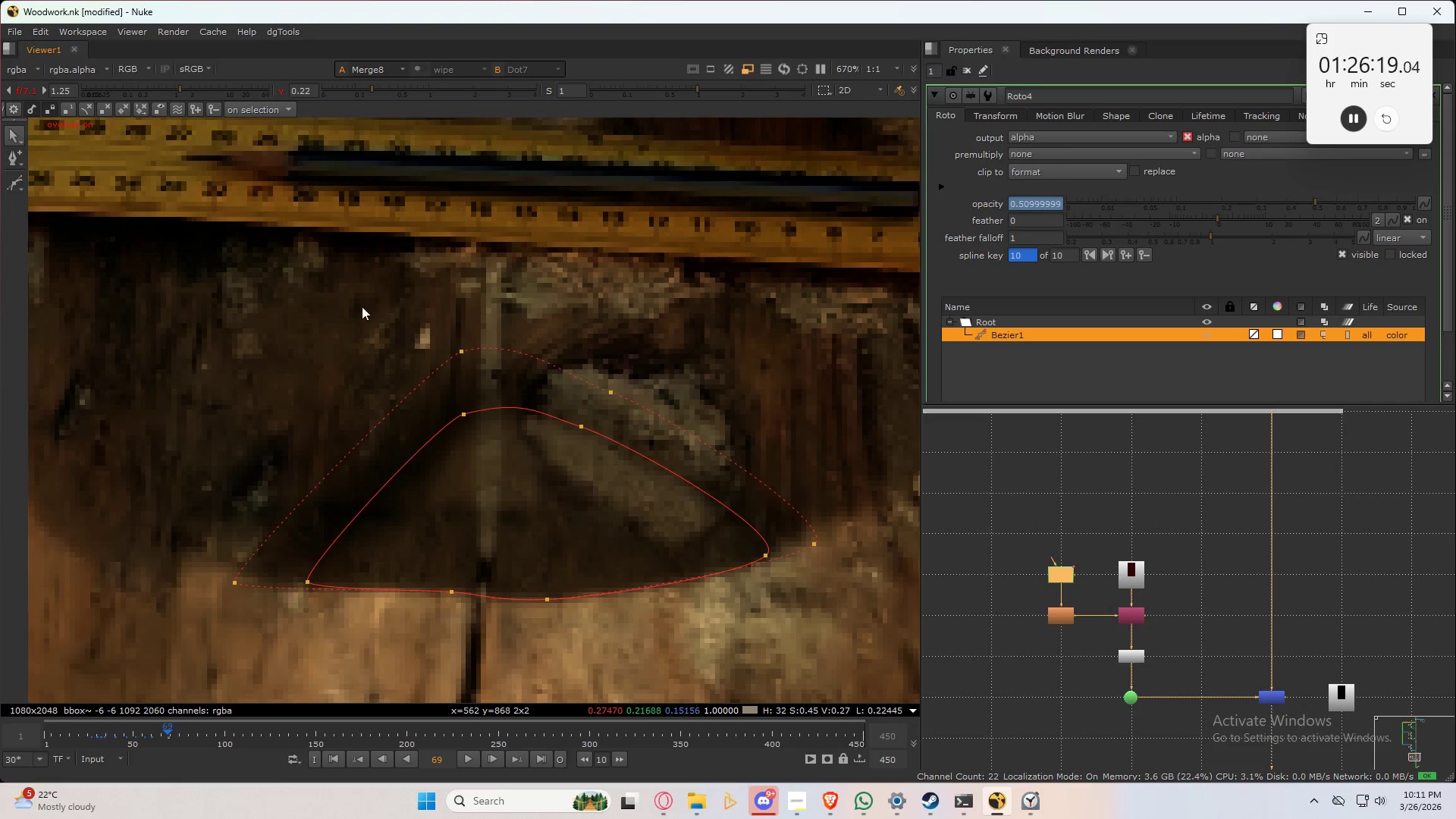 
left_click_drag(start_coordinate=[362, 306], to_coordinate=[645, 465])
 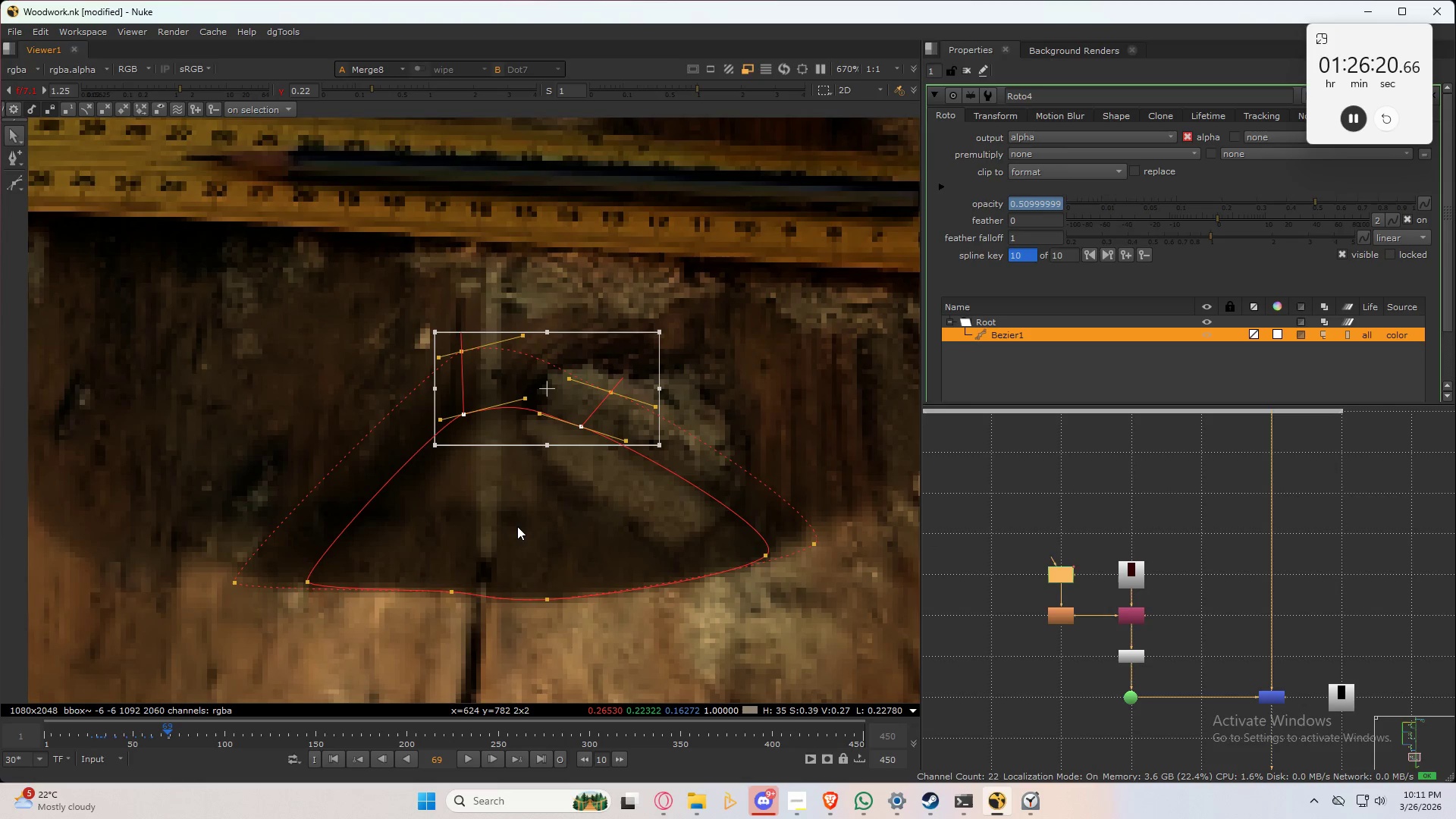 
key(Control+ControlLeft)
 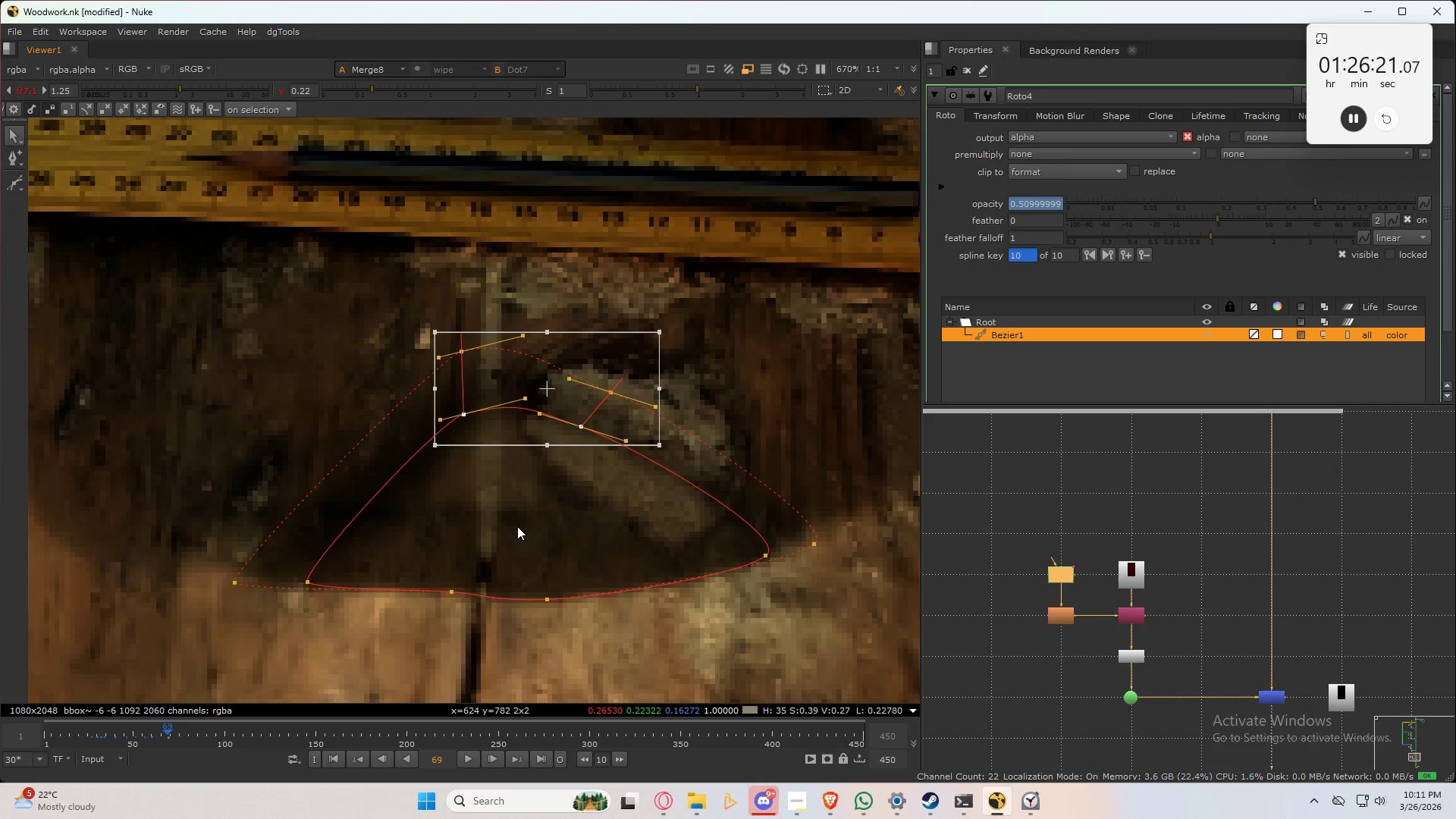 
key(Control+A)
 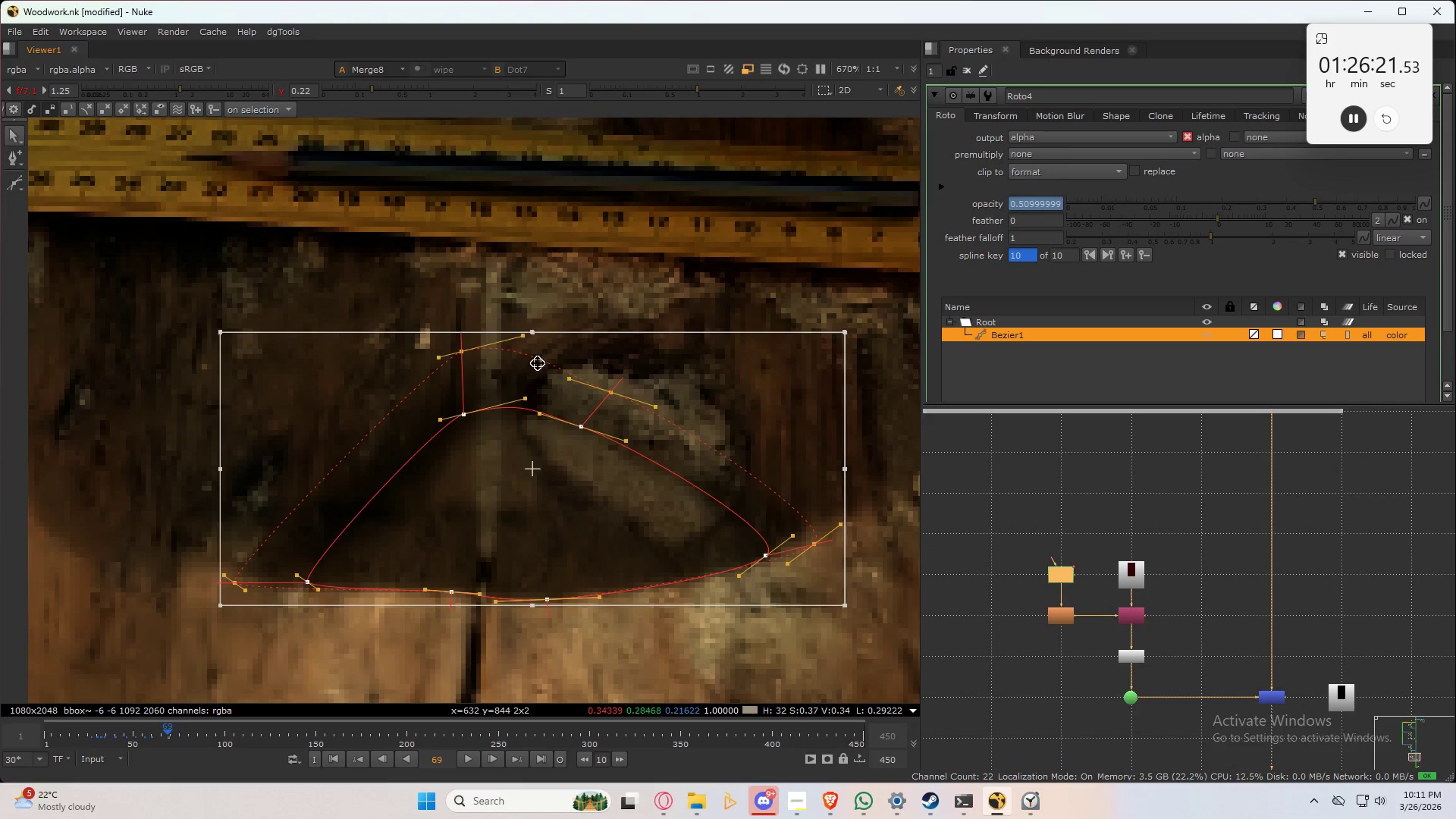 
hold_key(key=ControlLeft, duration=1.5)
left_click_drag(start_coordinate=[535, 334], to_coordinate=[535, 347])
 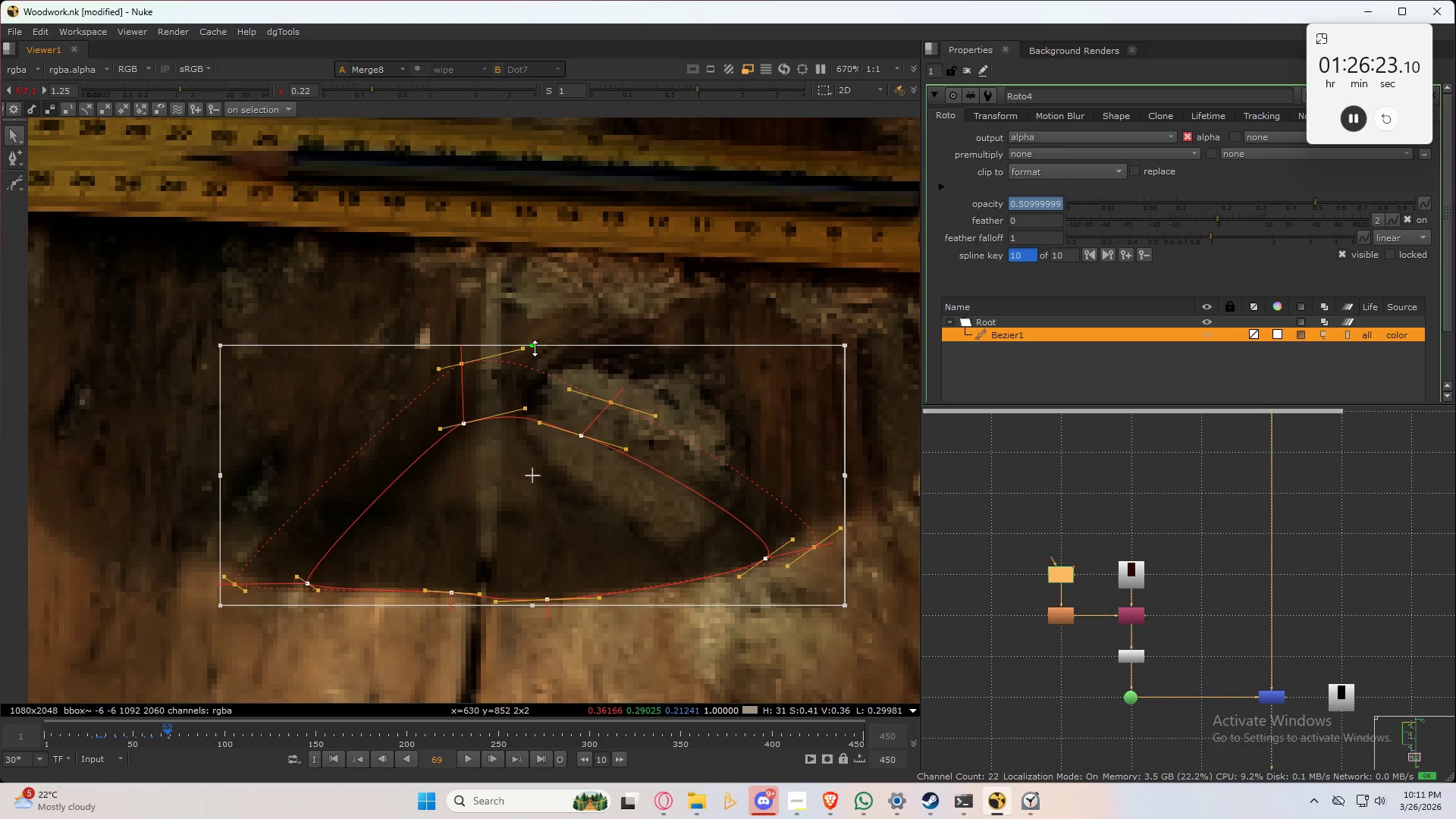 
hold_key(key=ControlLeft, duration=1.5)
left_click_drag(start_coordinate=[535, 348], to_coordinate=[535, 356])
 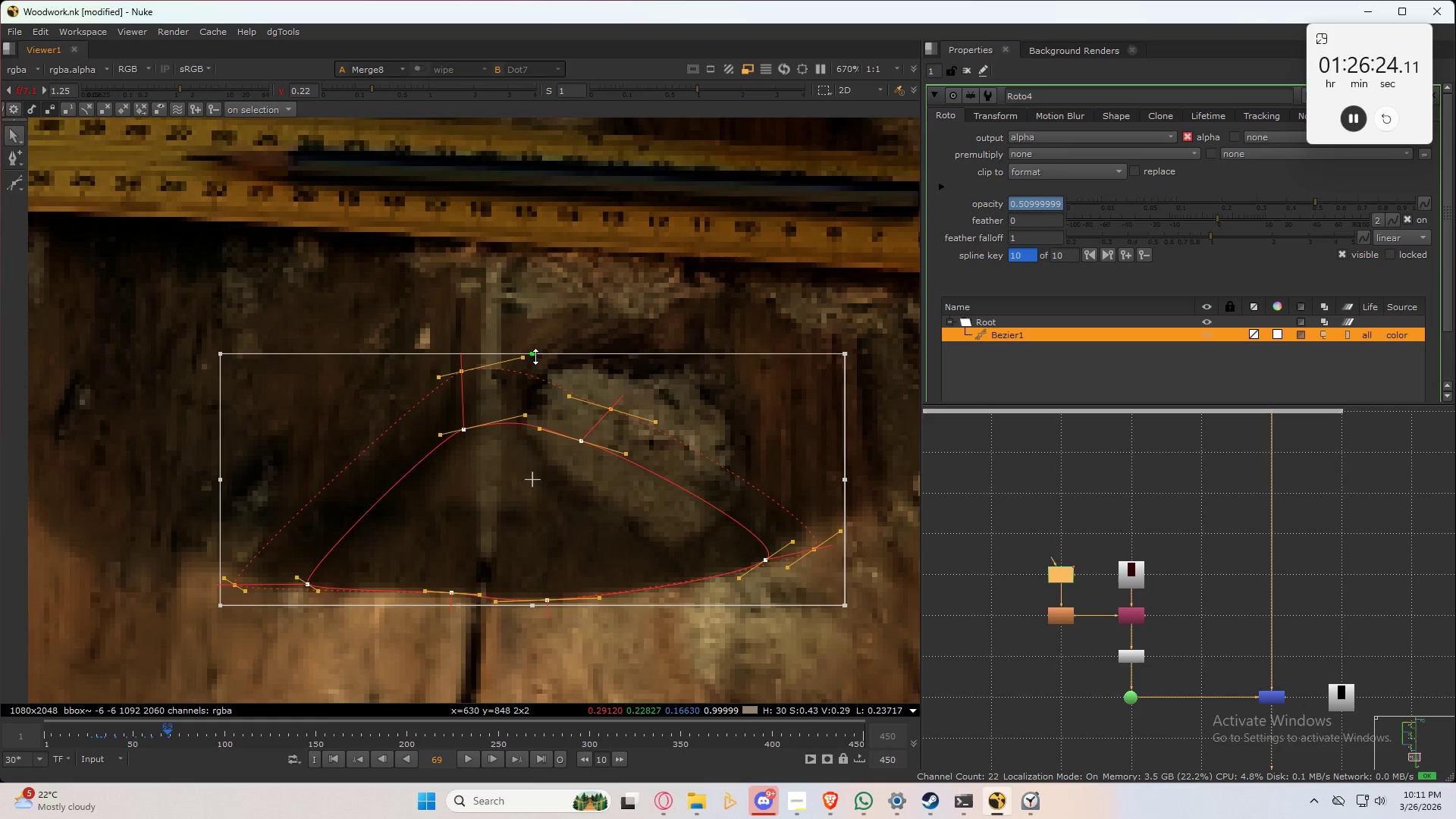 
left_click_drag(start_coordinate=[535, 356], to_coordinate=[535, 362])
 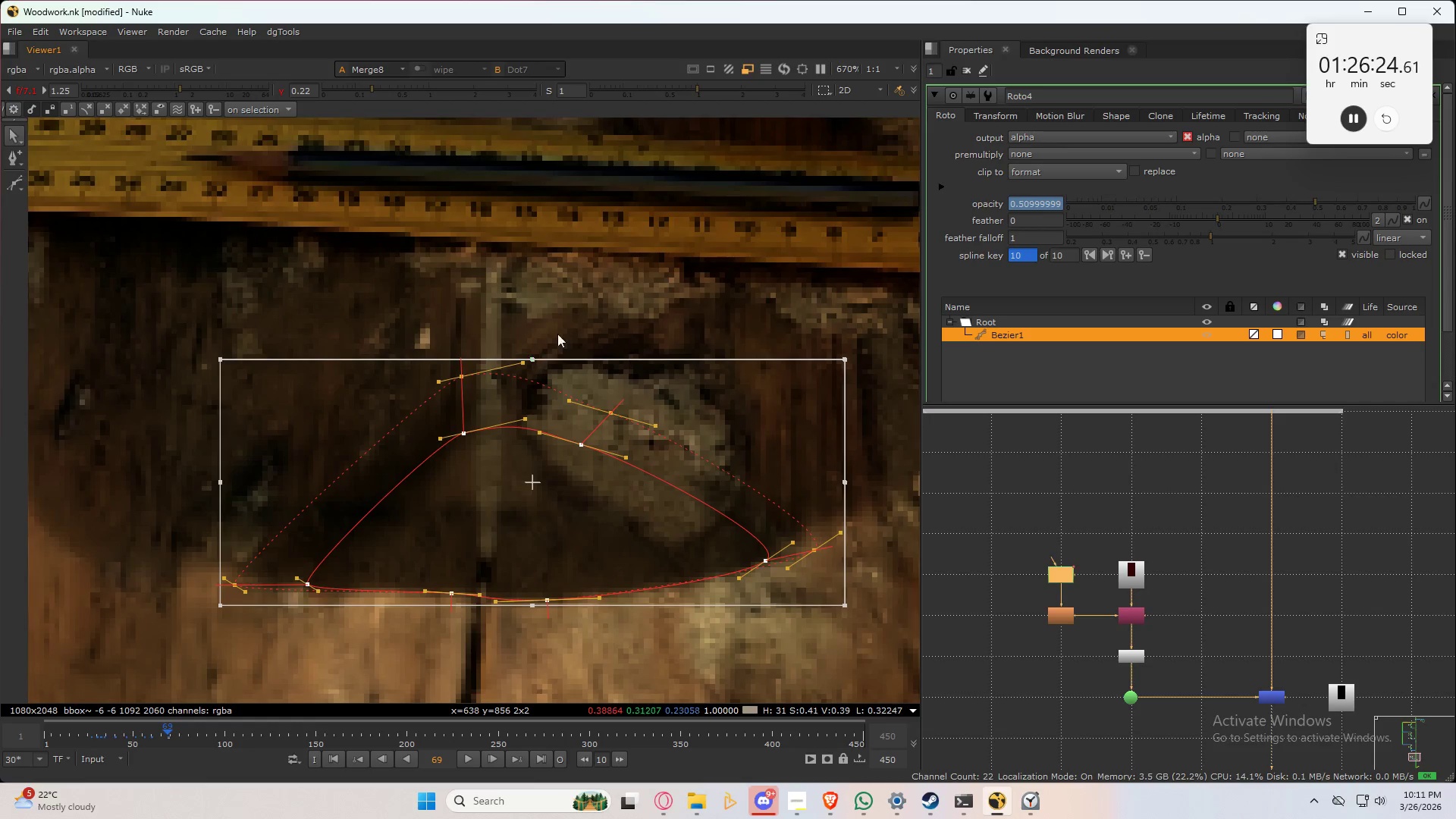 
key(Control+ControlLeft)
 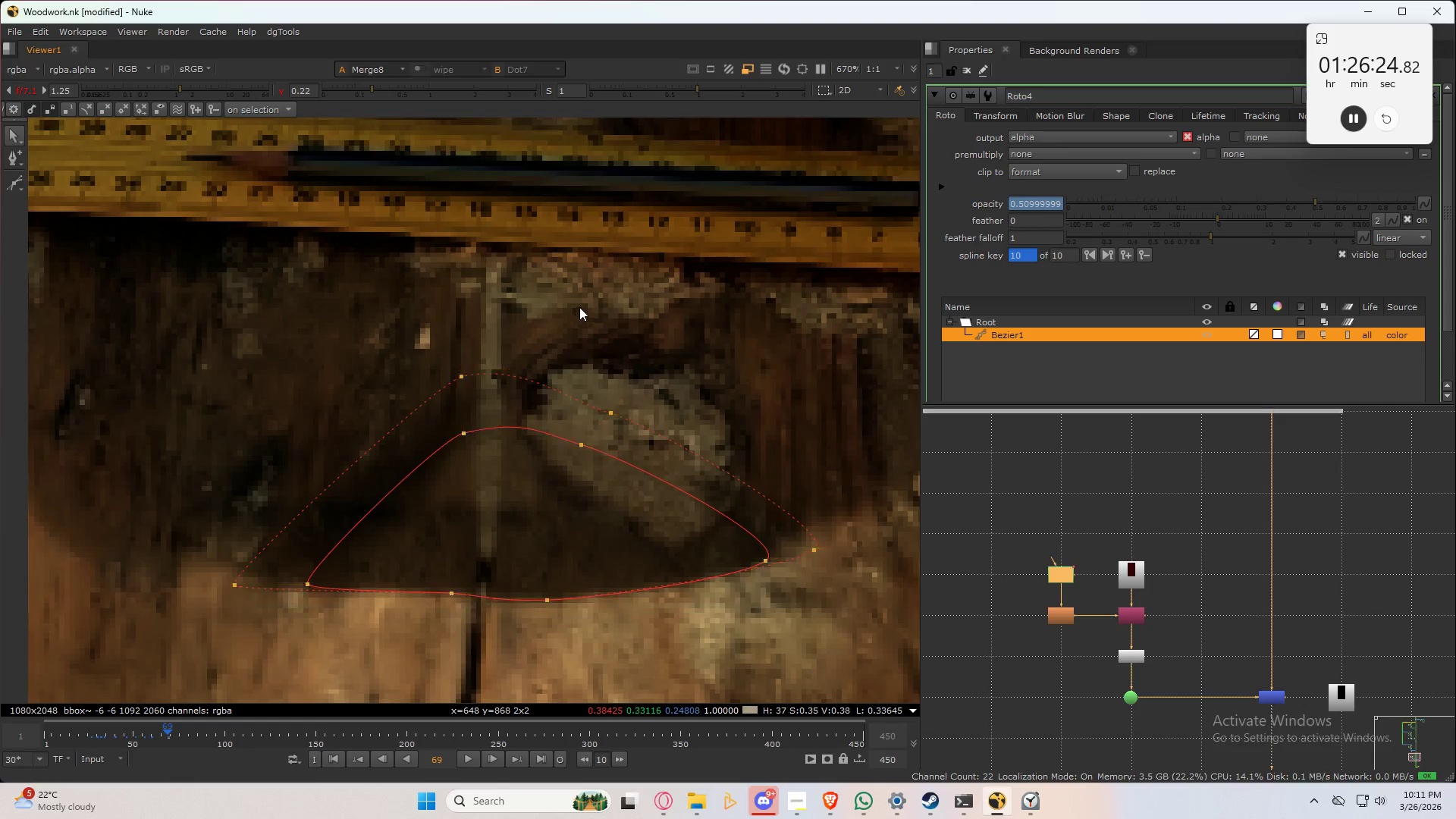 
left_click([579, 307])
 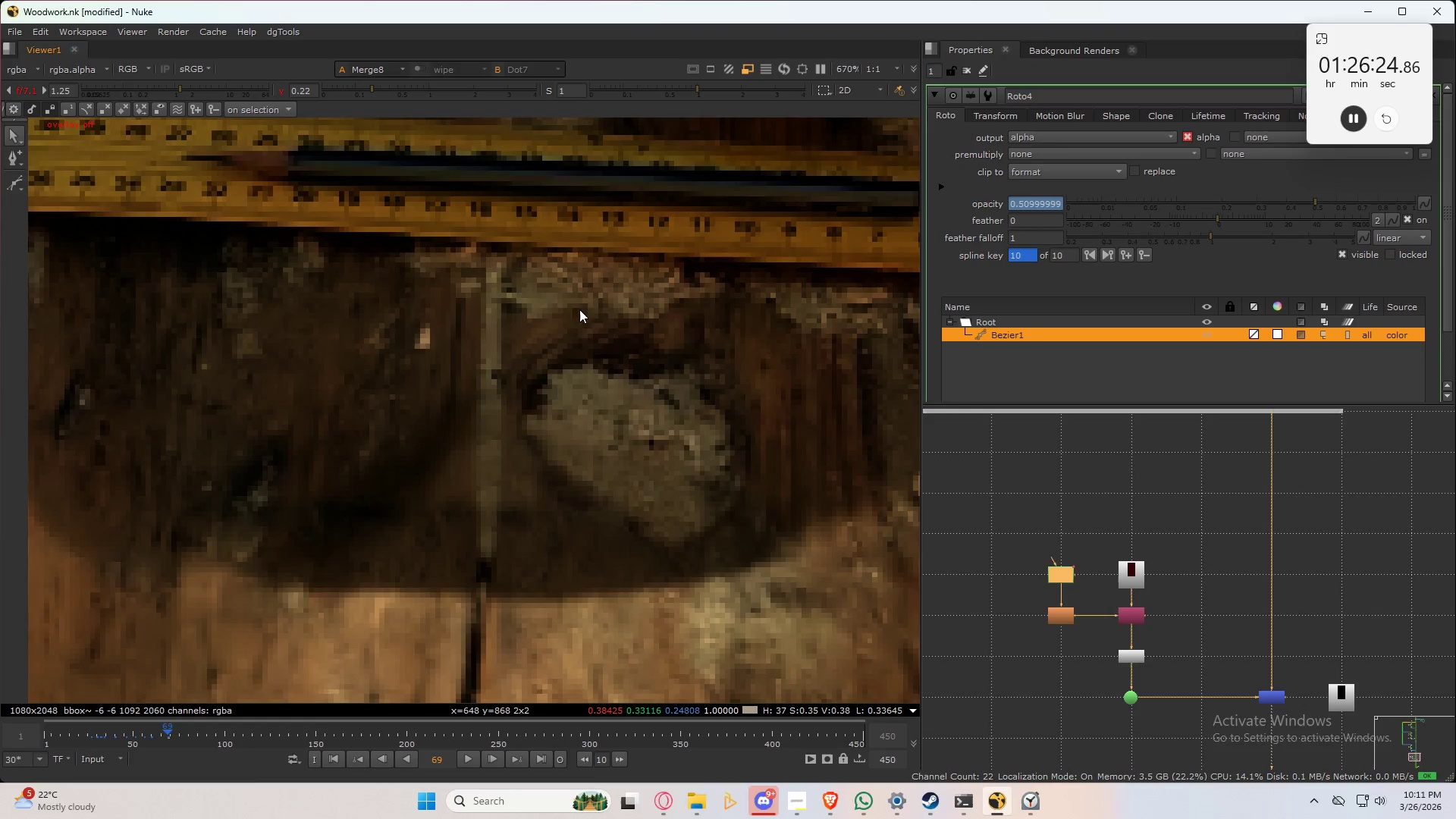 
key(Q)
 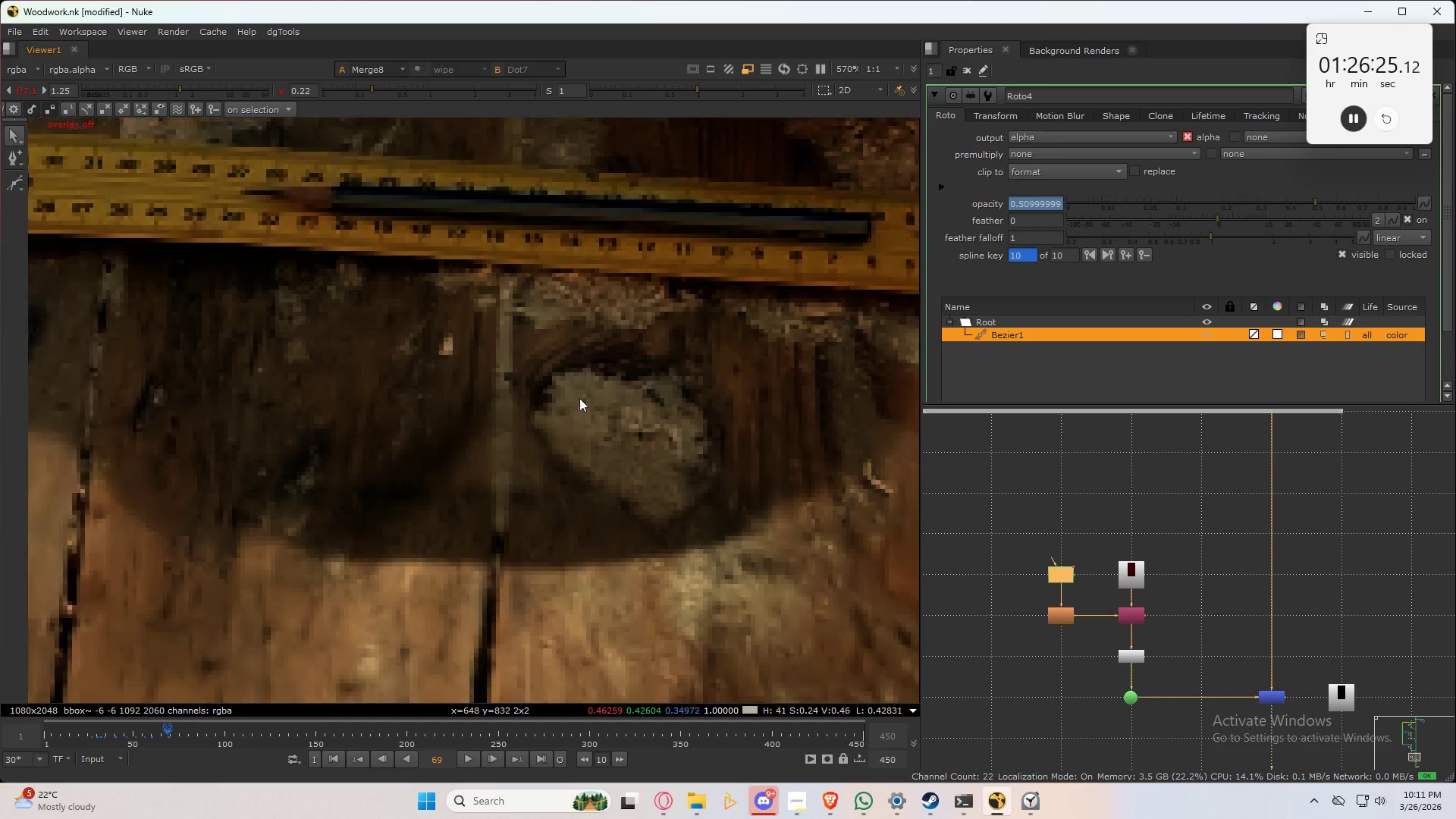 
scroll: coordinate [579, 429], scroll_direction: down, amount: 3.0
 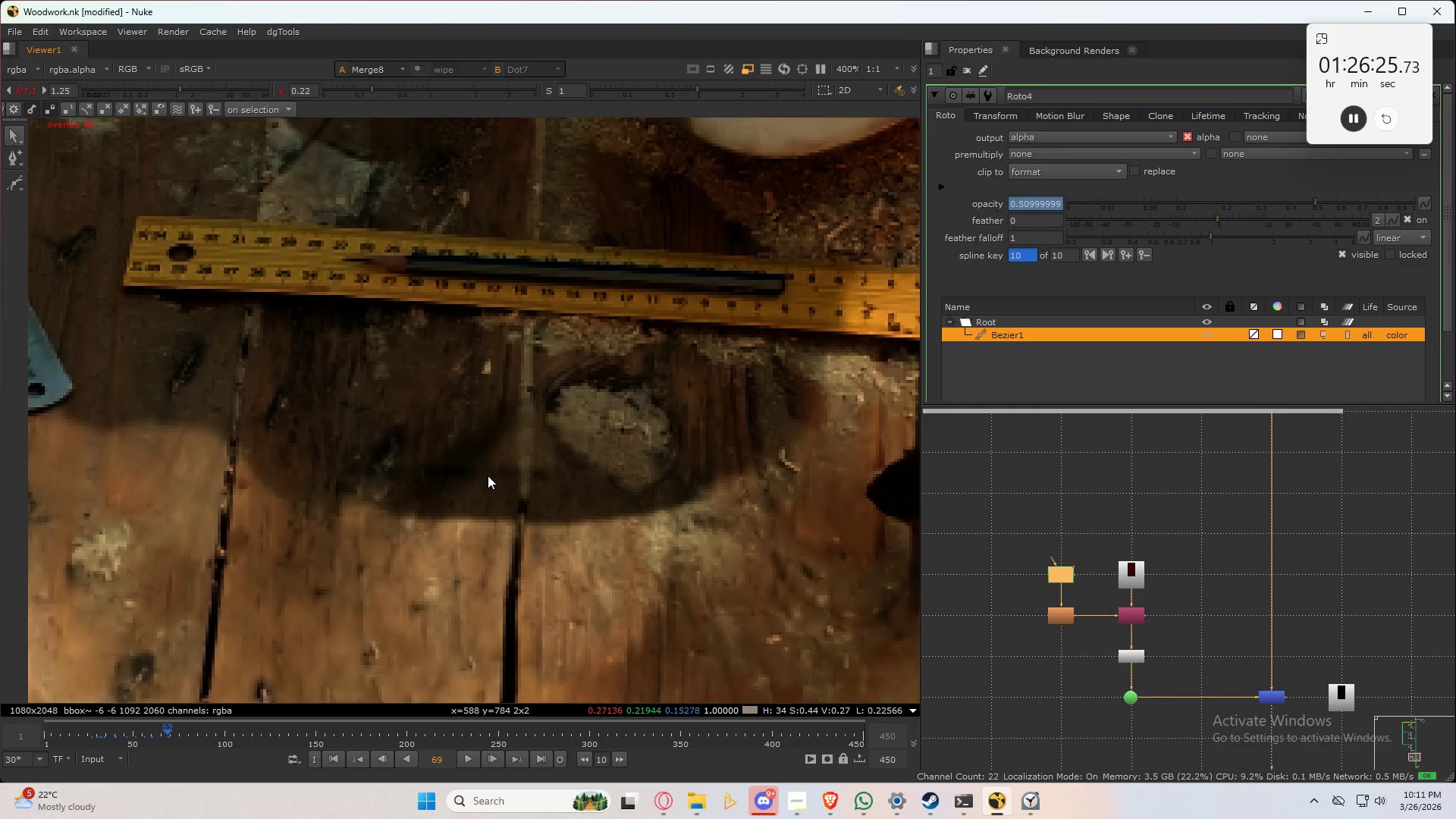 
key(Q)
 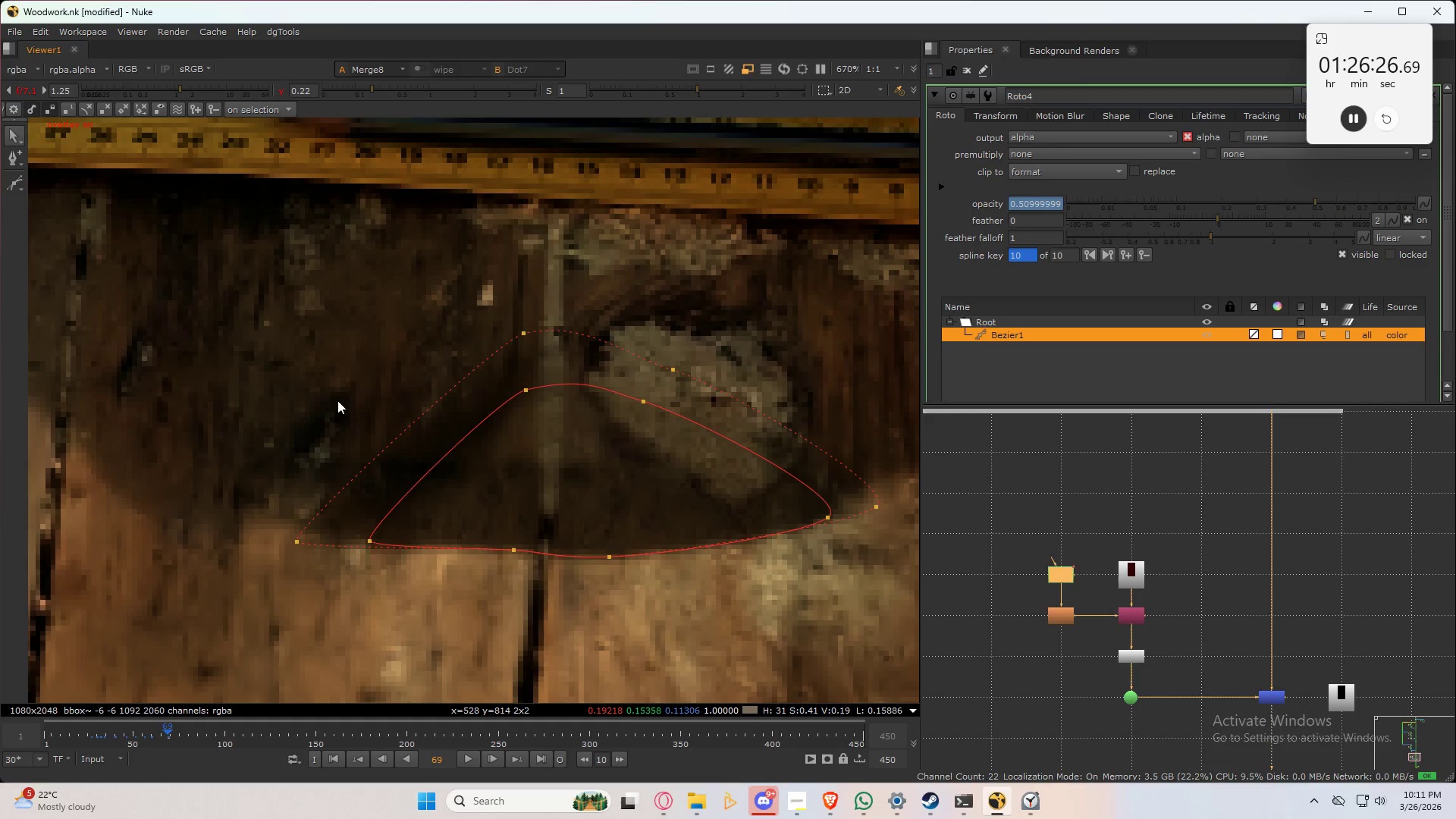 
scroll: coordinate [488, 475], scroll_direction: up, amount: 3.0
 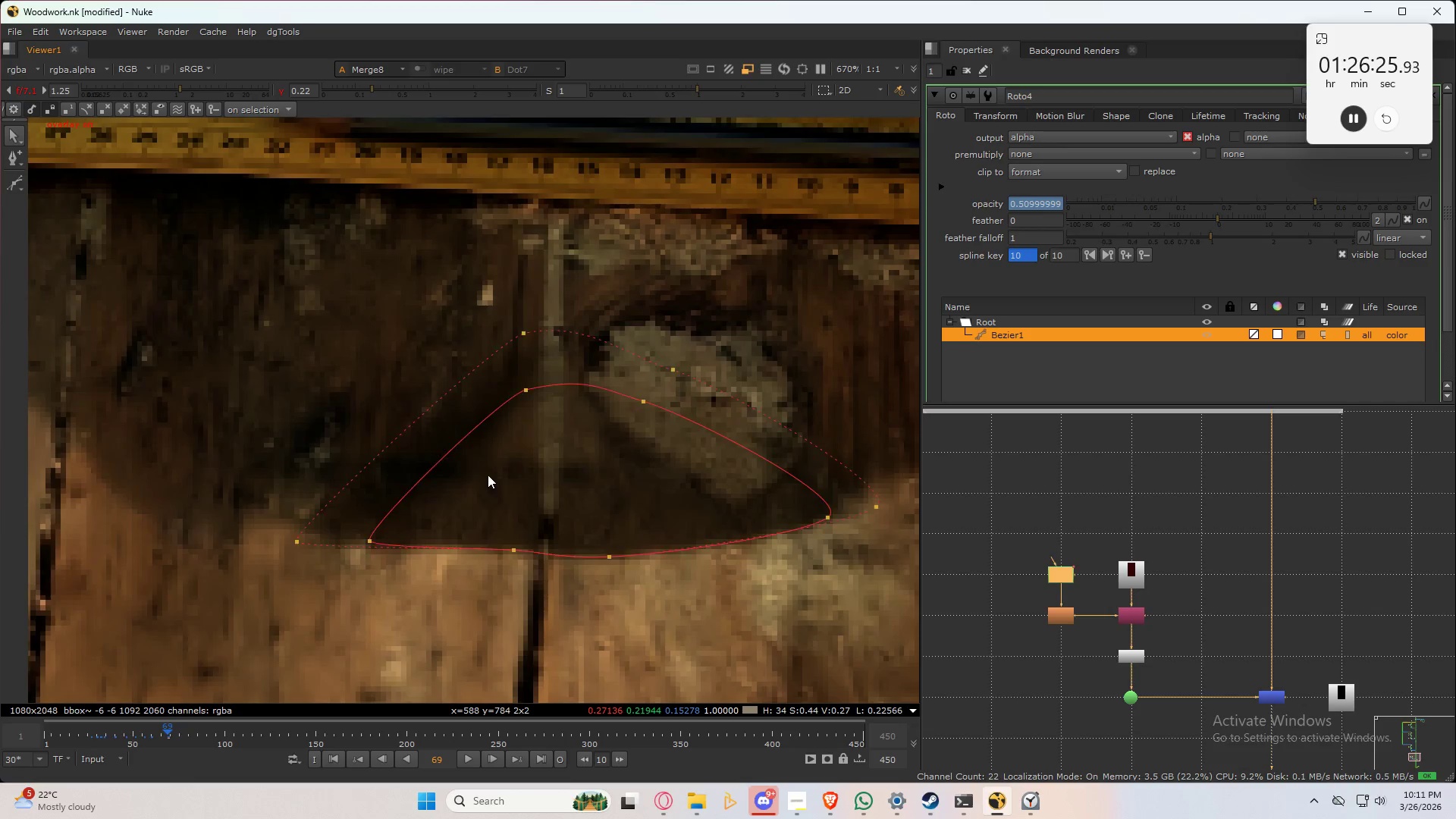 
key(Control+ControlLeft)
 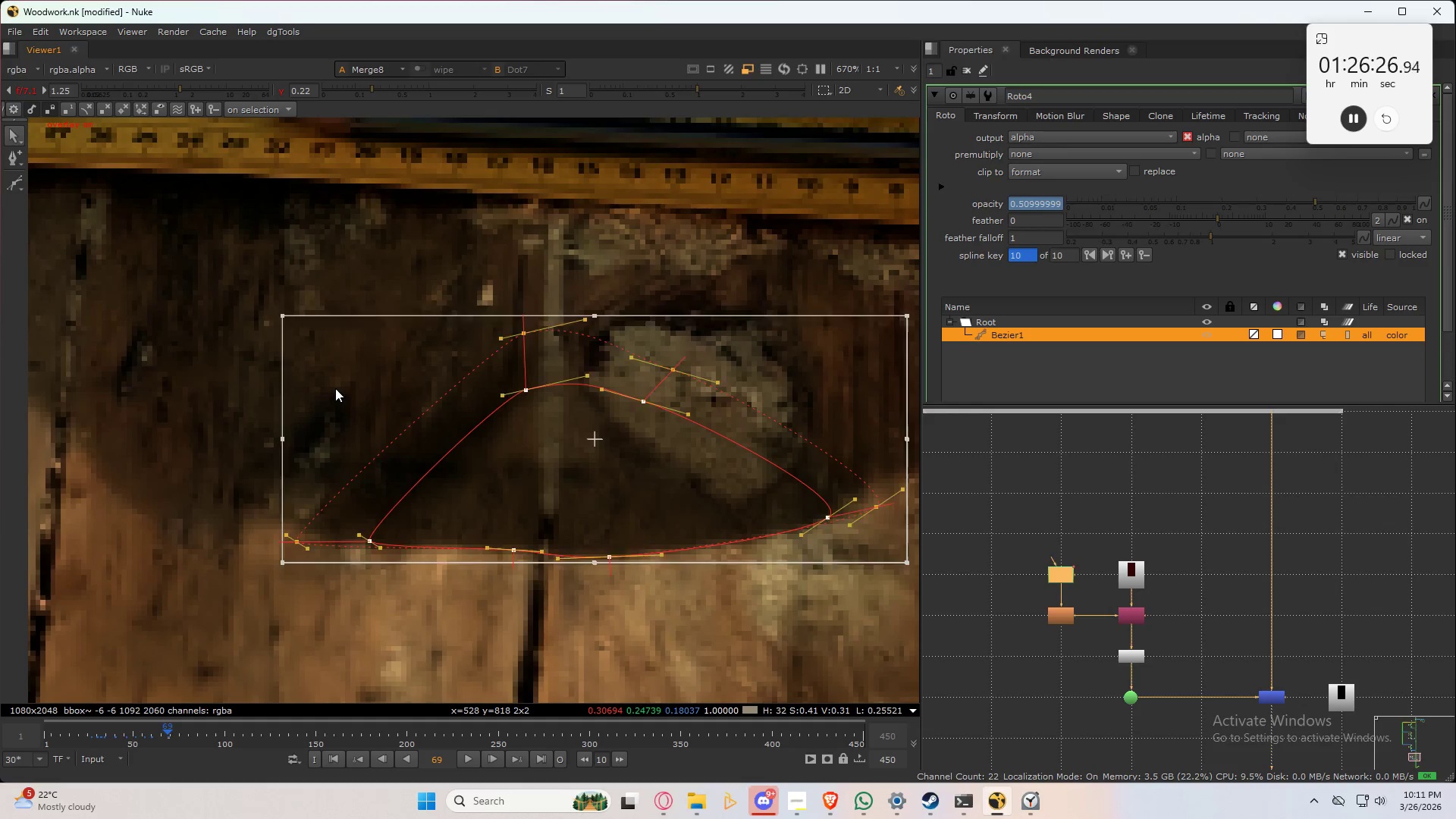 
key(Control+A)
 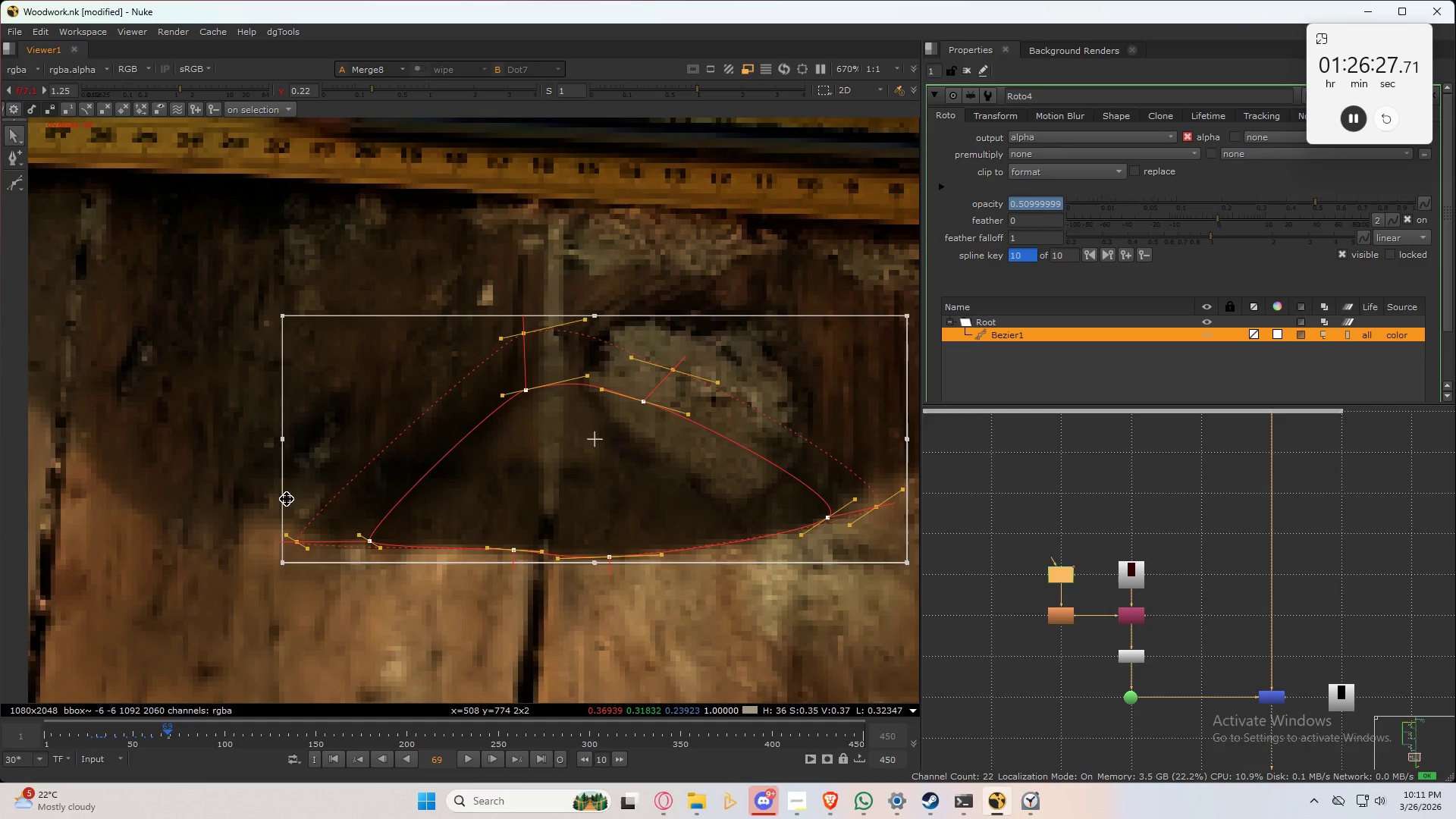 
hold_key(key=ControlLeft, duration=1.52)
left_click_drag(start_coordinate=[284, 439], to_coordinate=[293, 440])
 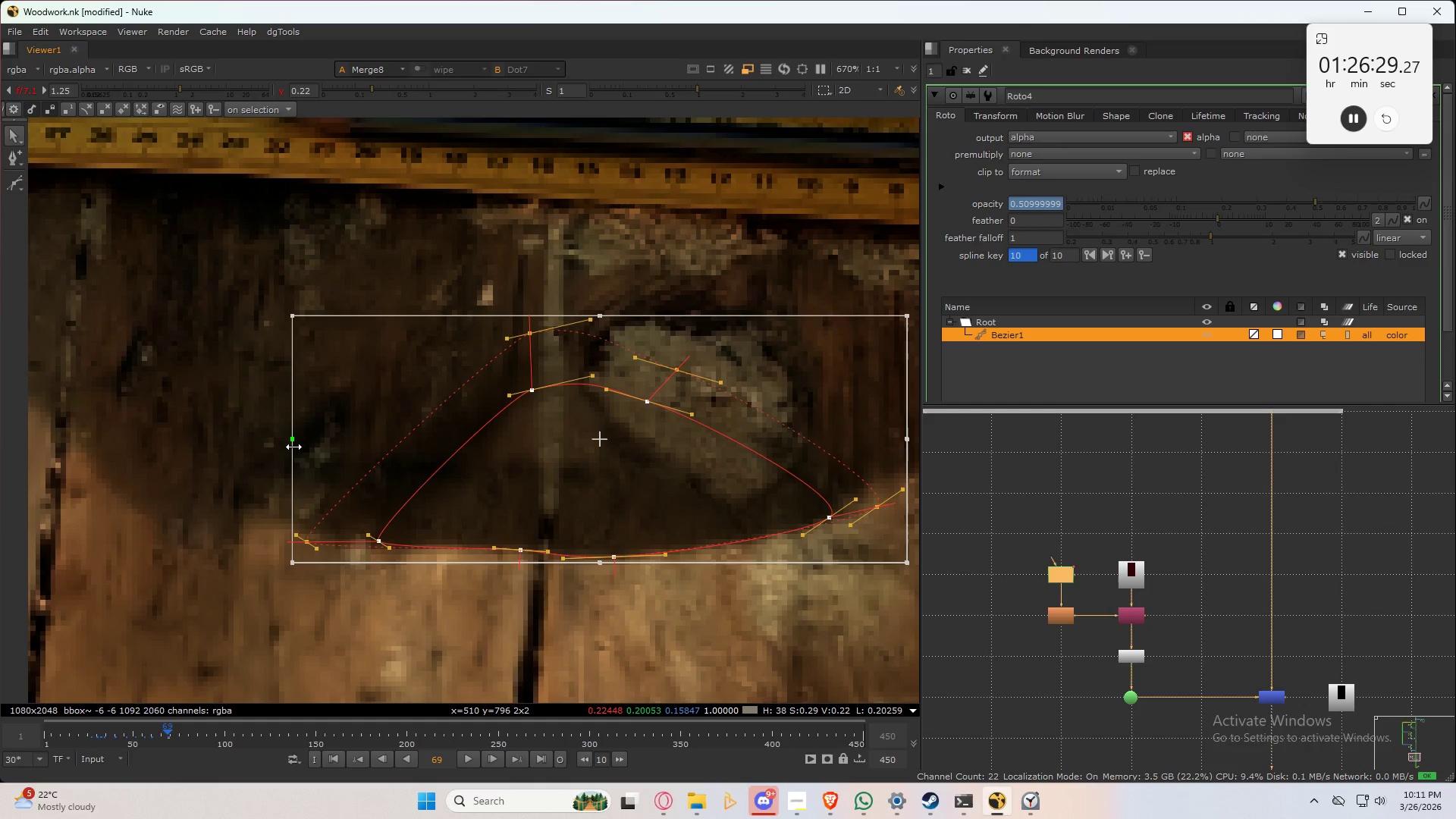 
hold_key(key=ControlLeft, duration=1.5)
left_click_drag(start_coordinate=[293, 447], to_coordinate=[306, 447])
 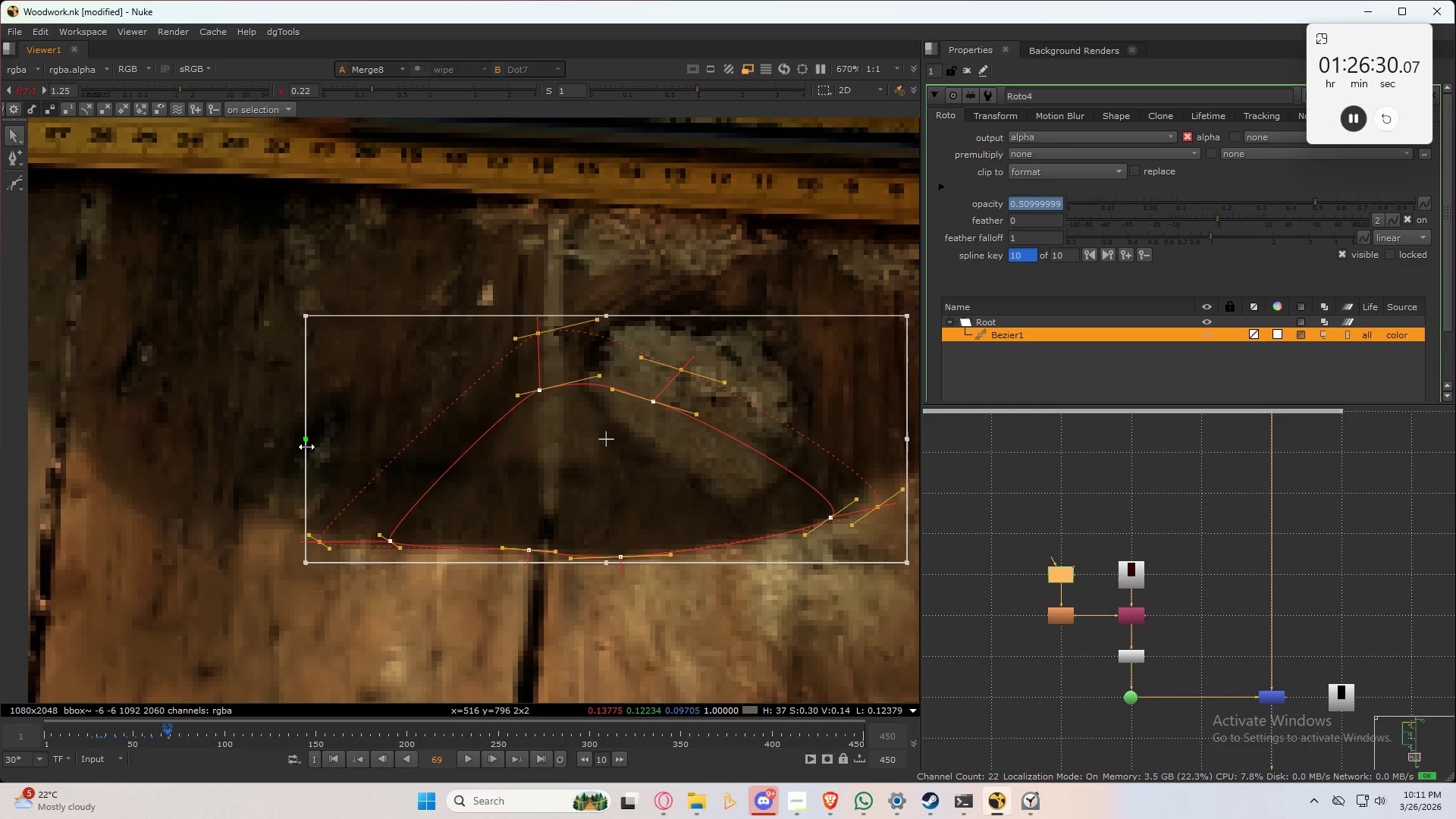 
left_click_drag(start_coordinate=[306, 447], to_coordinate=[325, 449])
 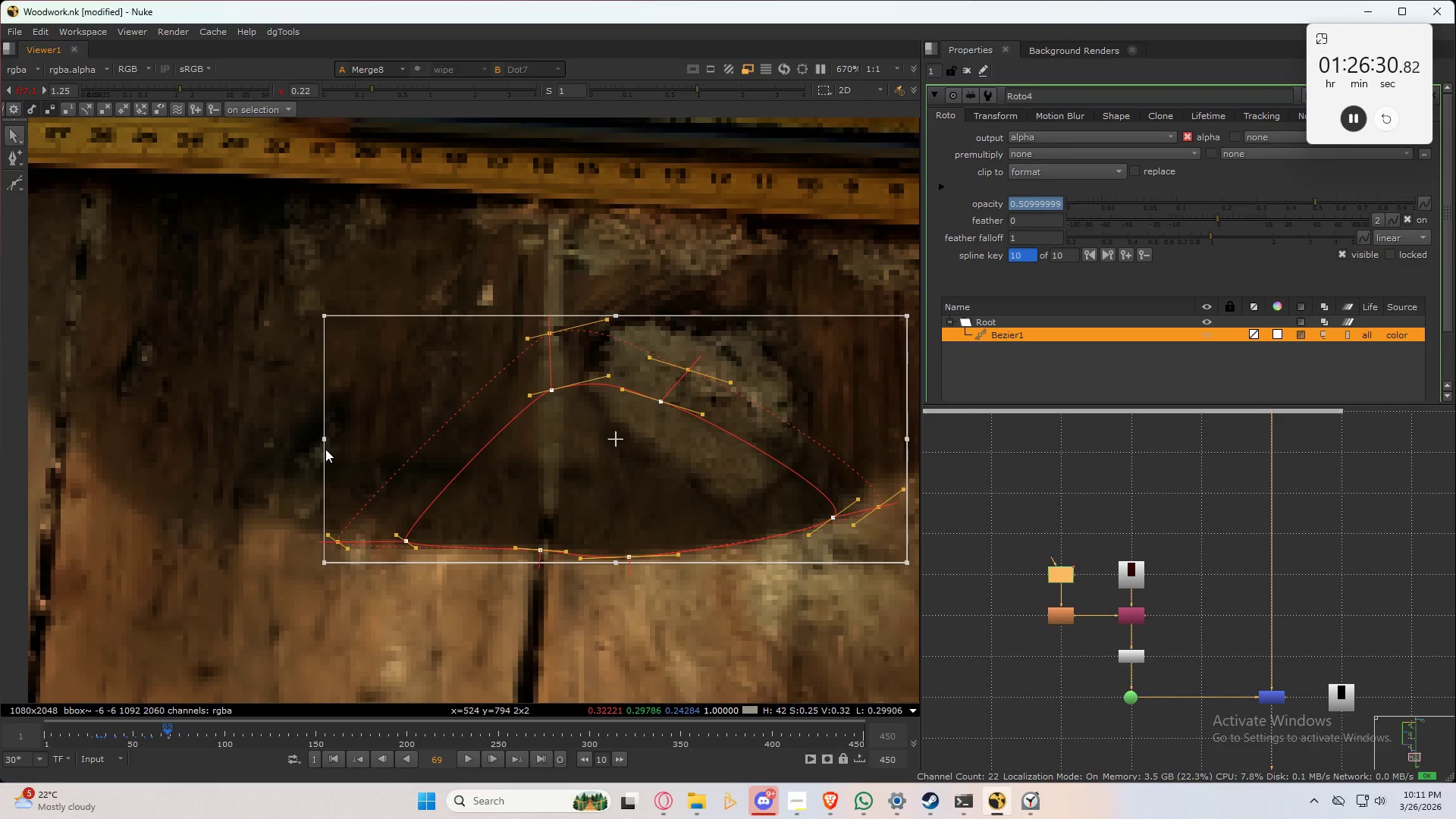 
hold_key(key=ControlLeft, duration=0.94)
left_click_drag(start_coordinate=[325, 449], to_coordinate=[333, 450])
 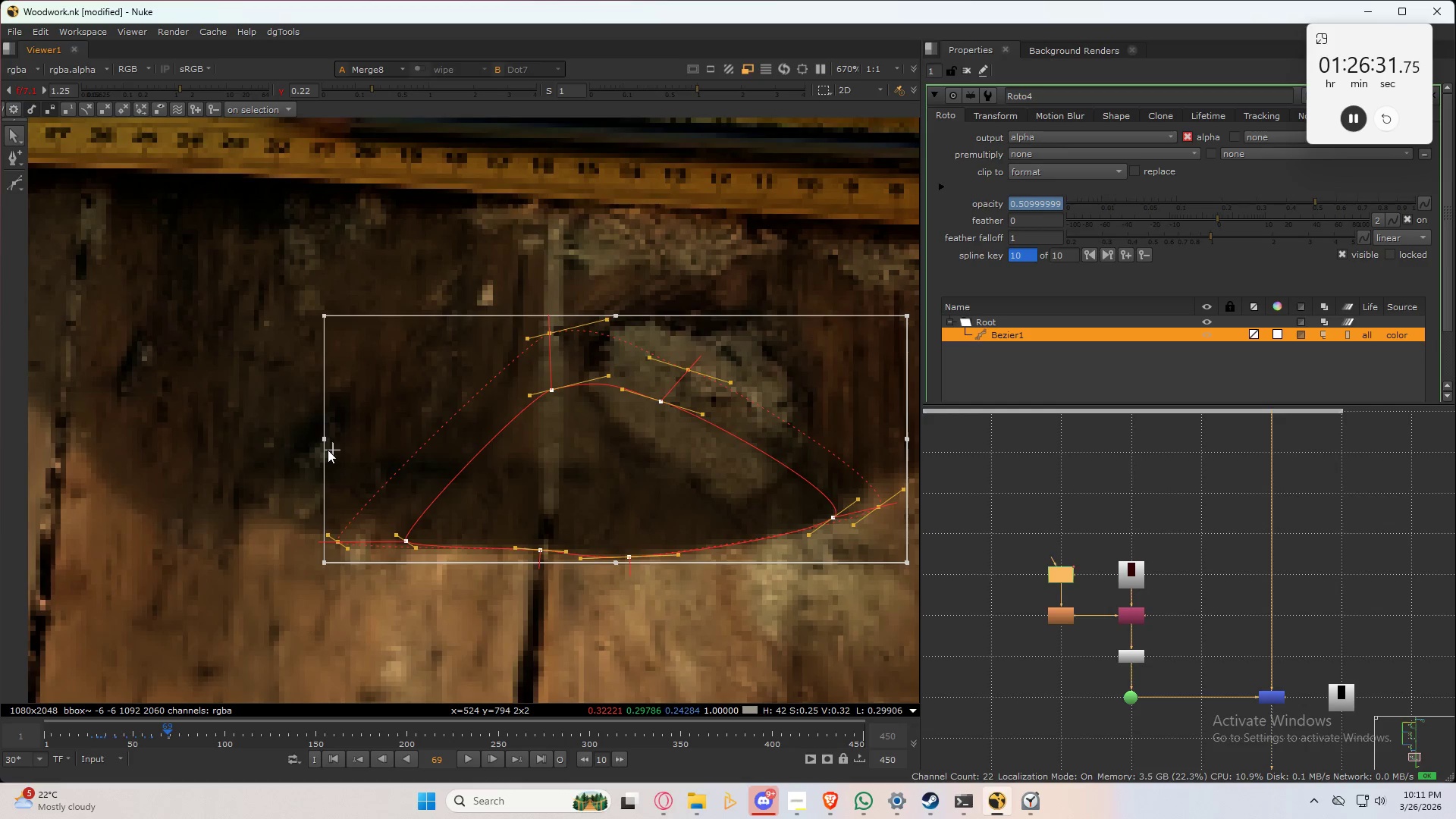 
hold_key(key=ControlLeft, duration=1.5)
left_click([594, 455])
 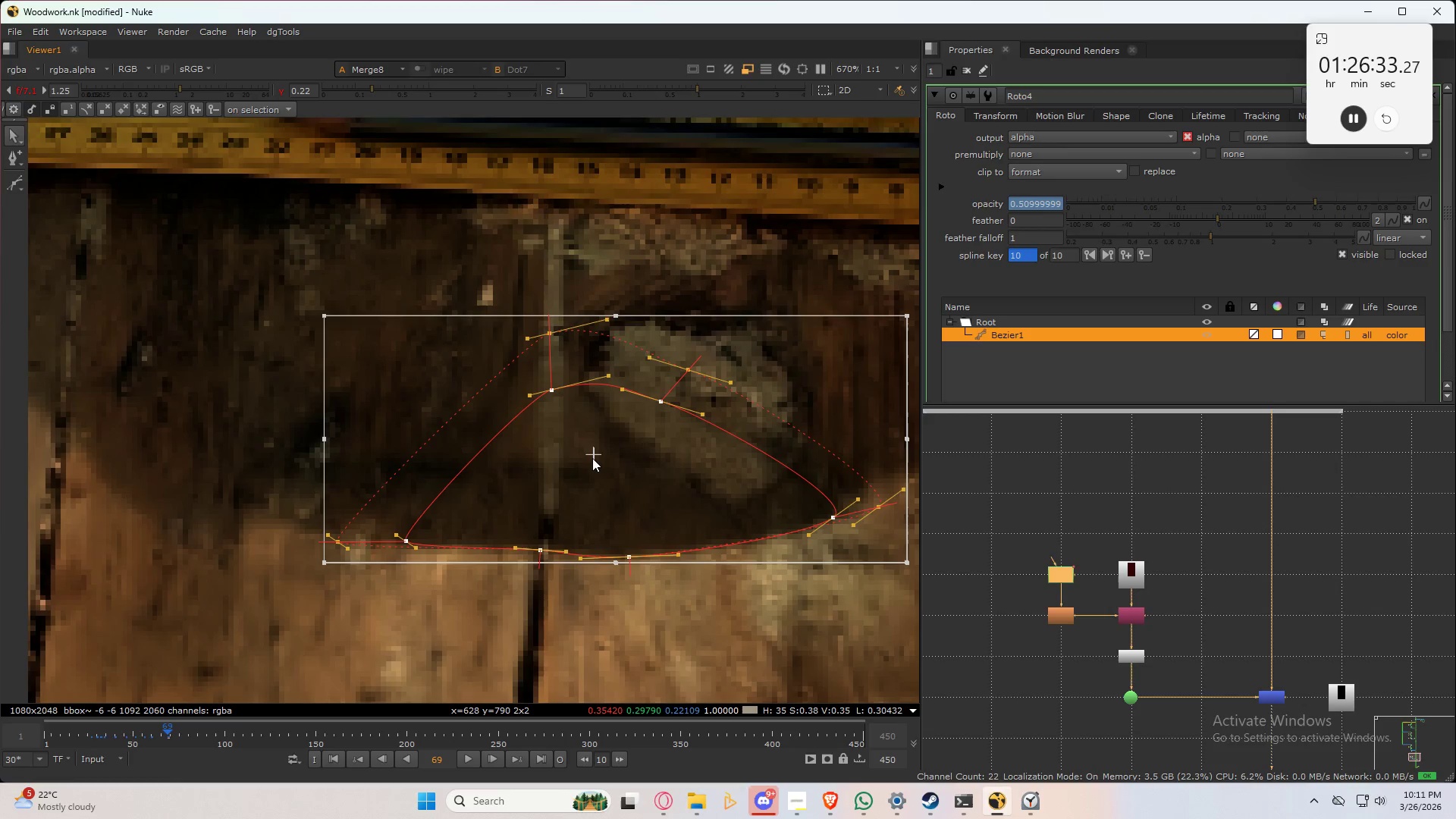 
hold_key(key=ControlLeft, duration=0.41)
 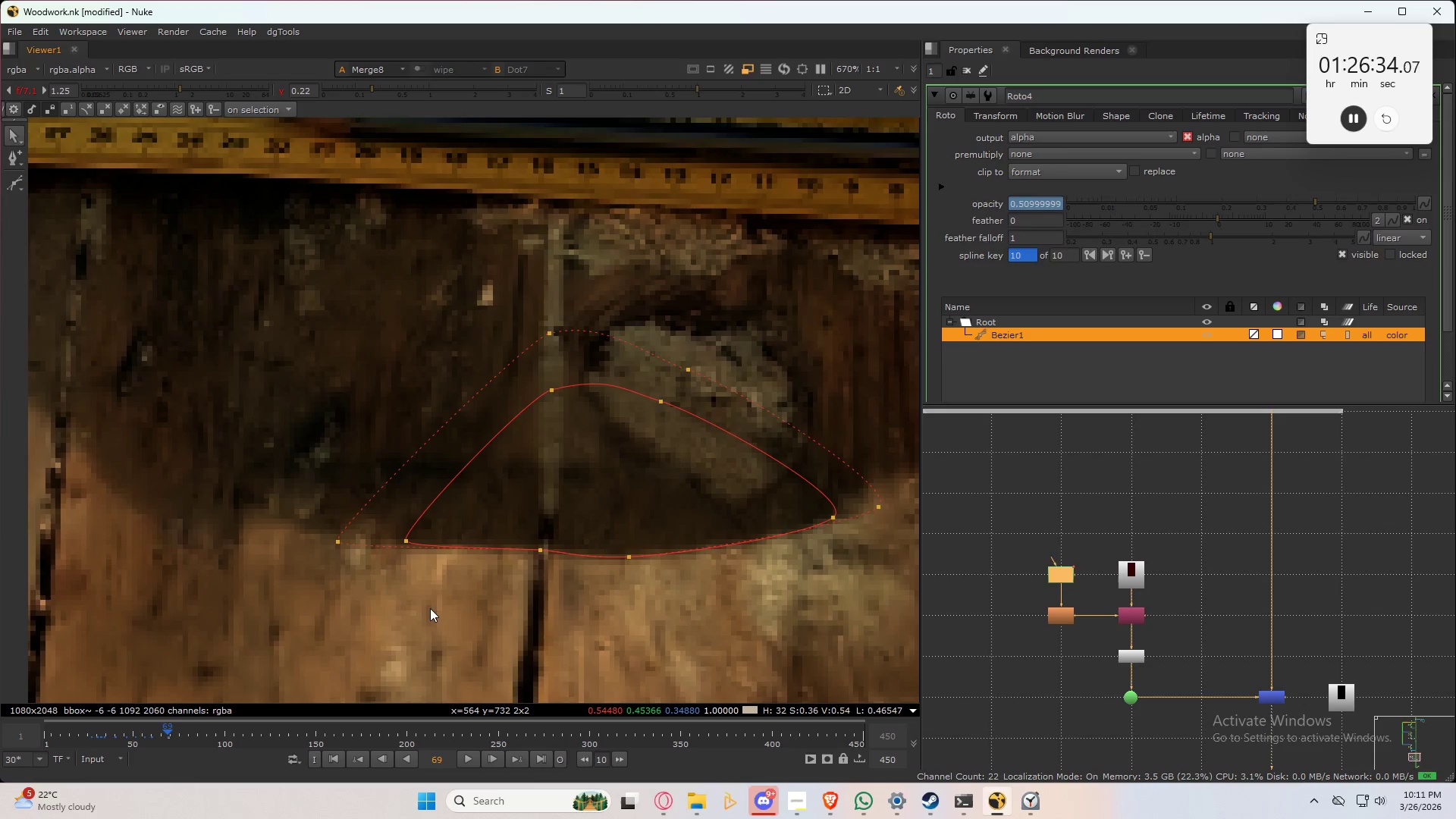 
double_click([430, 608])
 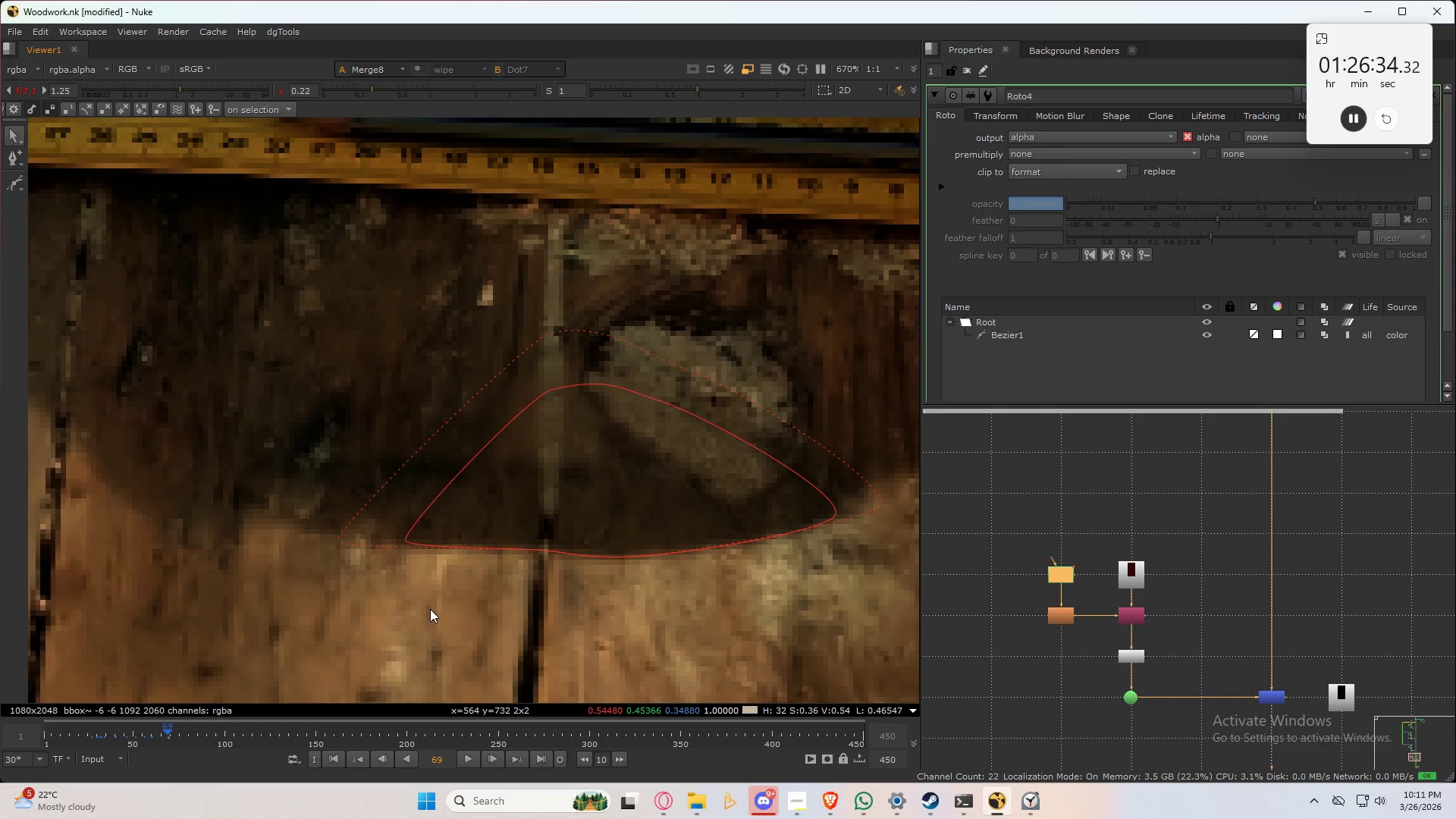 
triple_click([430, 609])
 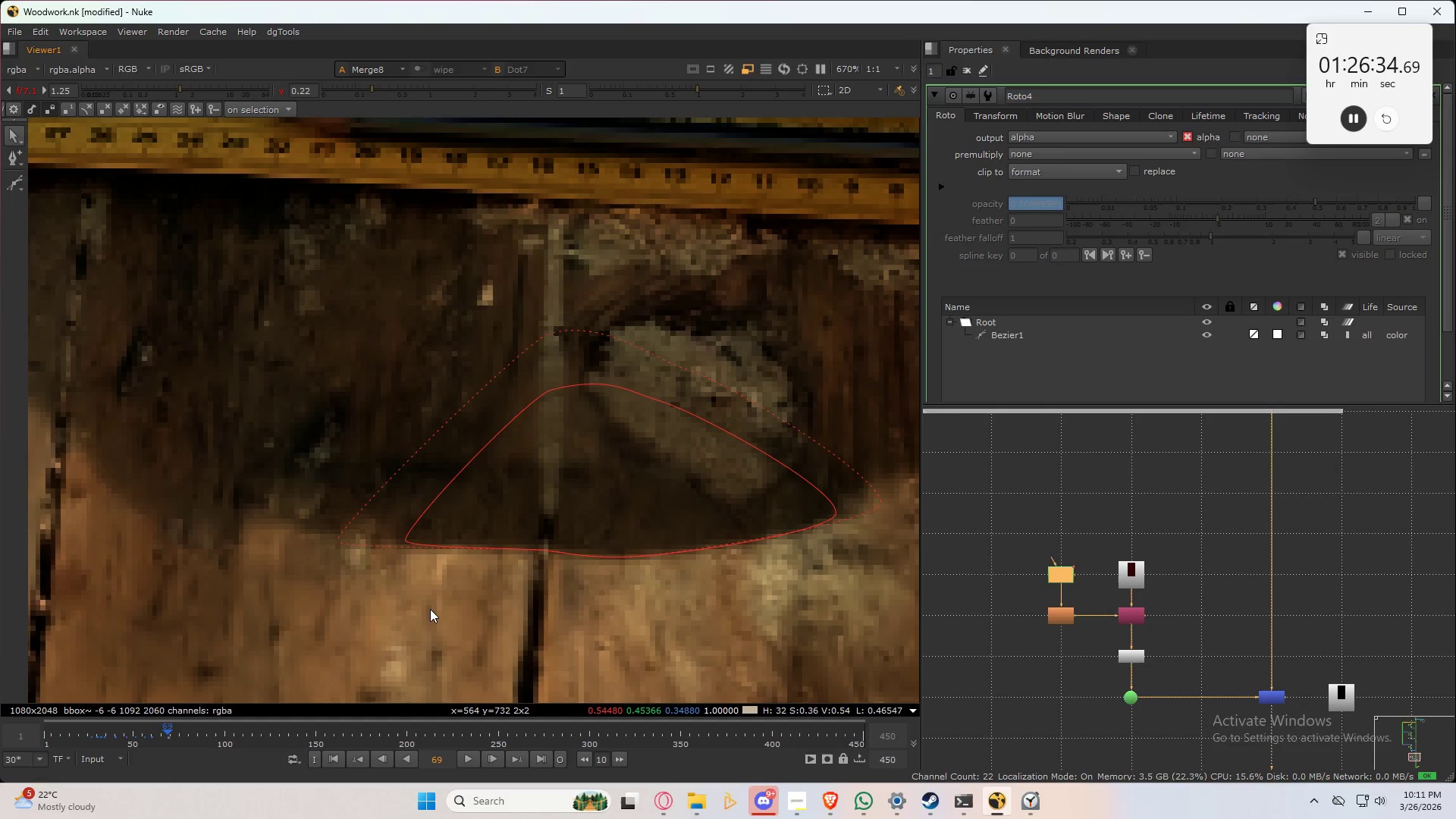 
key(Control+A)
 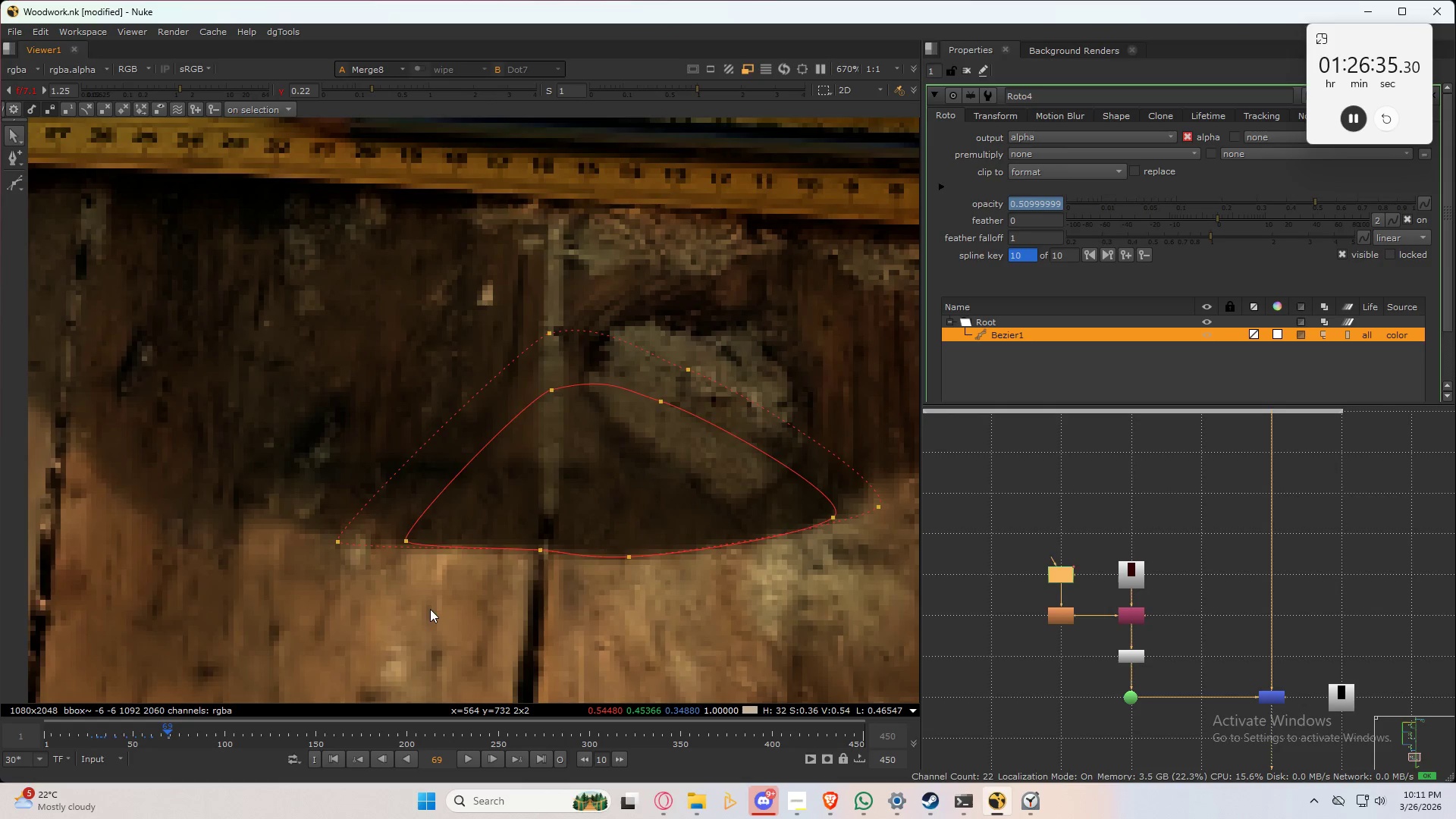 
key(Q)
 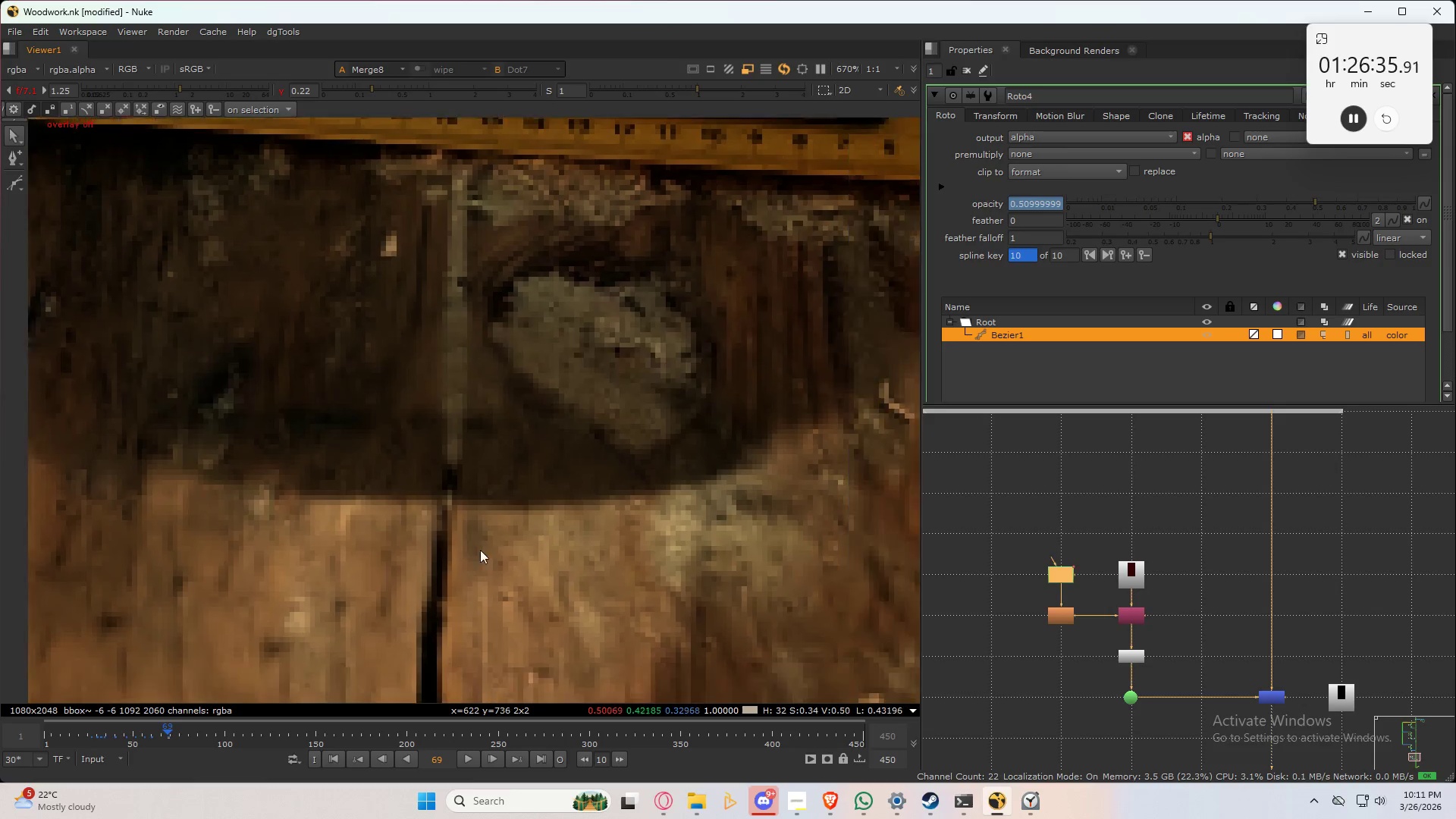 
key(Q)
 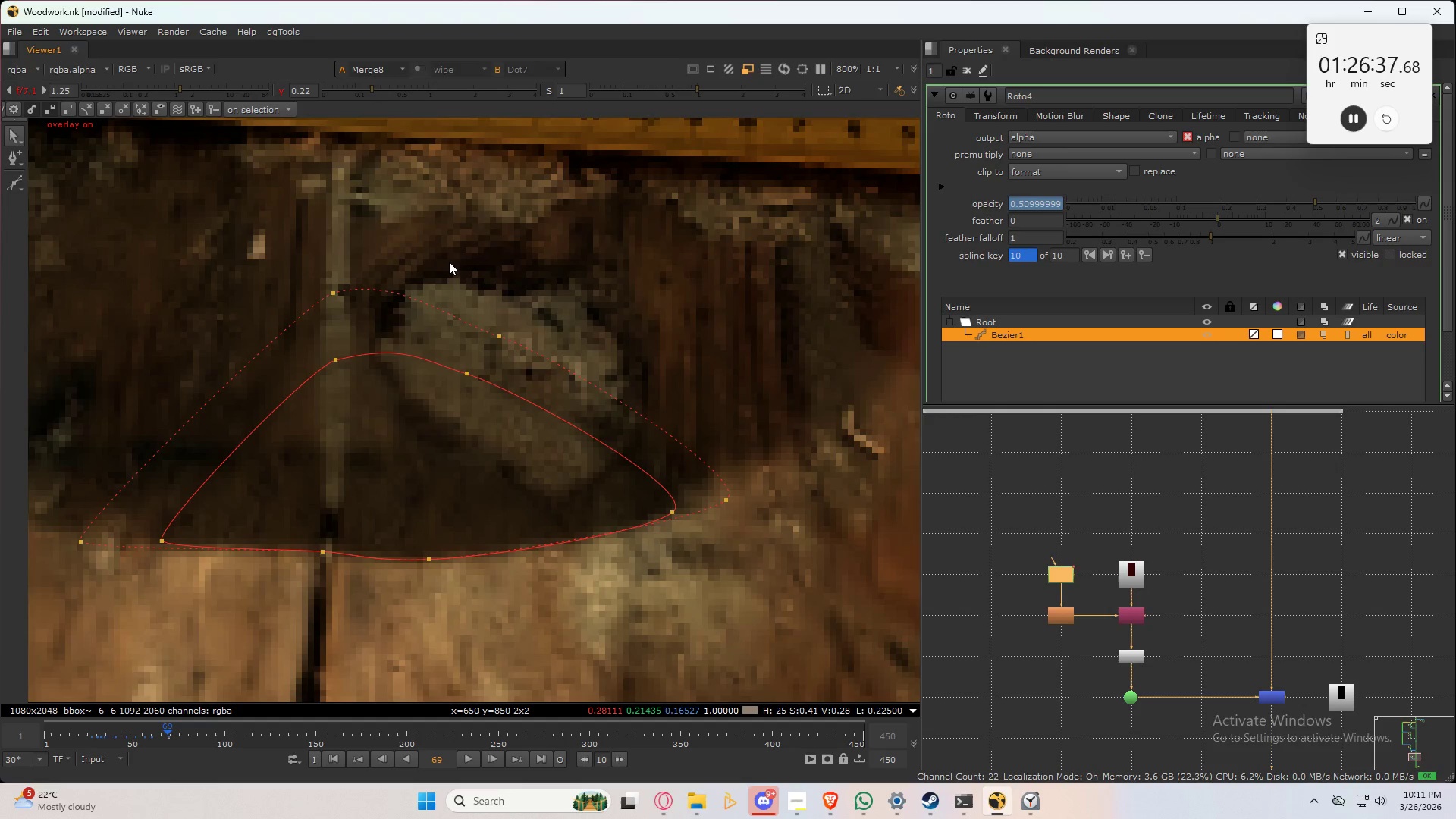 
scroll: coordinate [575, 472], scroll_direction: up, amount: 1.0
 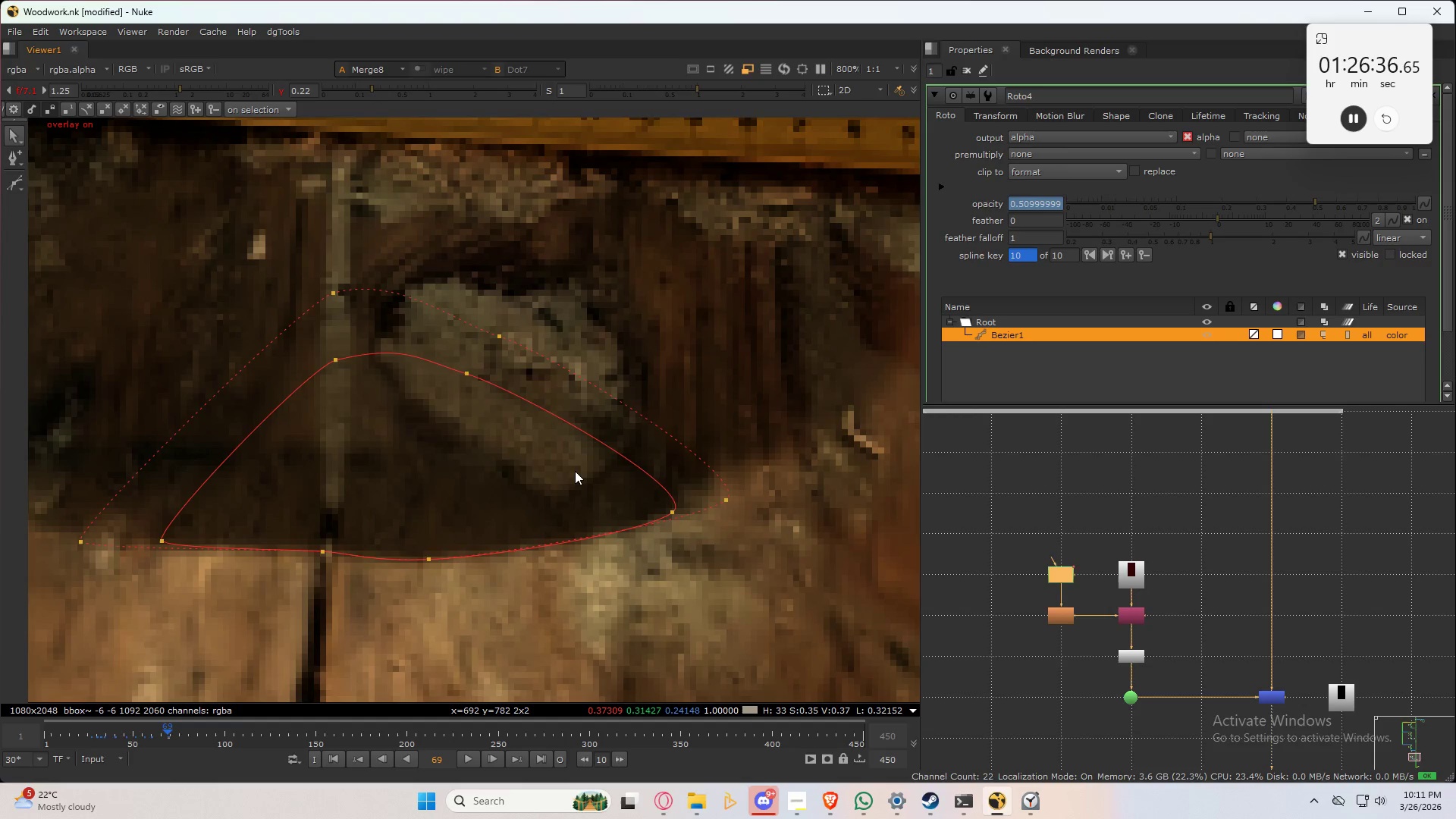 
left_click_drag(start_coordinate=[447, 262], to_coordinate=[762, 535])
 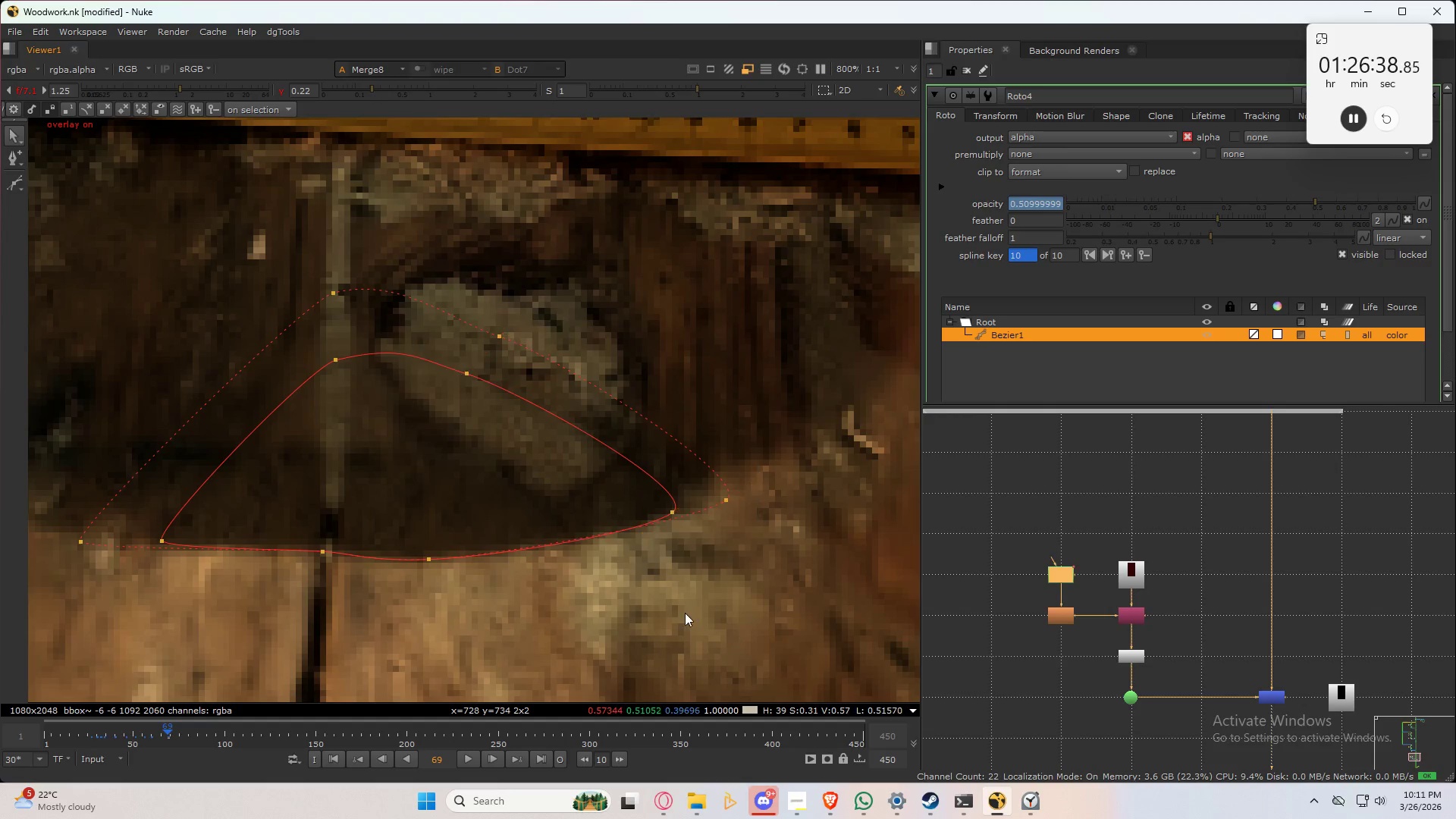 
left_click([685, 613])
 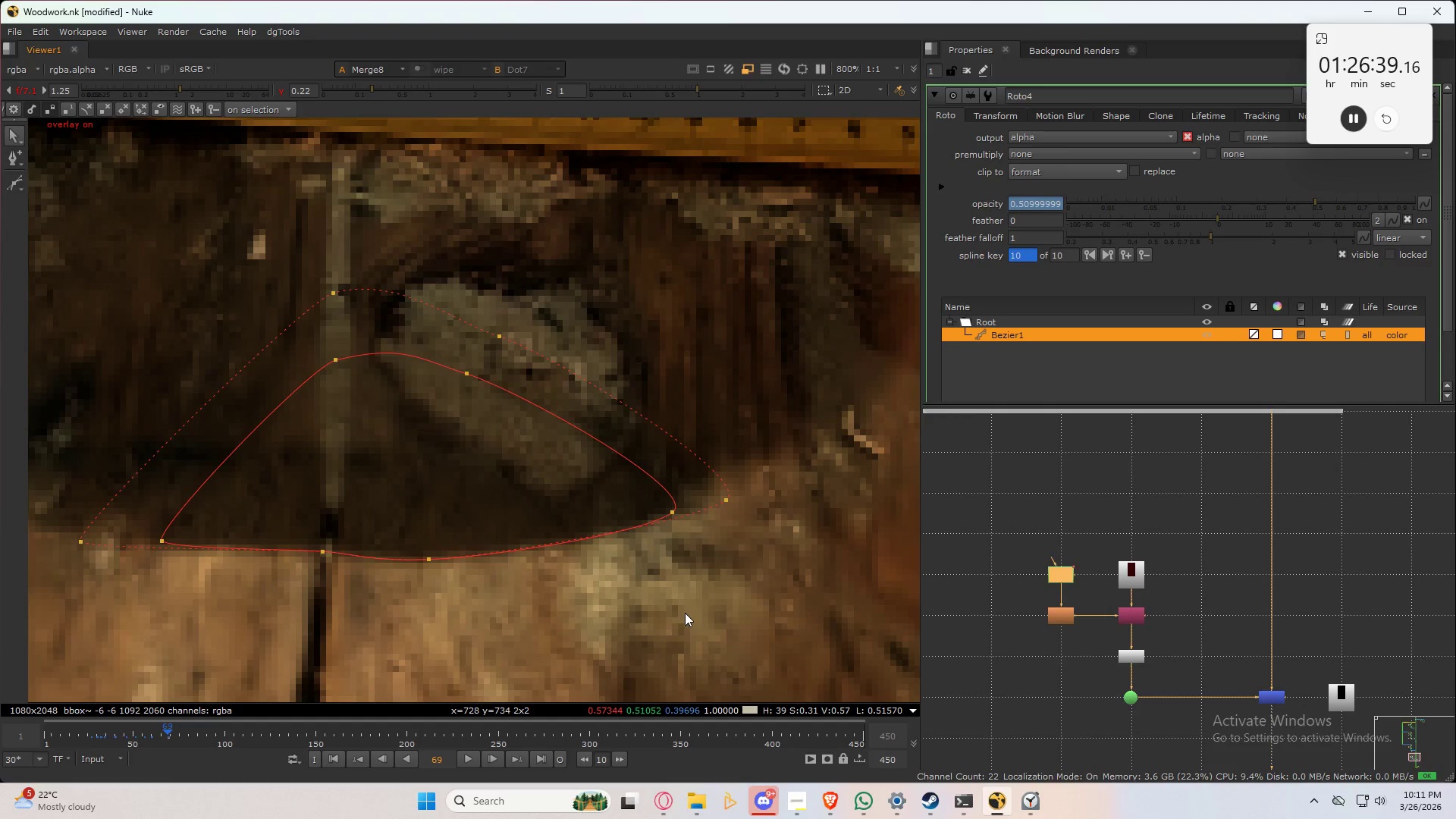 
key(Control+ControlLeft)
 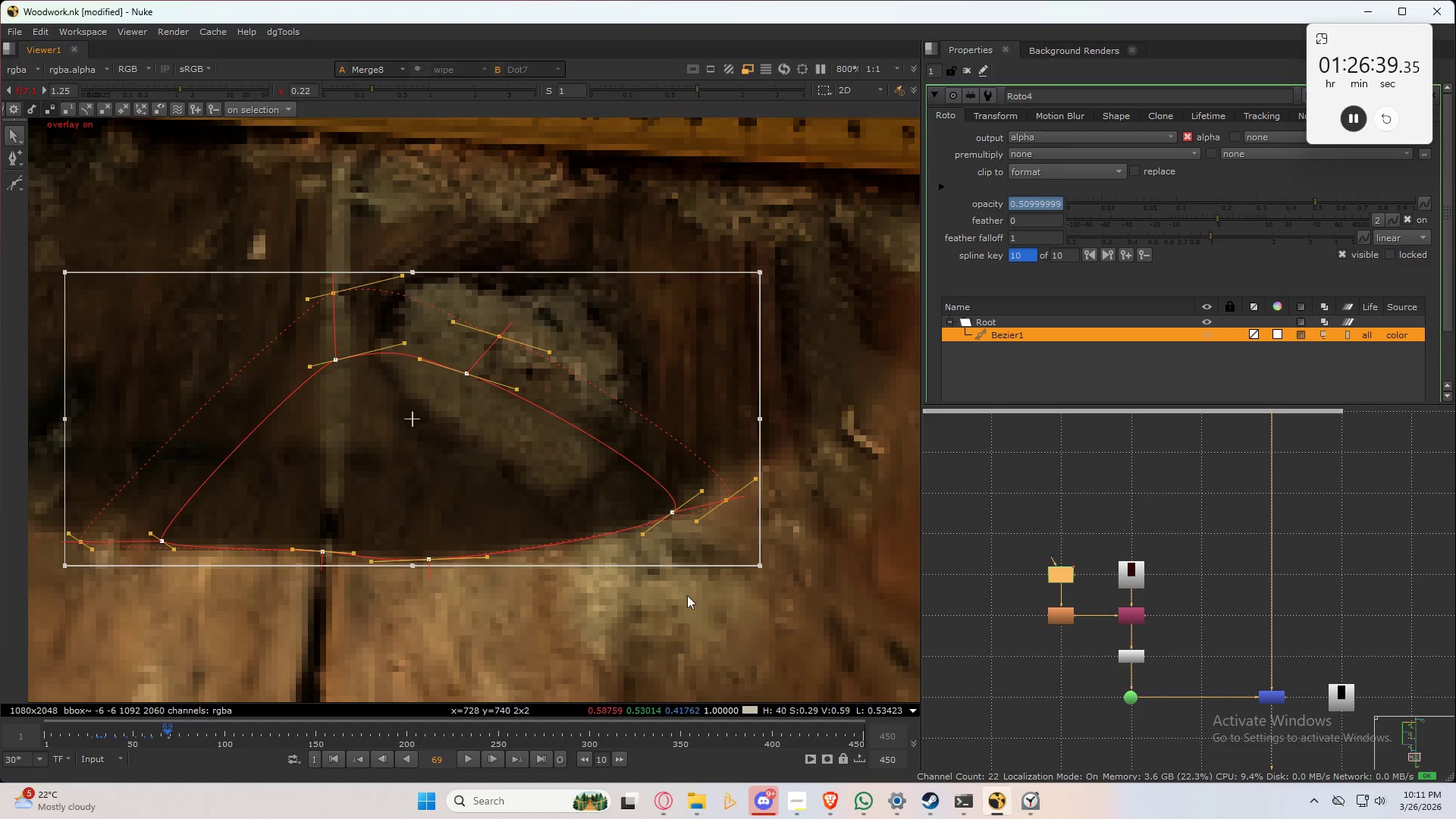 
key(Control+A)
 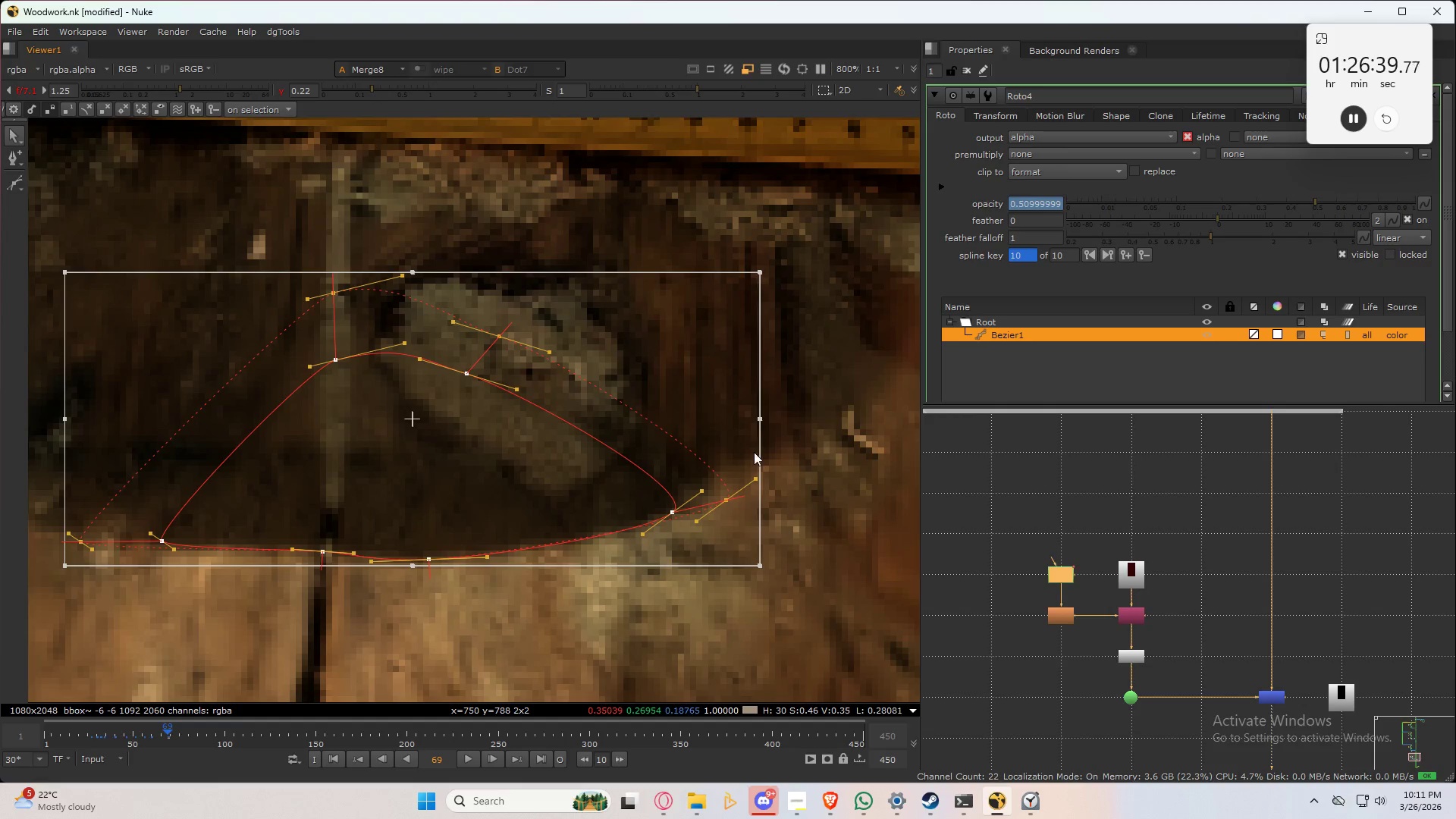 
hold_key(key=ControlLeft, duration=1.51)
left_click_drag(start_coordinate=[761, 415], to_coordinate=[749, 416])
 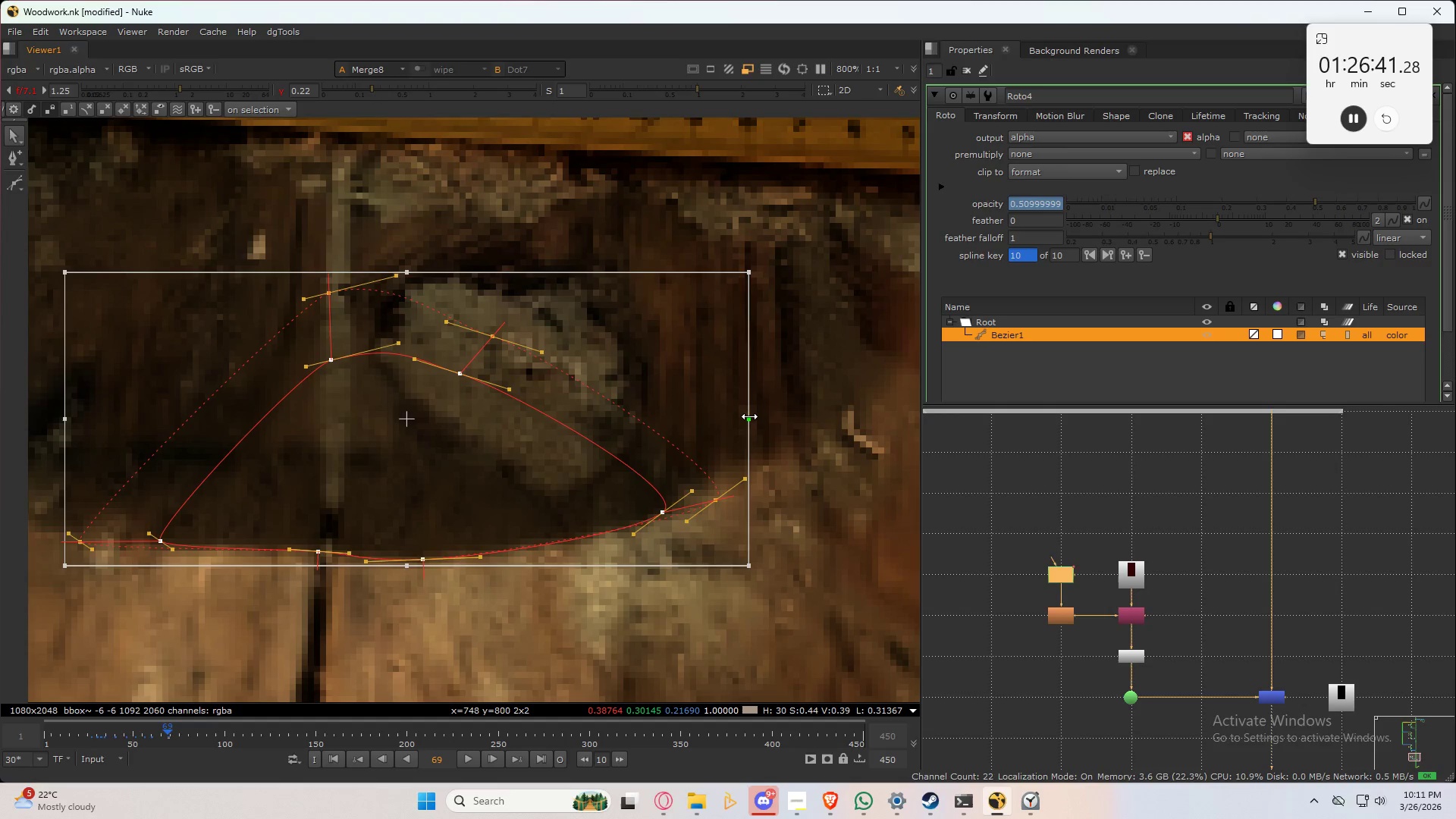 
hold_key(key=ControlLeft, duration=1.5)
left_click_drag(start_coordinate=[749, 416], to_coordinate=[743, 419])
 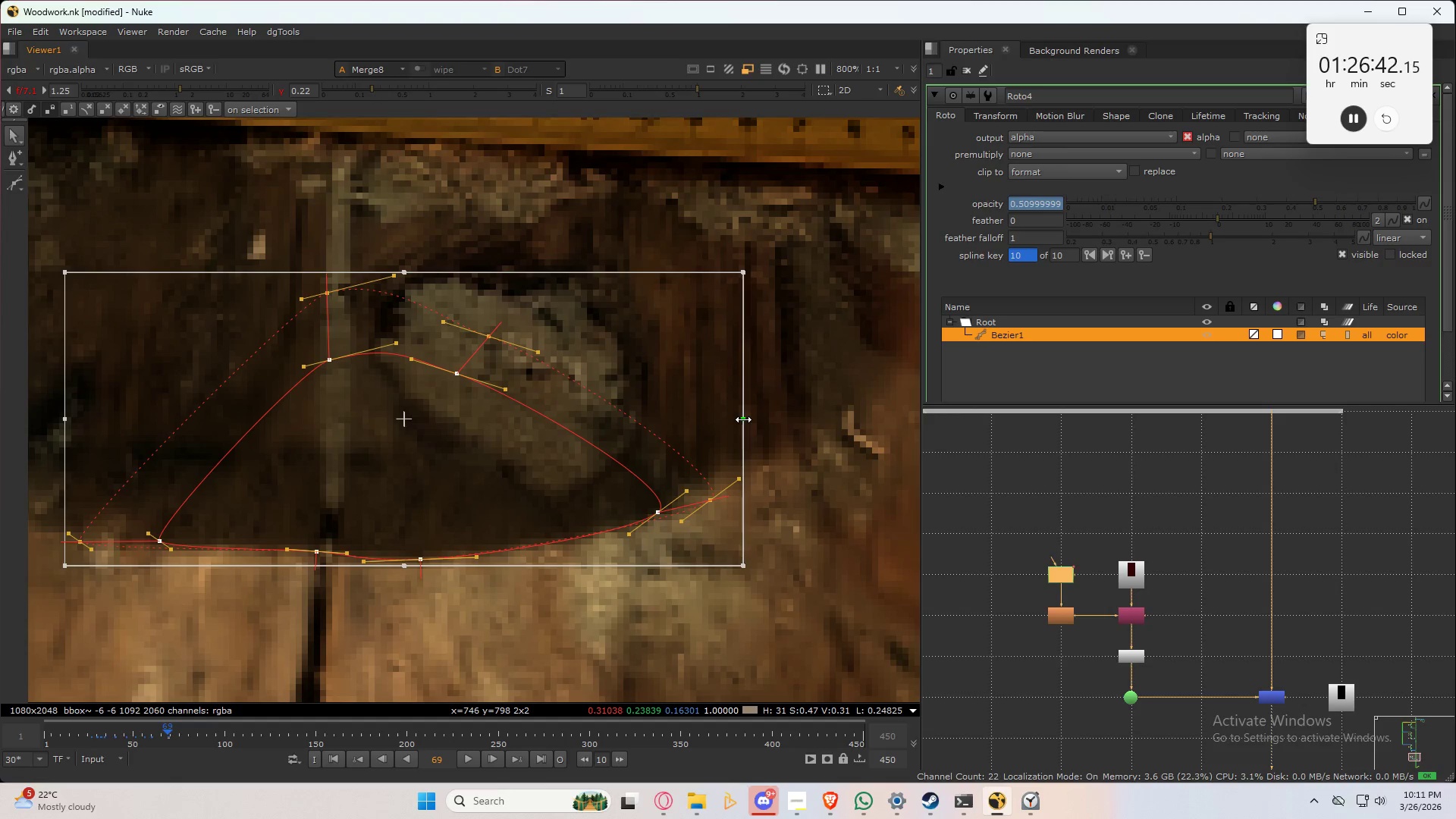 
left_click_drag(start_coordinate=[743, 419], to_coordinate=[738, 419])
 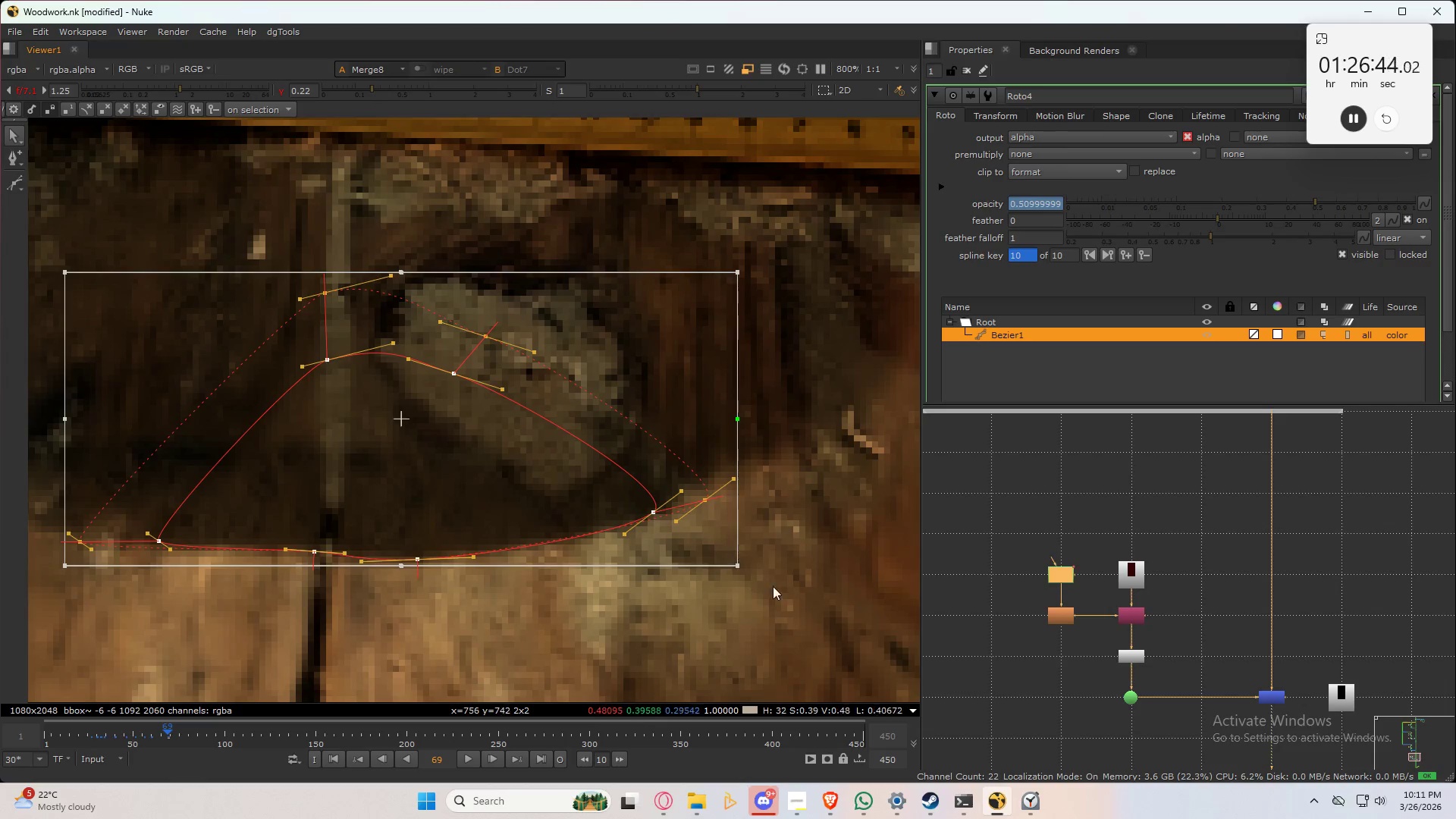 
hold_key(key=ControlLeft, duration=0.78)
 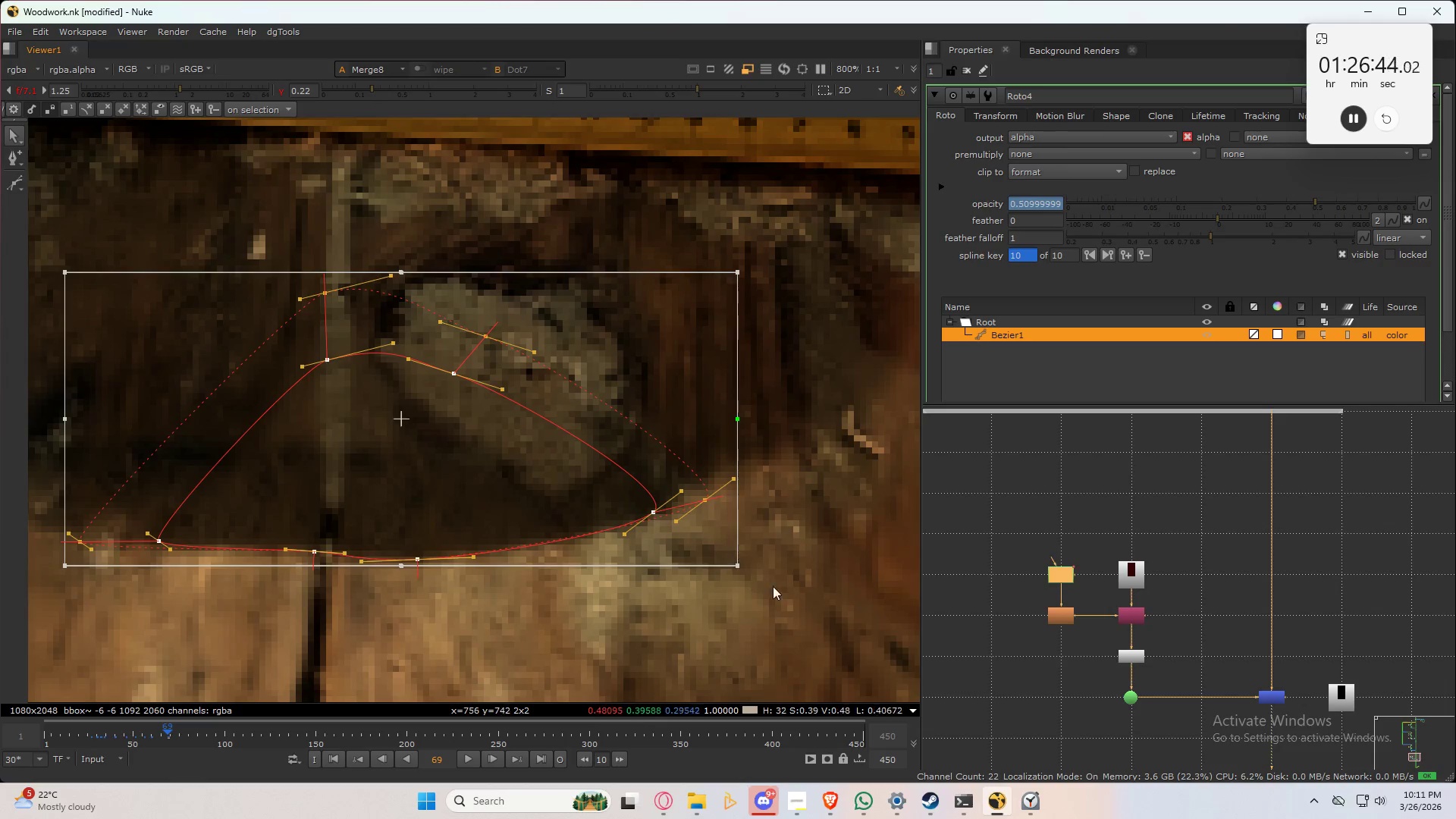 
key(Q)
 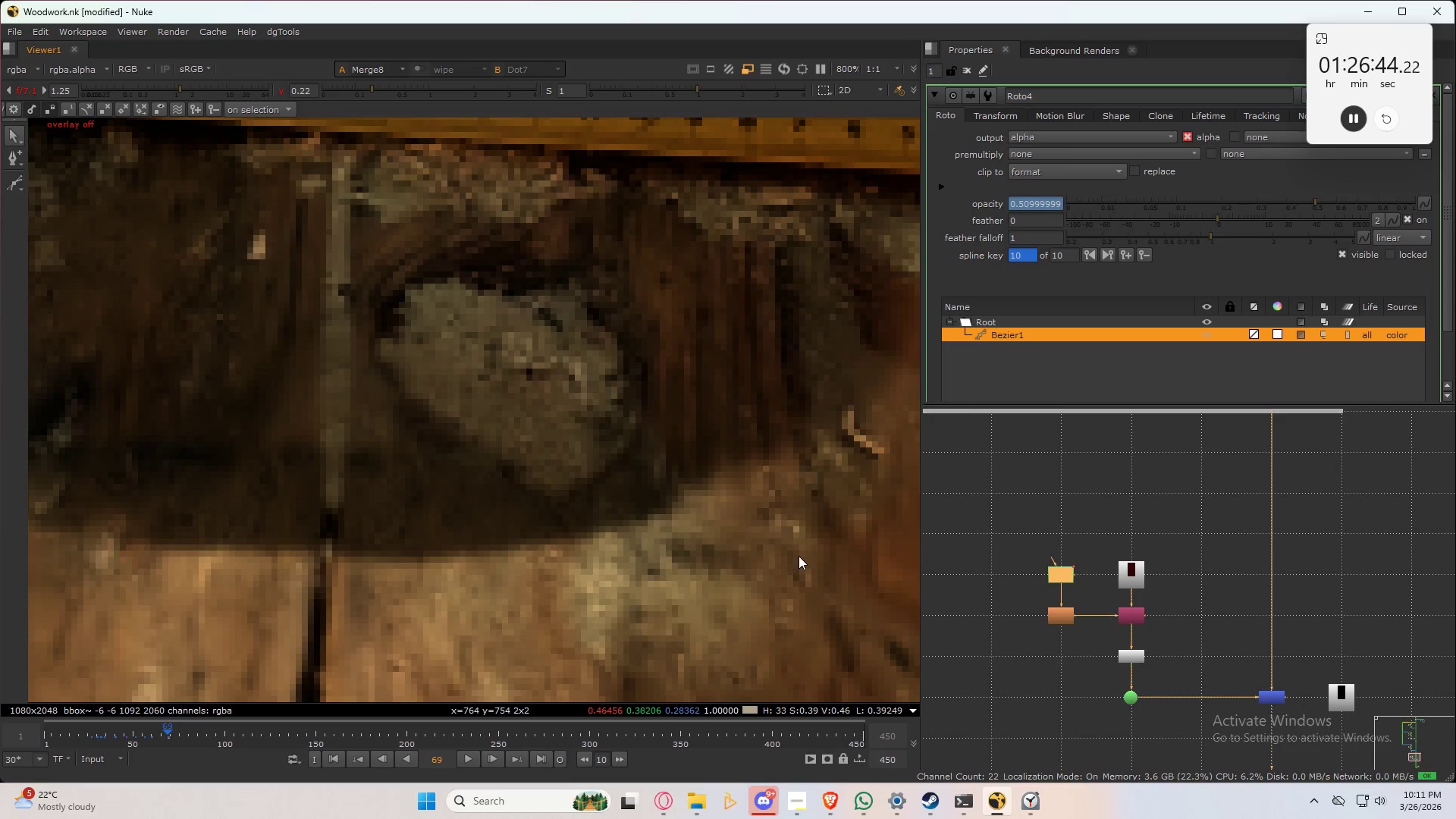 
left_click([799, 556])
 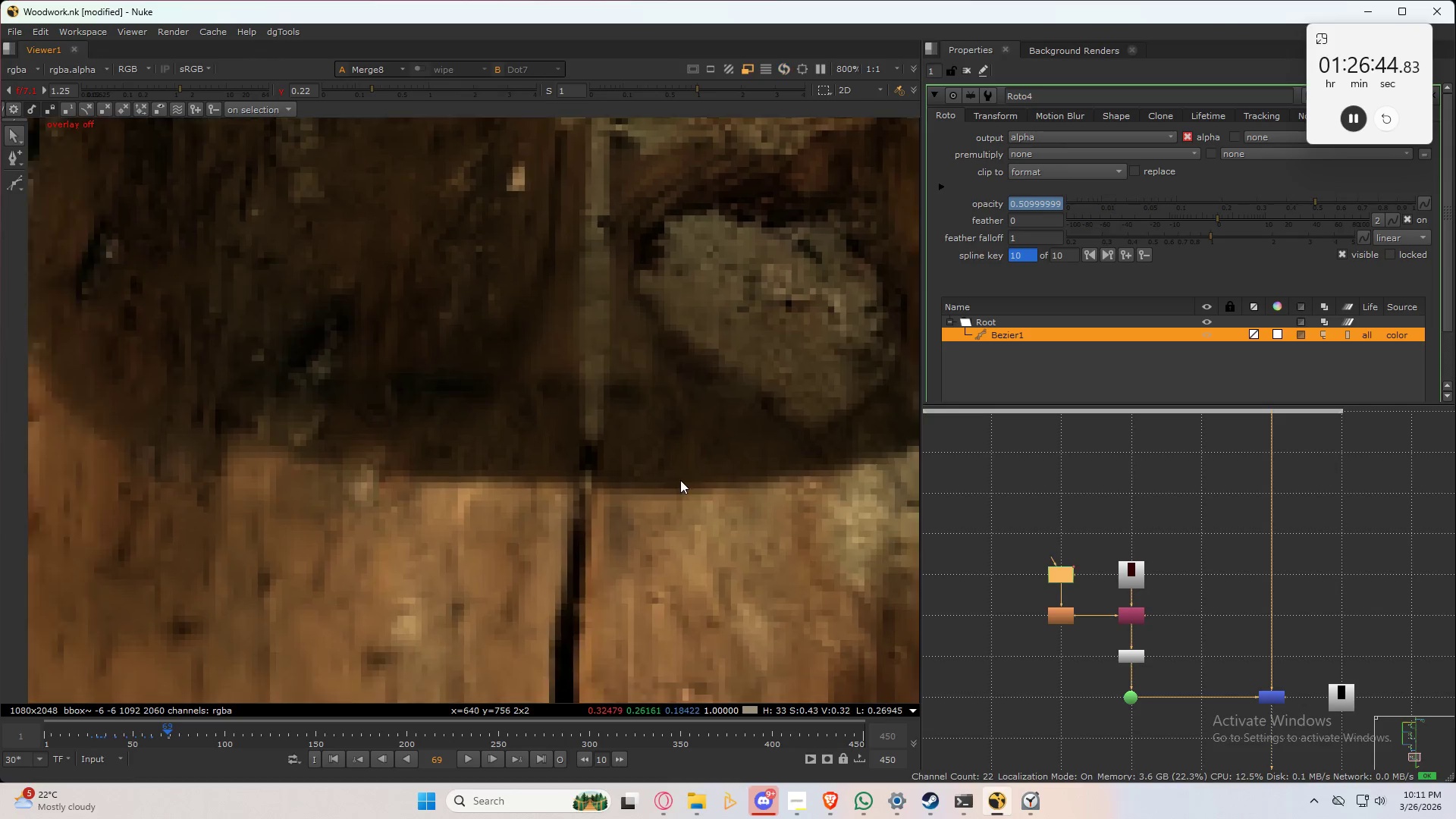 
scroll: coordinate [676, 483], scroll_direction: down, amount: 2.0
 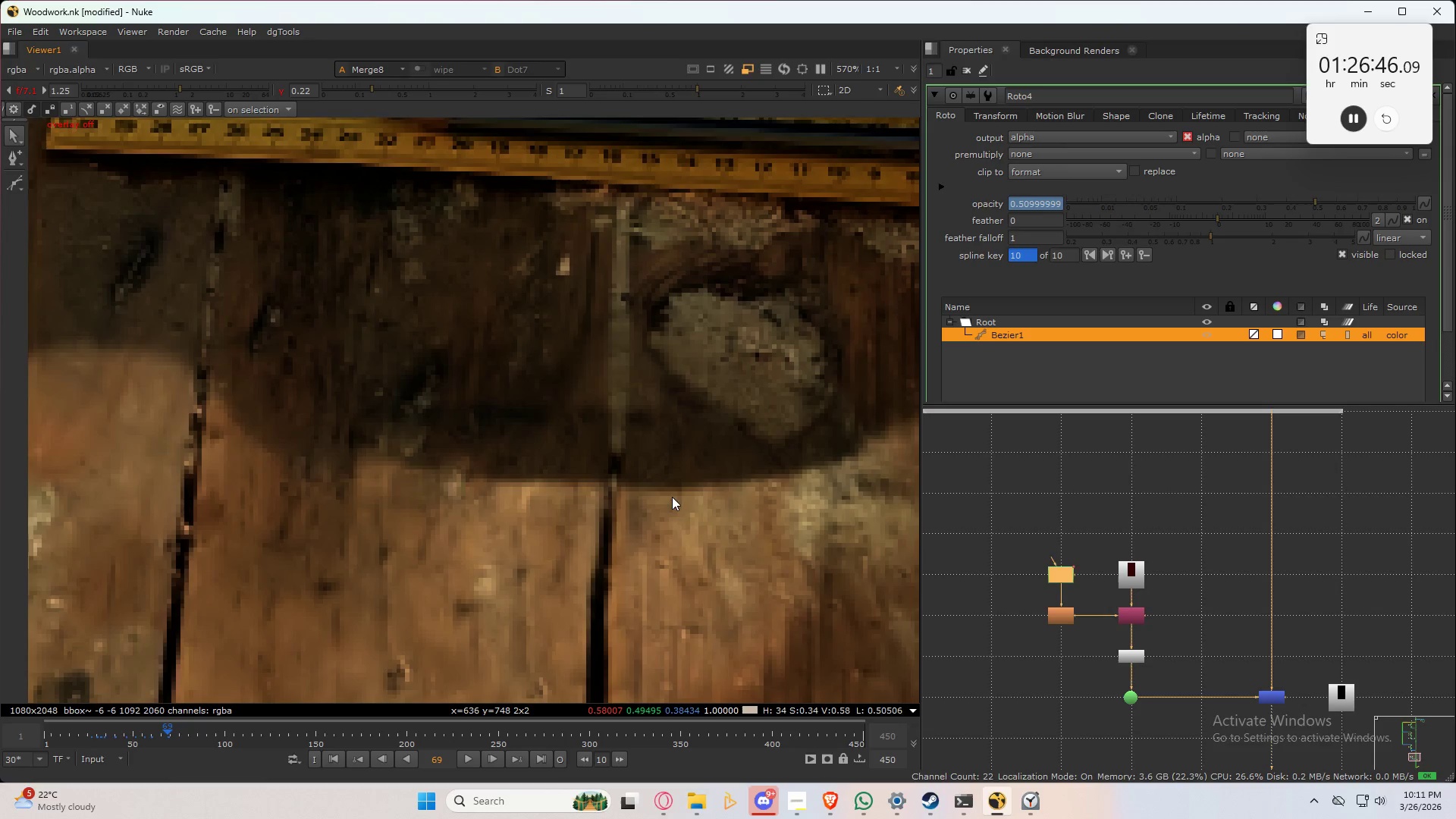 
type(qq)
 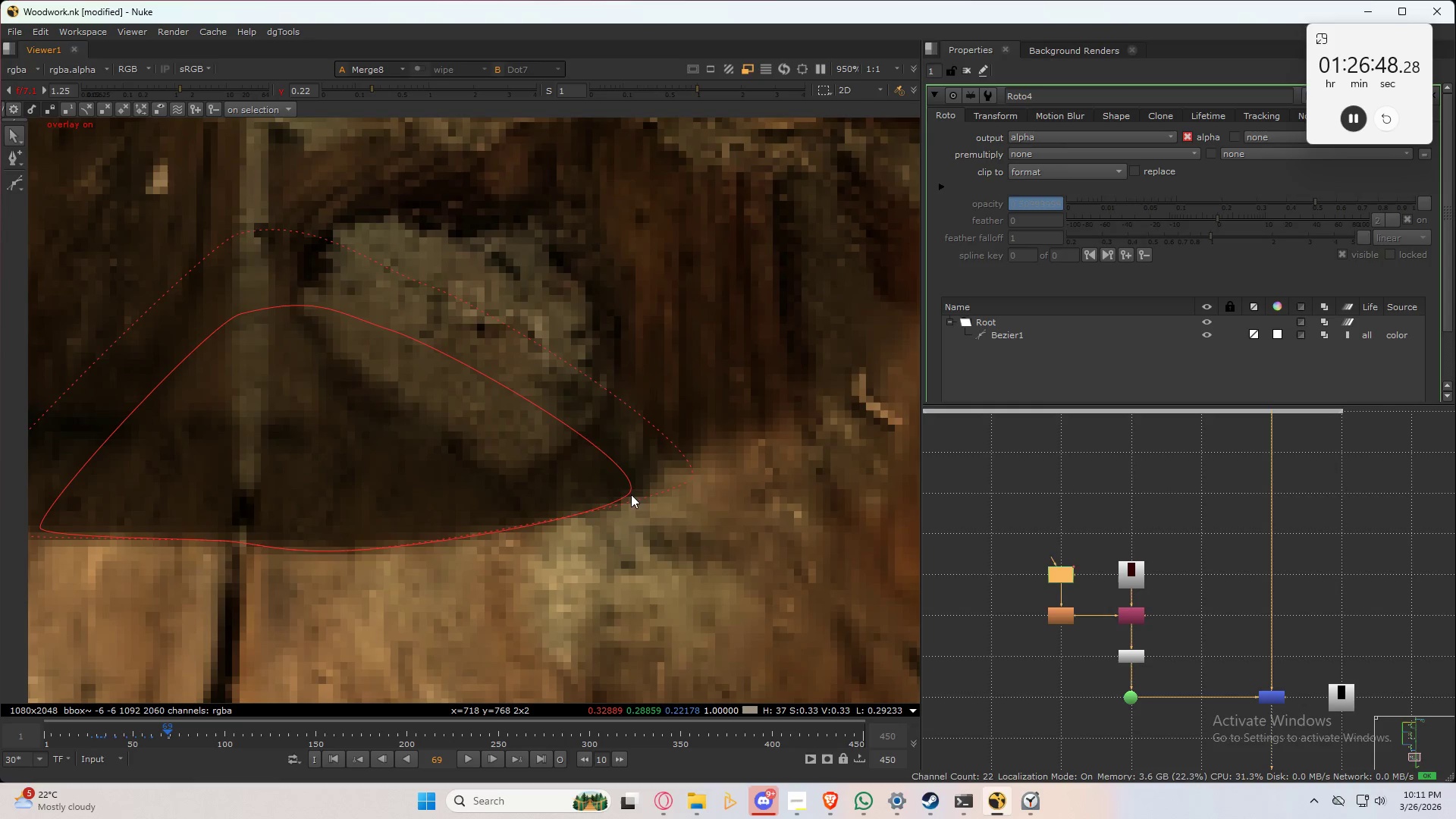 
left_click_drag(start_coordinate=[682, 588], to_coordinate=[682, 583])
 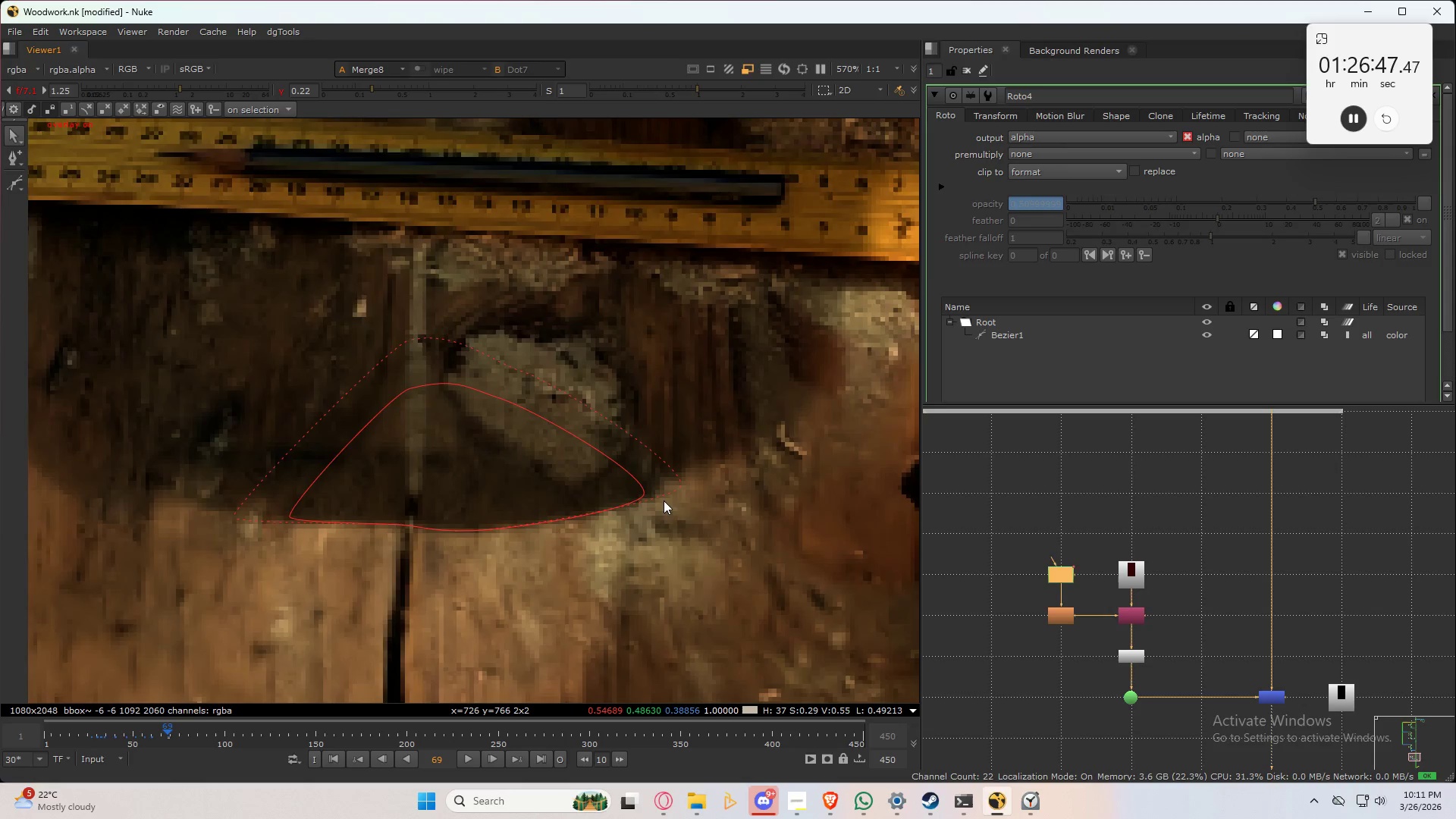 
scroll: coordinate [663, 499], scroll_direction: up, amount: 3.0
 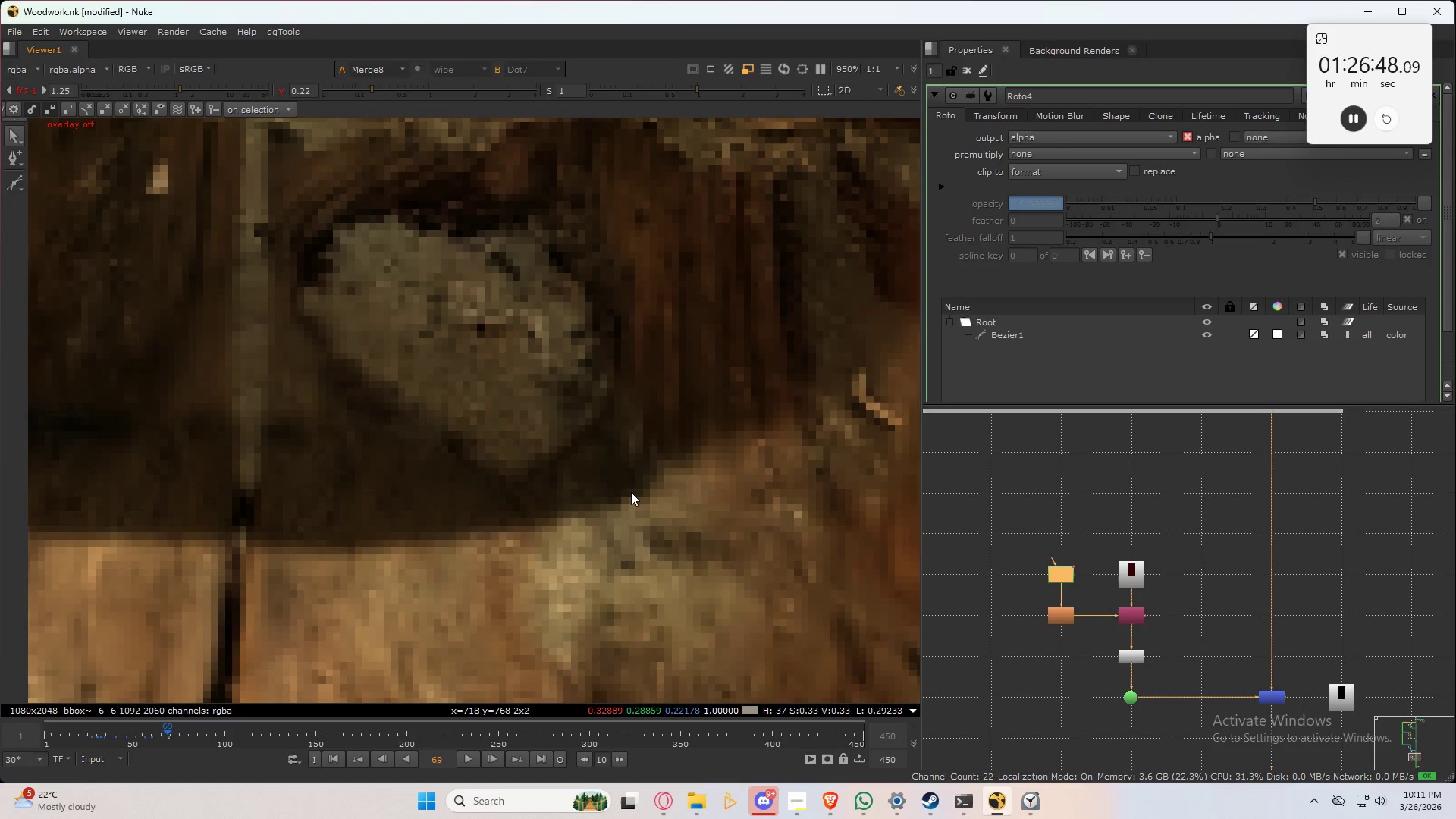 
key(Q)
 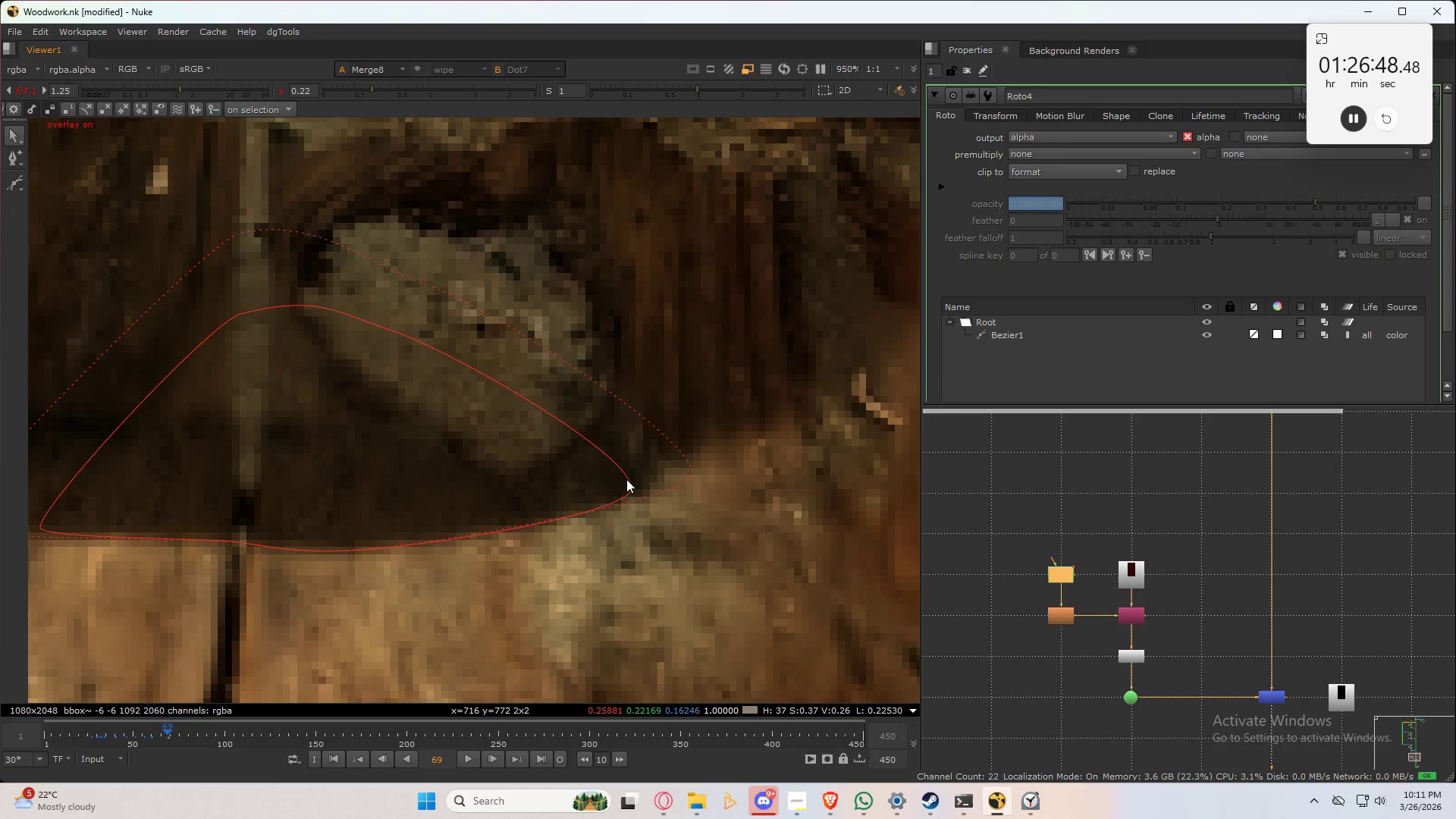 
left_click([626, 479])
 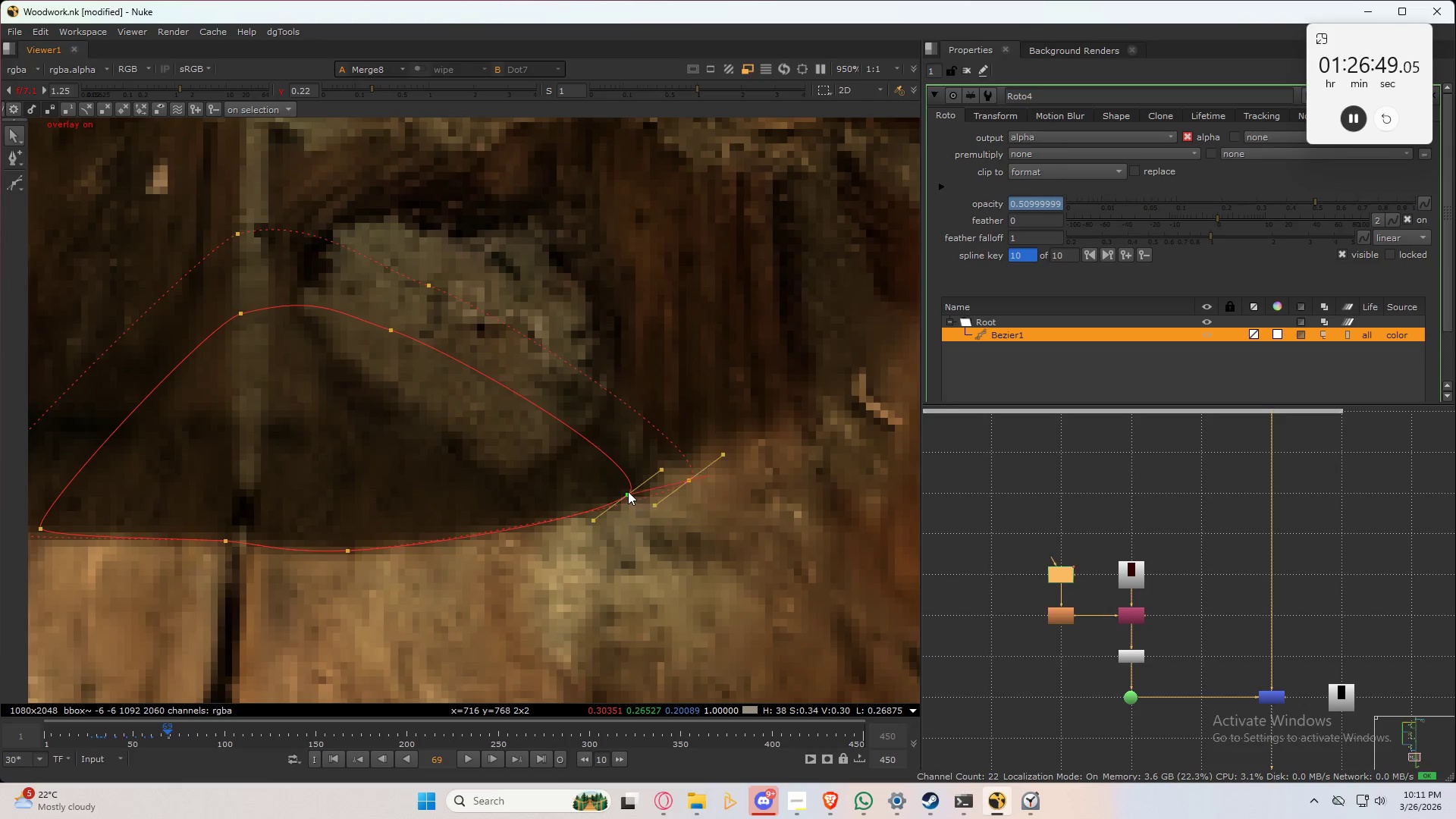 
left_click_drag(start_coordinate=[628, 492], to_coordinate=[626, 486])
 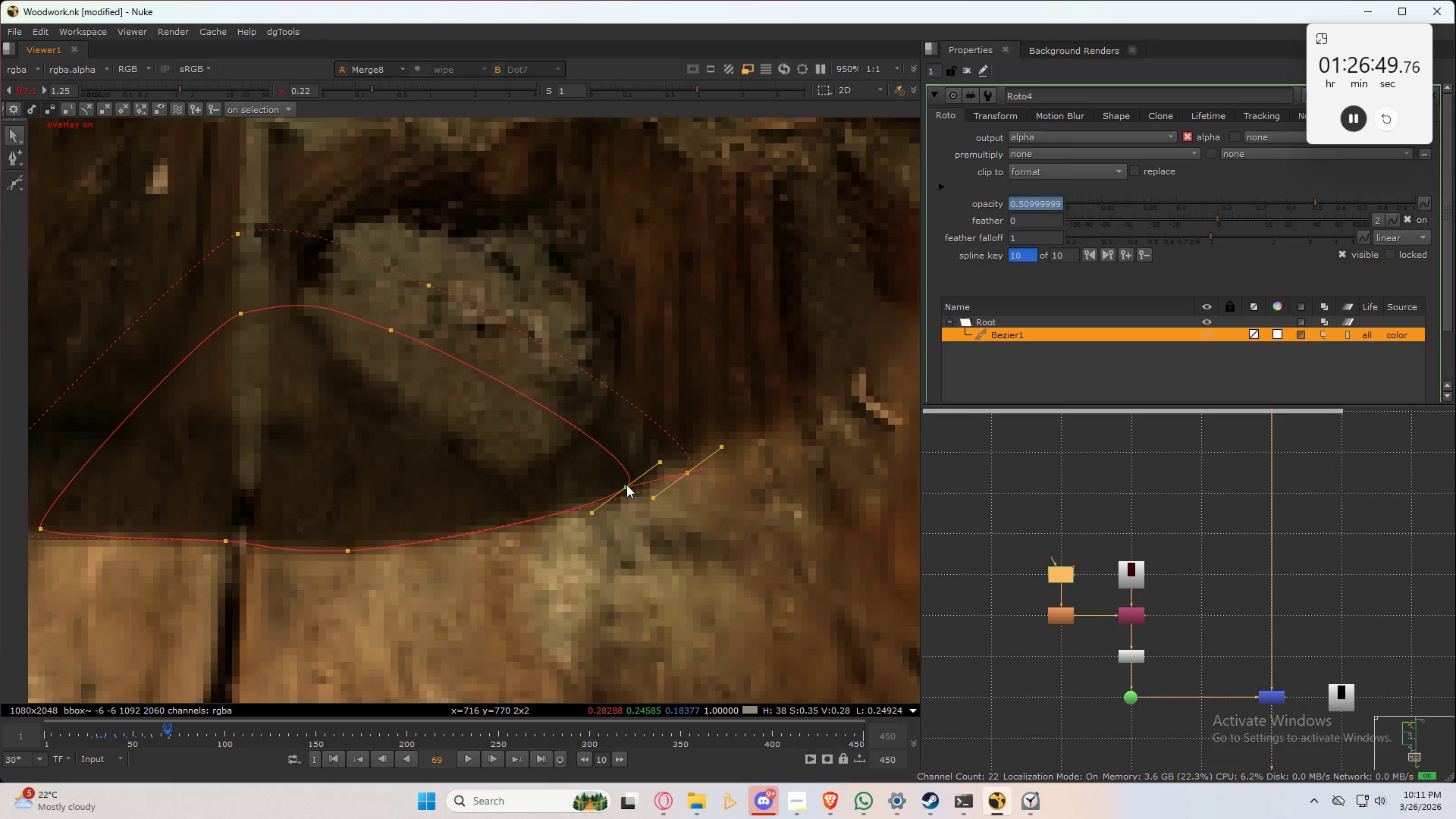 
left_click_drag(start_coordinate=[626, 486], to_coordinate=[625, 481])
 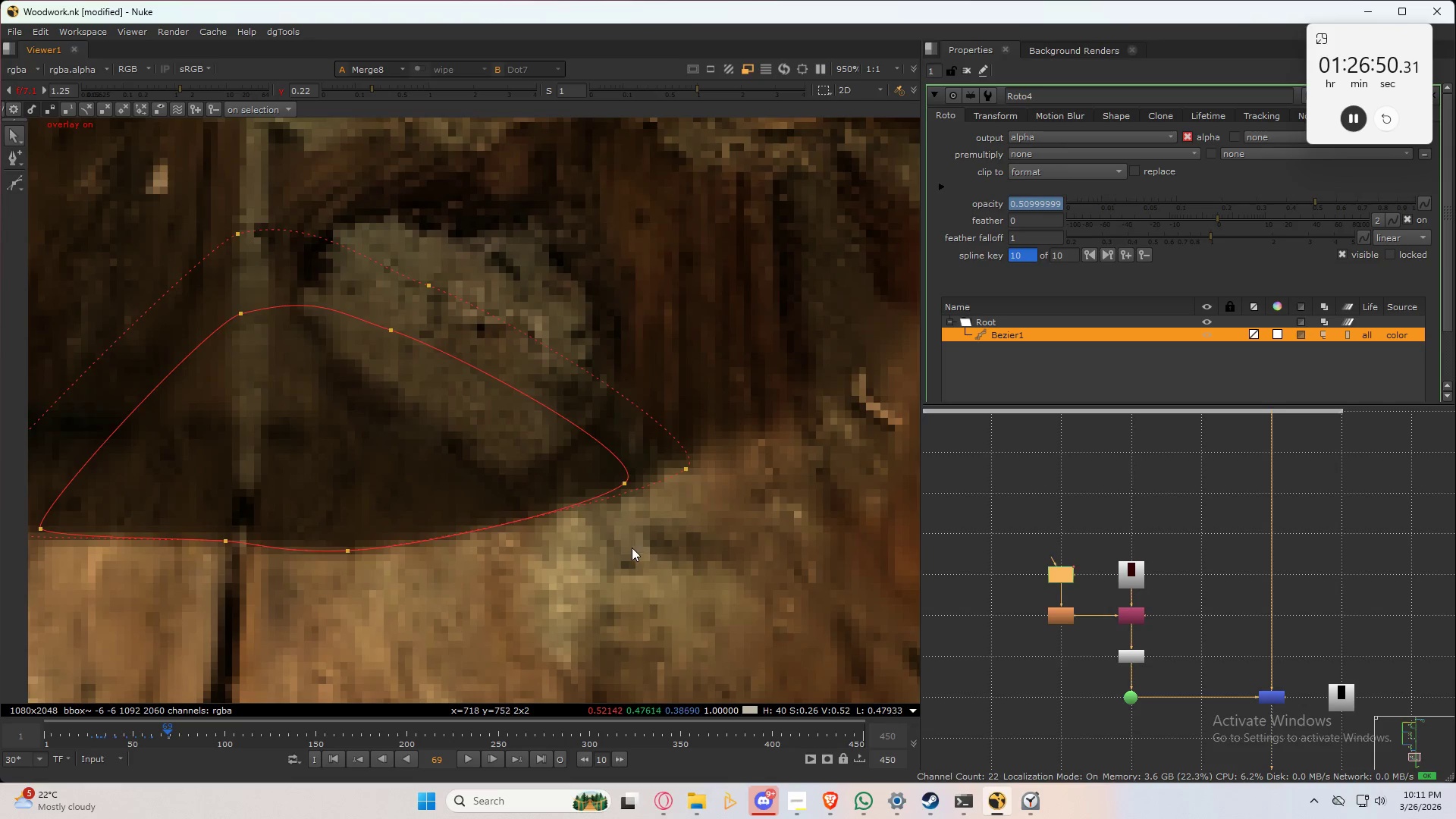 
key(Q)
 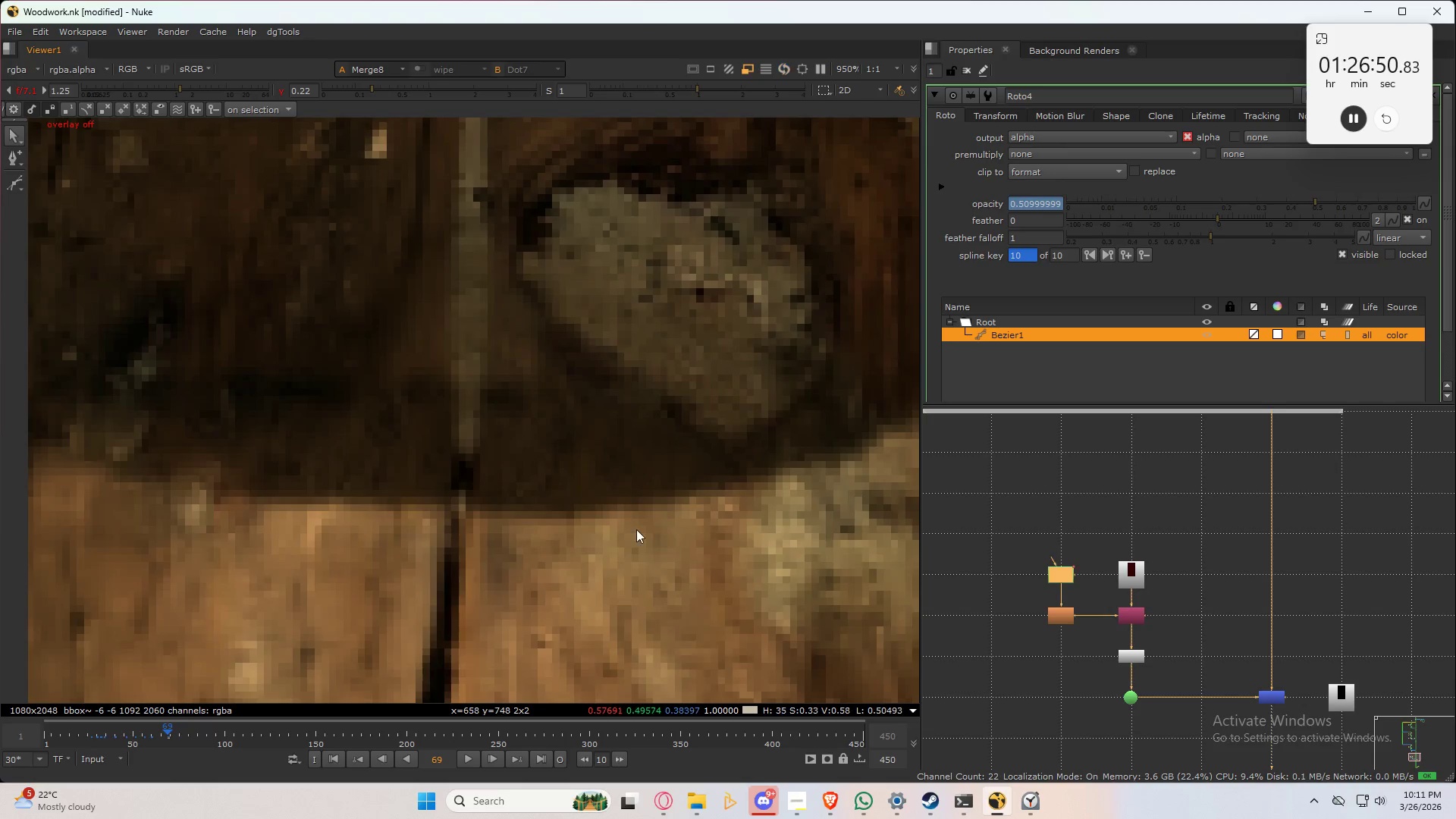 
scroll: coordinate [636, 530], scroll_direction: down, amount: 2.0
 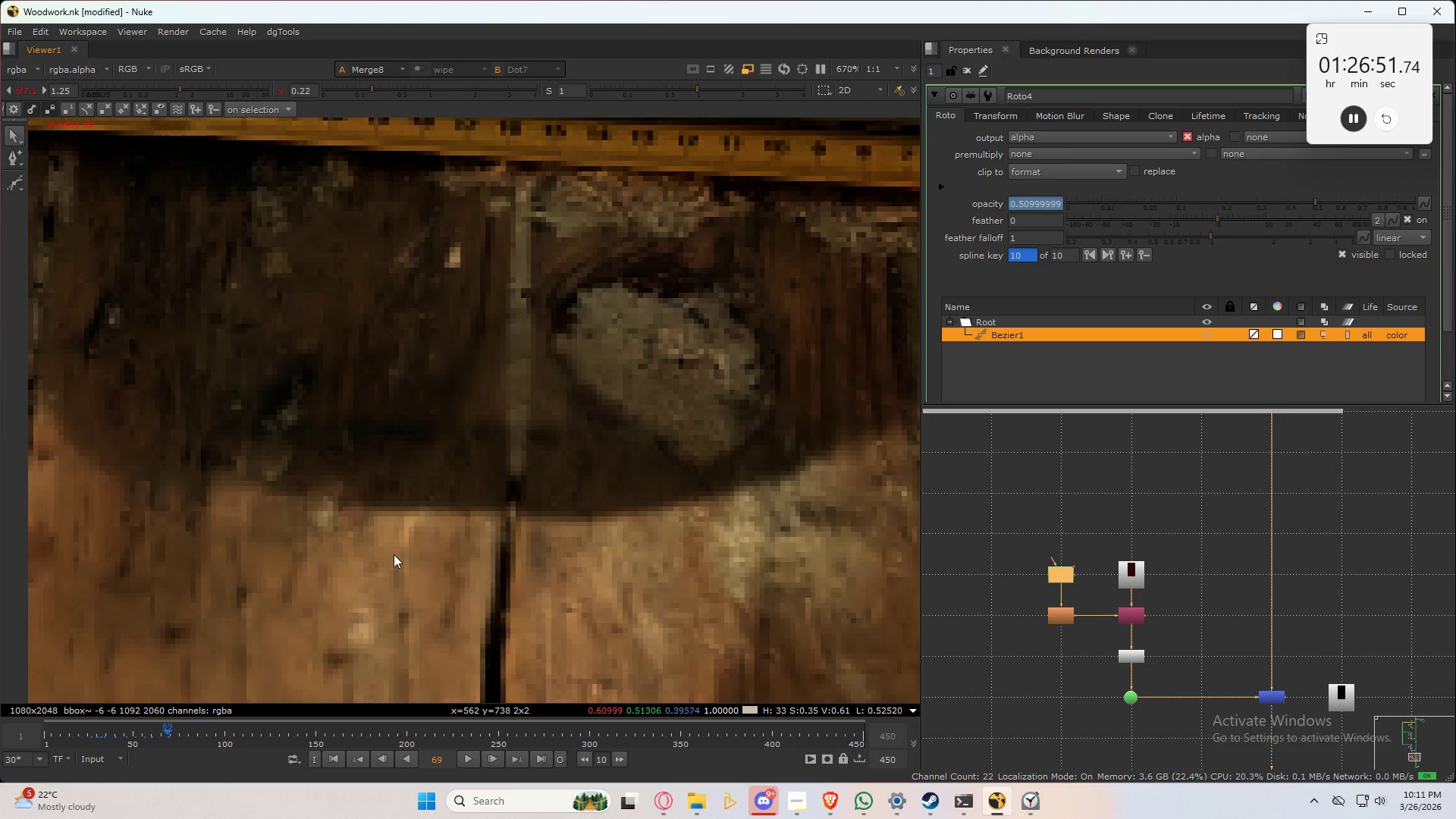 
key(Q)
 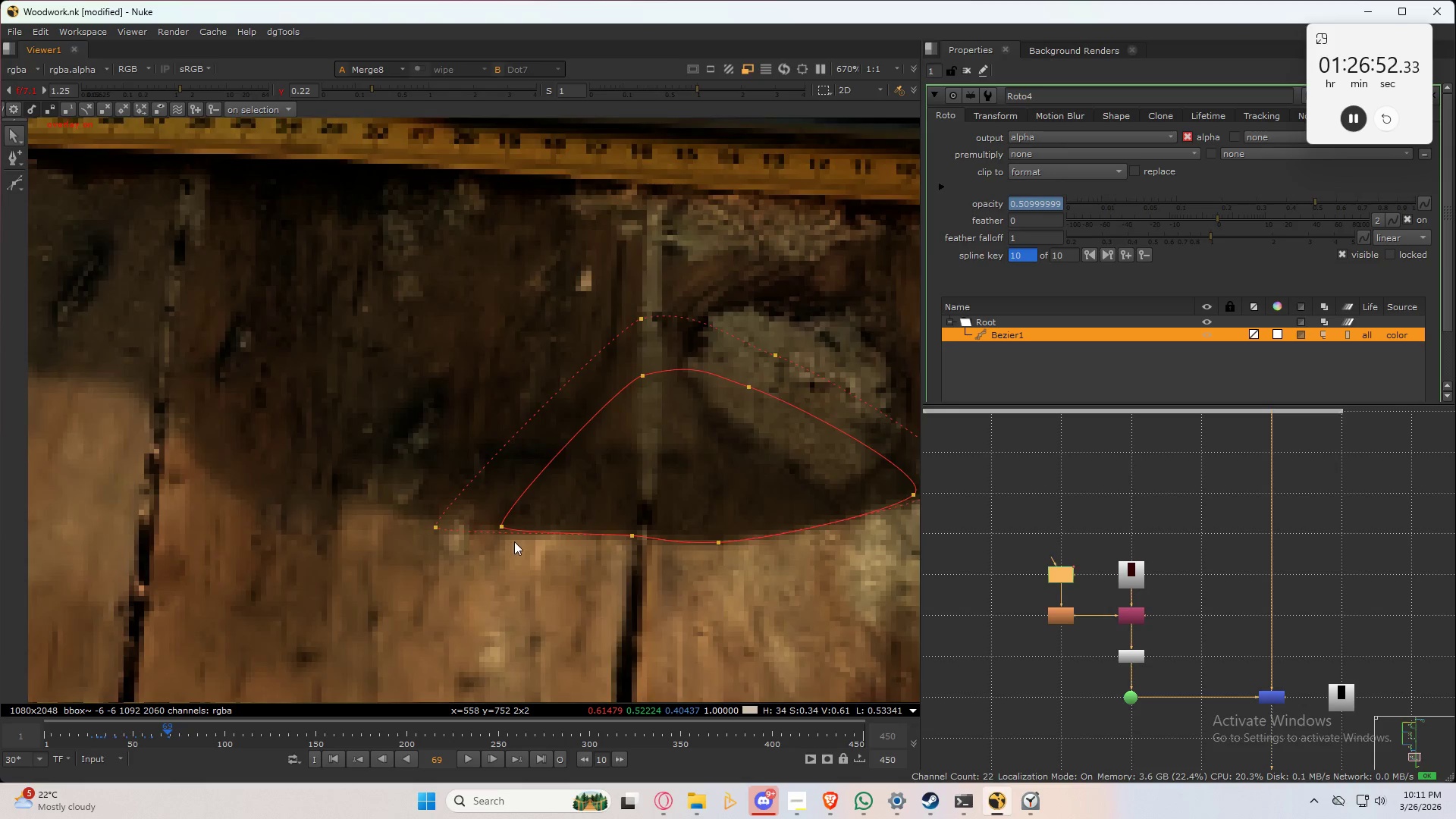 
scroll: coordinate [514, 541], scroll_direction: up, amount: 1.0
 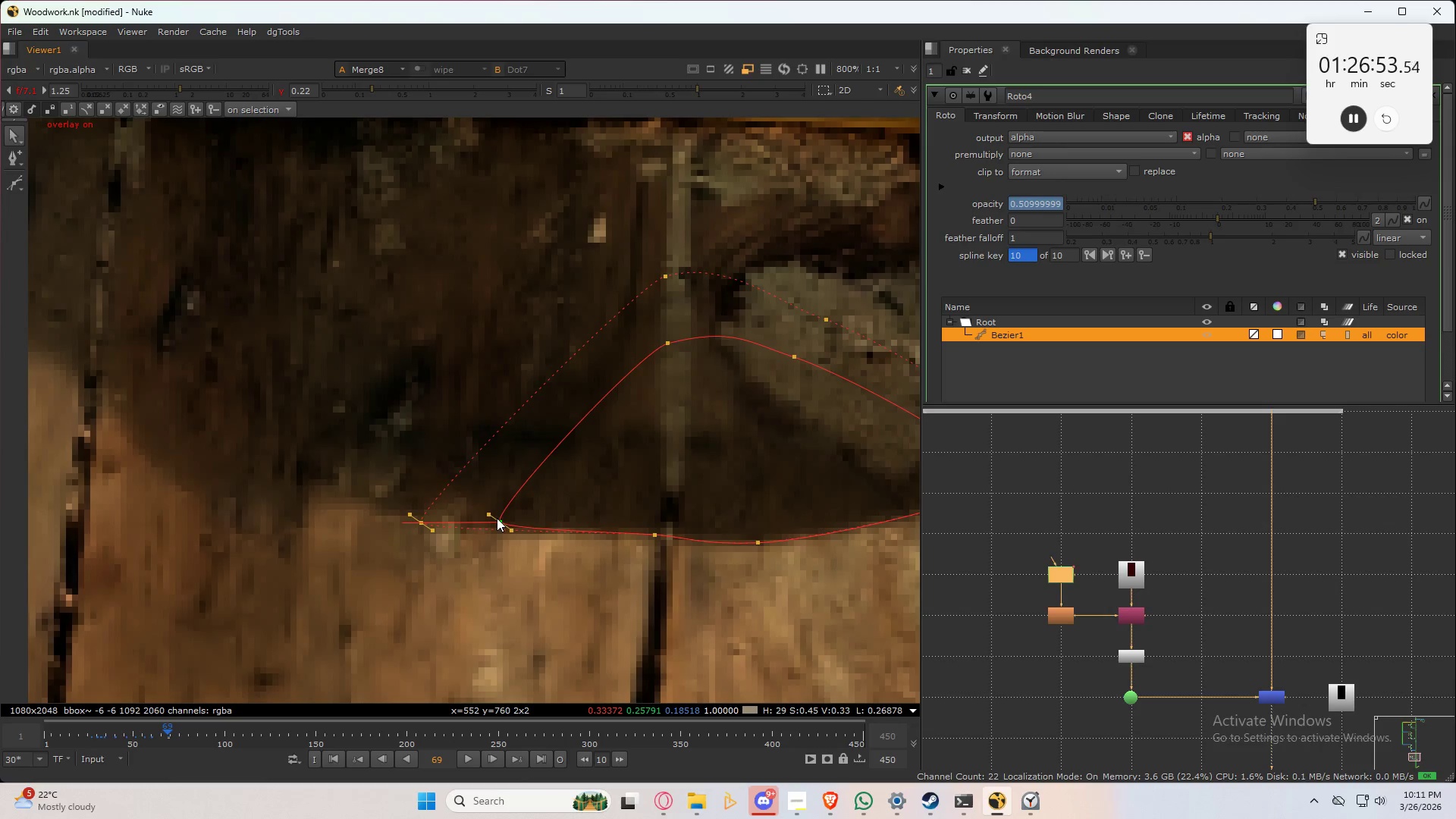 
left_click_drag(start_coordinate=[497, 585], to_coordinate=[492, 583])
 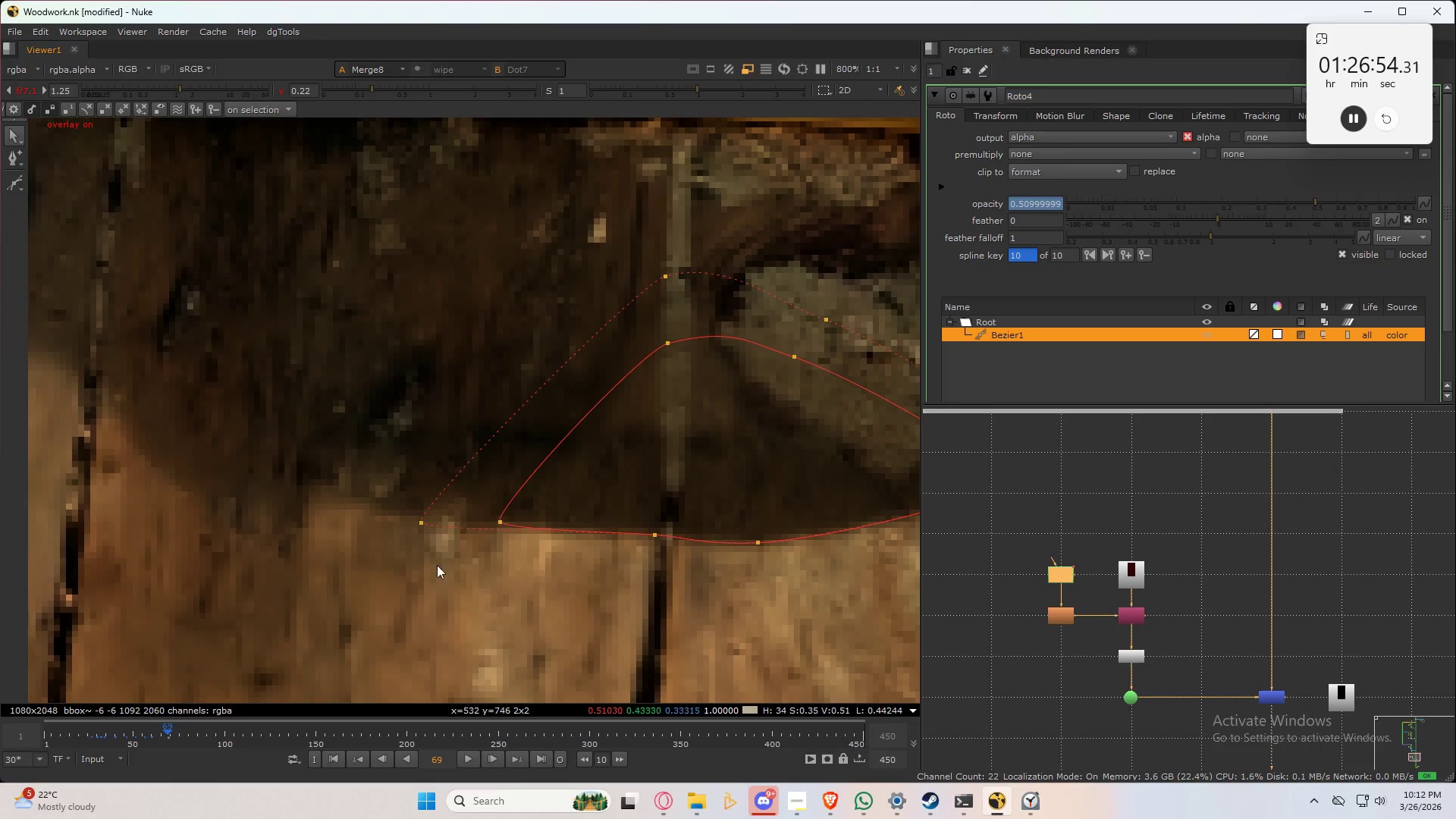 
left_click_drag(start_coordinate=[488, 602], to_coordinate=[487, 598])
 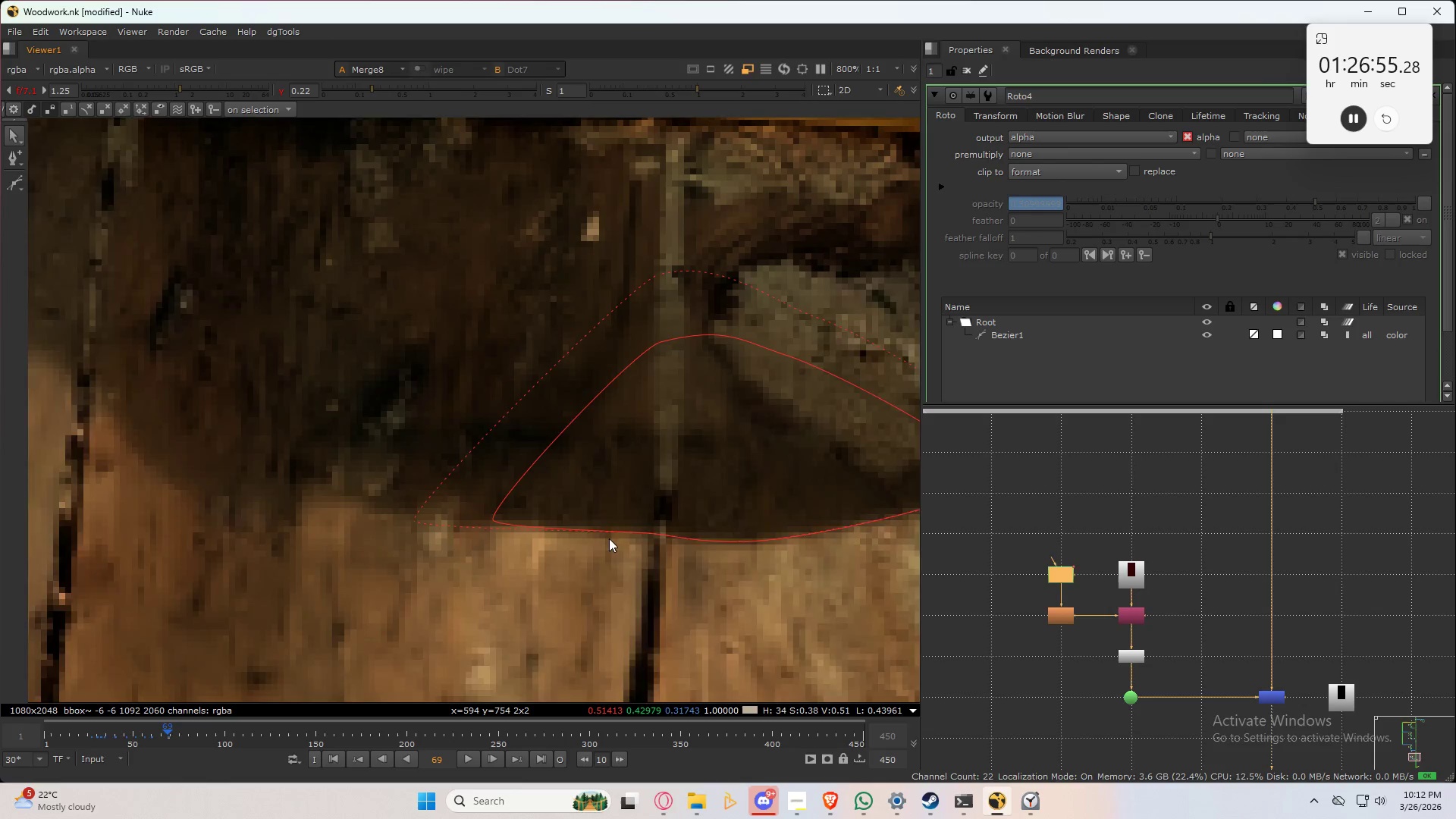 
key(Q)
 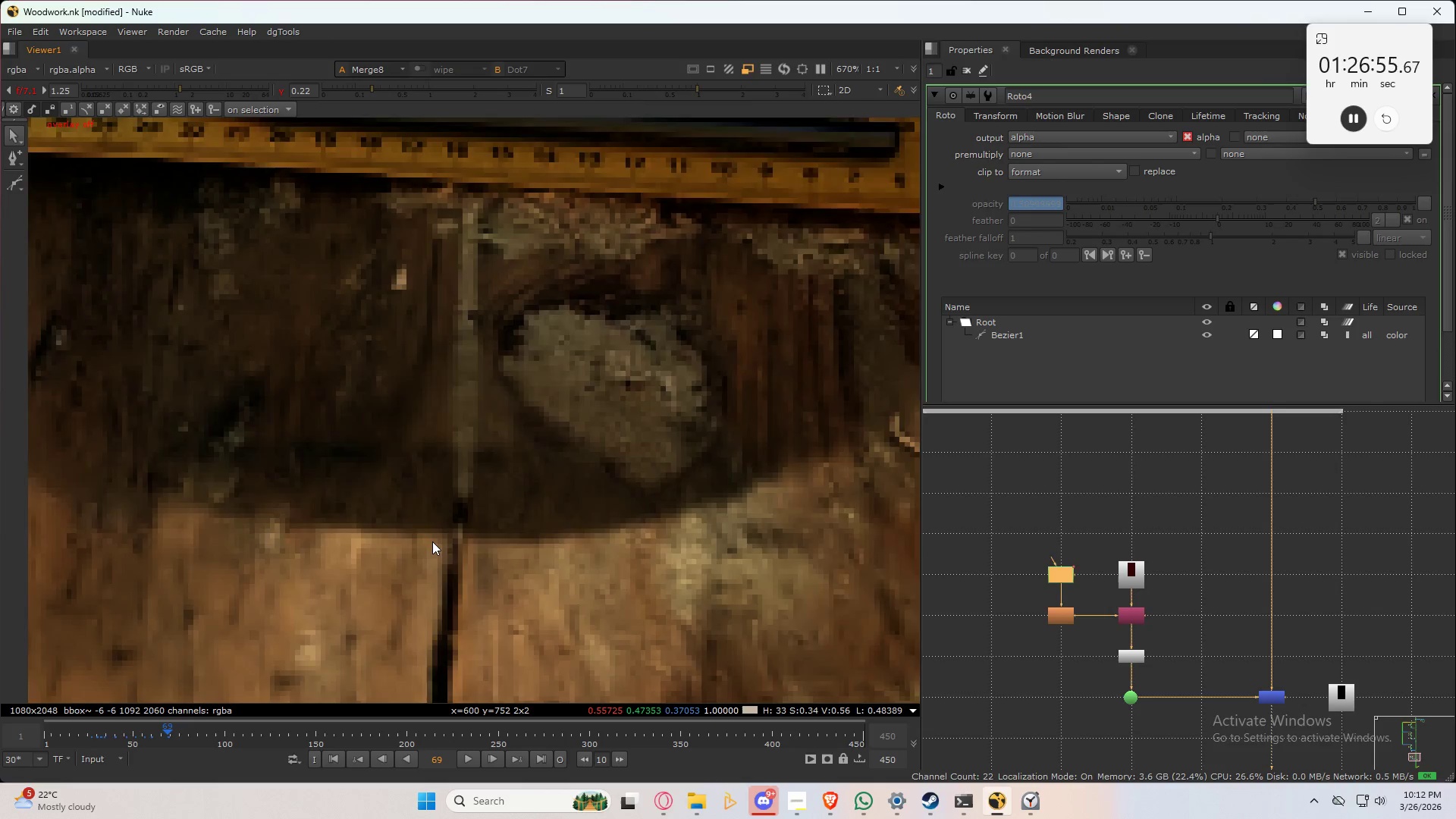 
scroll: coordinate [432, 541], scroll_direction: down, amount: 2.0
 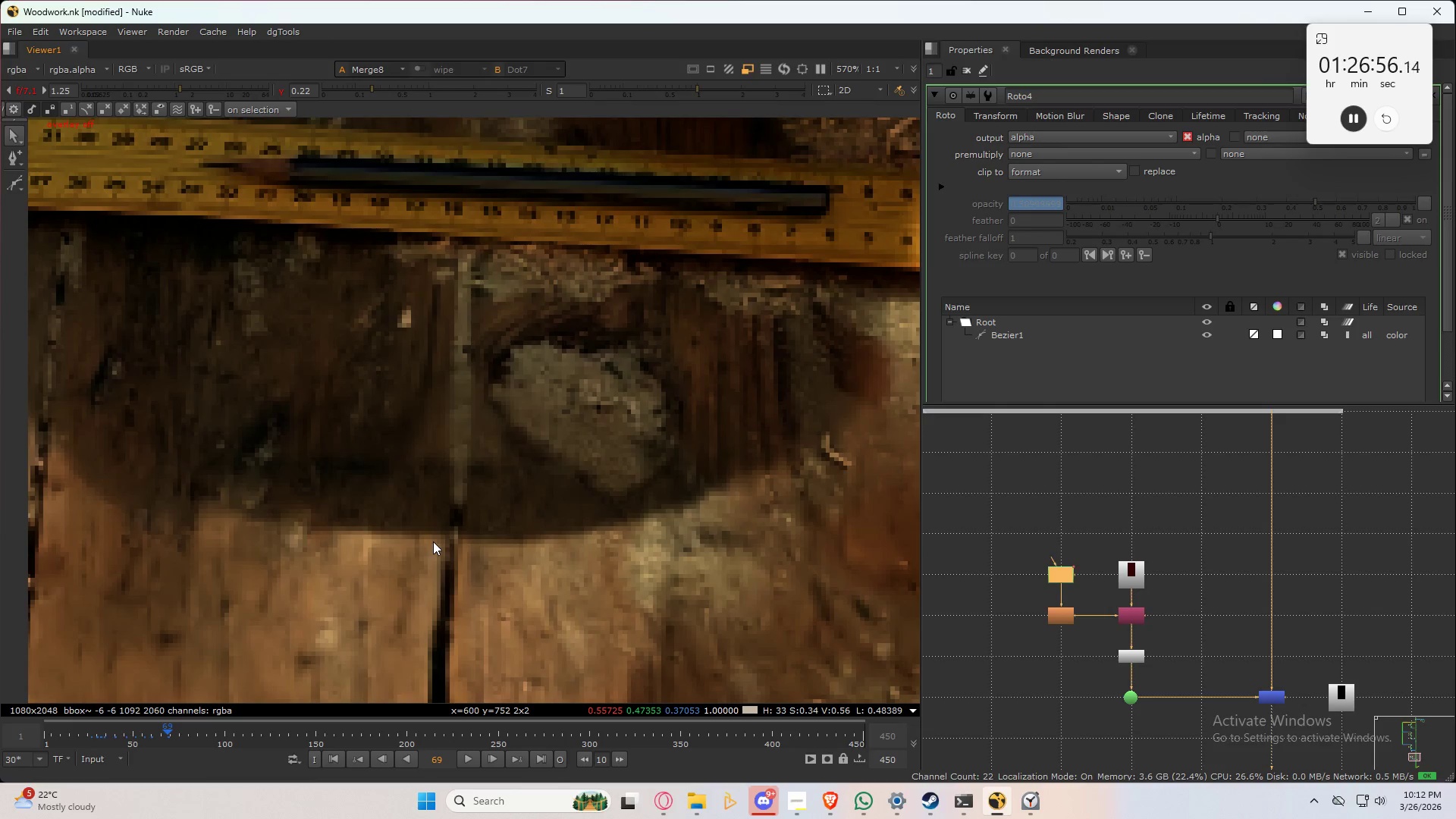 
key(Control+S)
 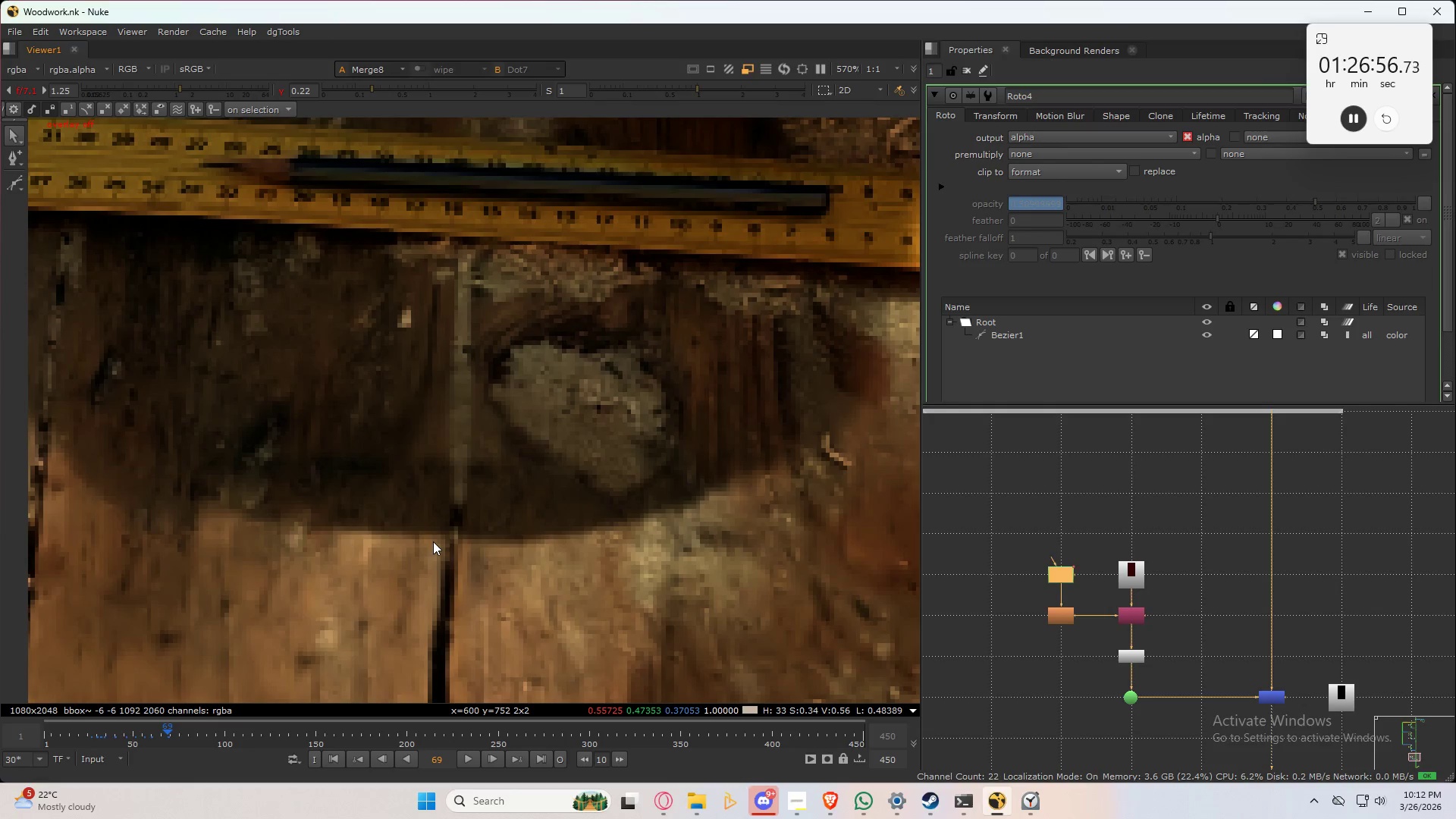 
key(Control+S)
 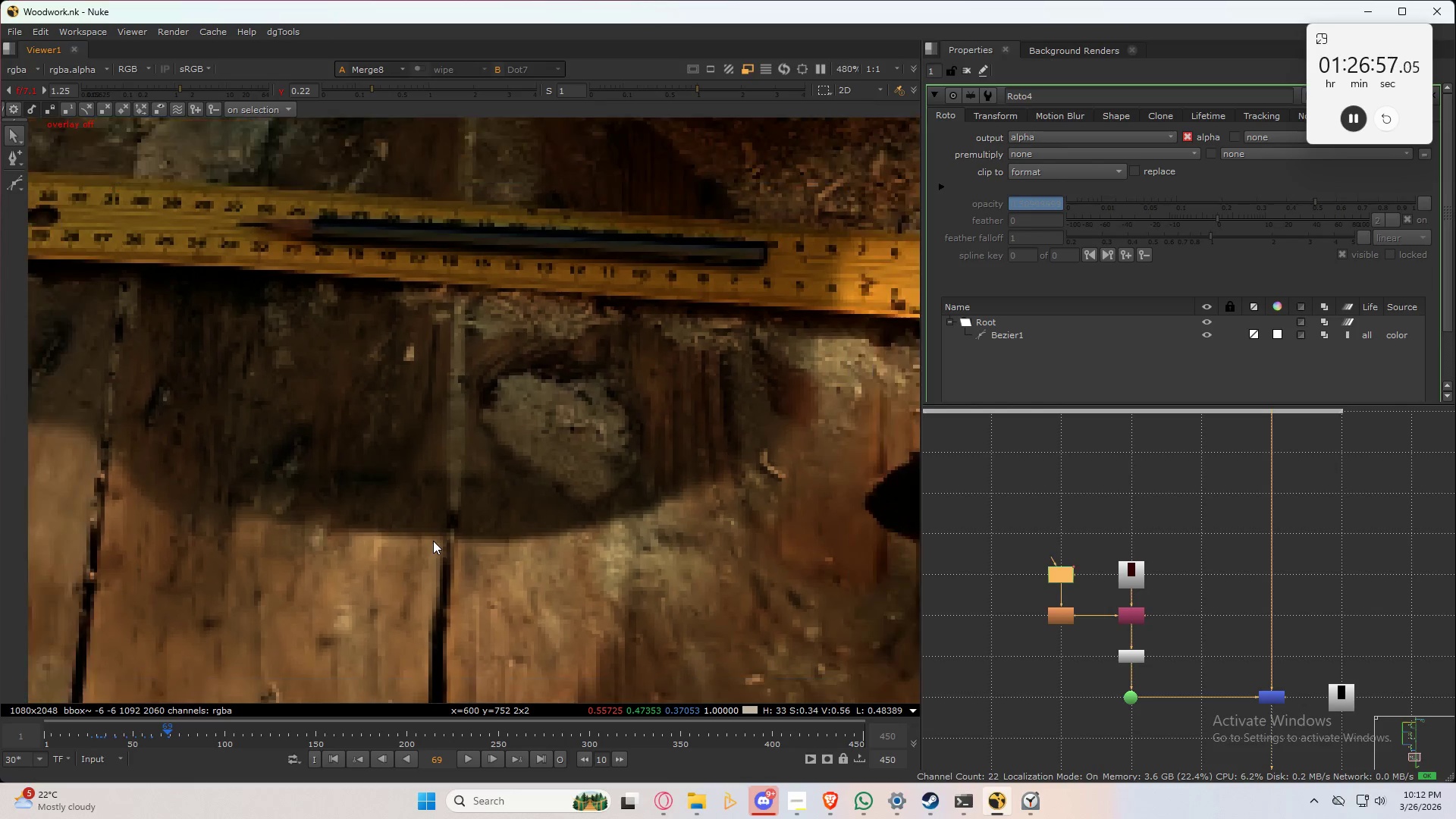 
scroll: coordinate [435, 541], scroll_direction: down, amount: 3.0
 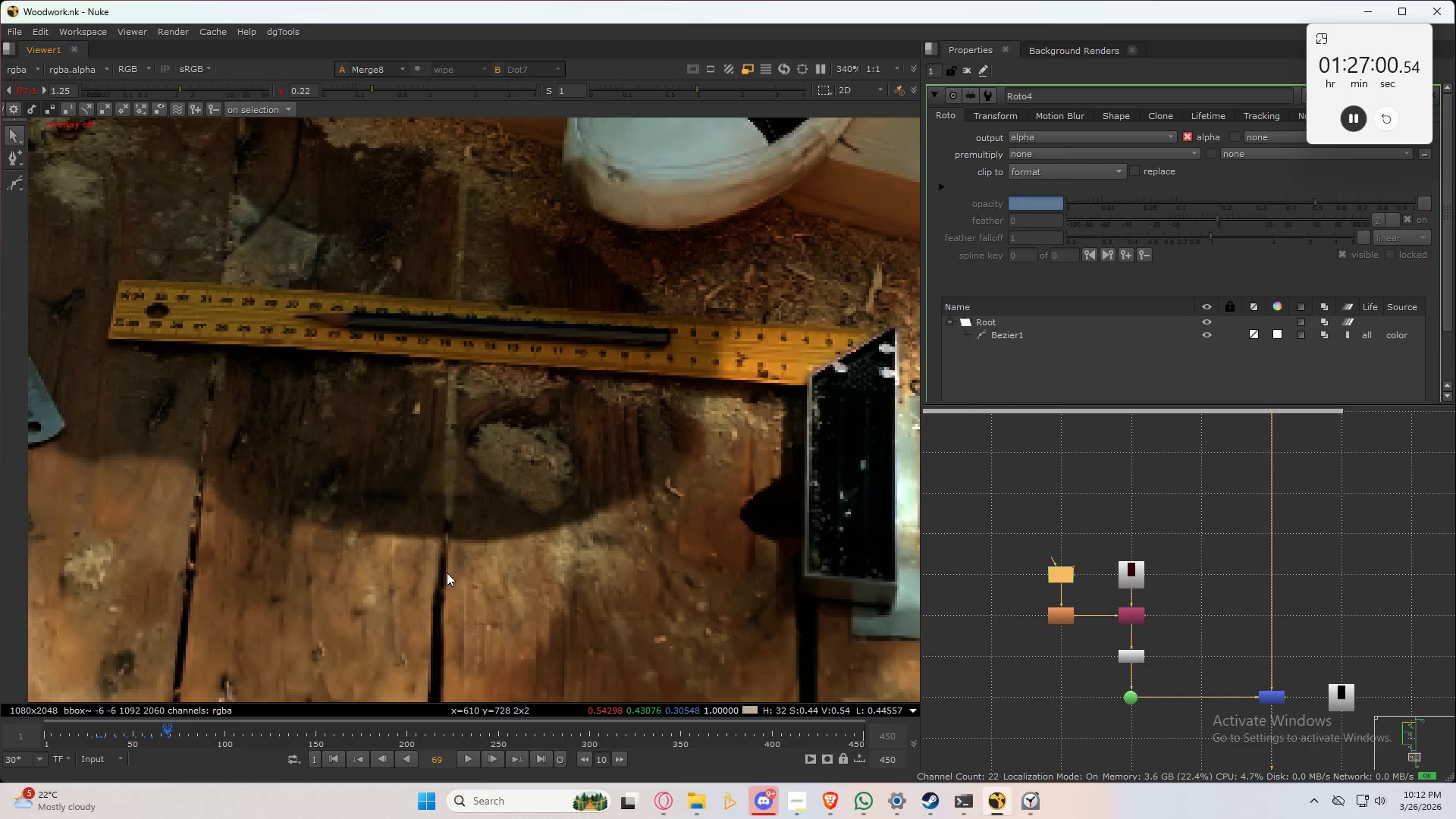 
key(ArrowLeft)
 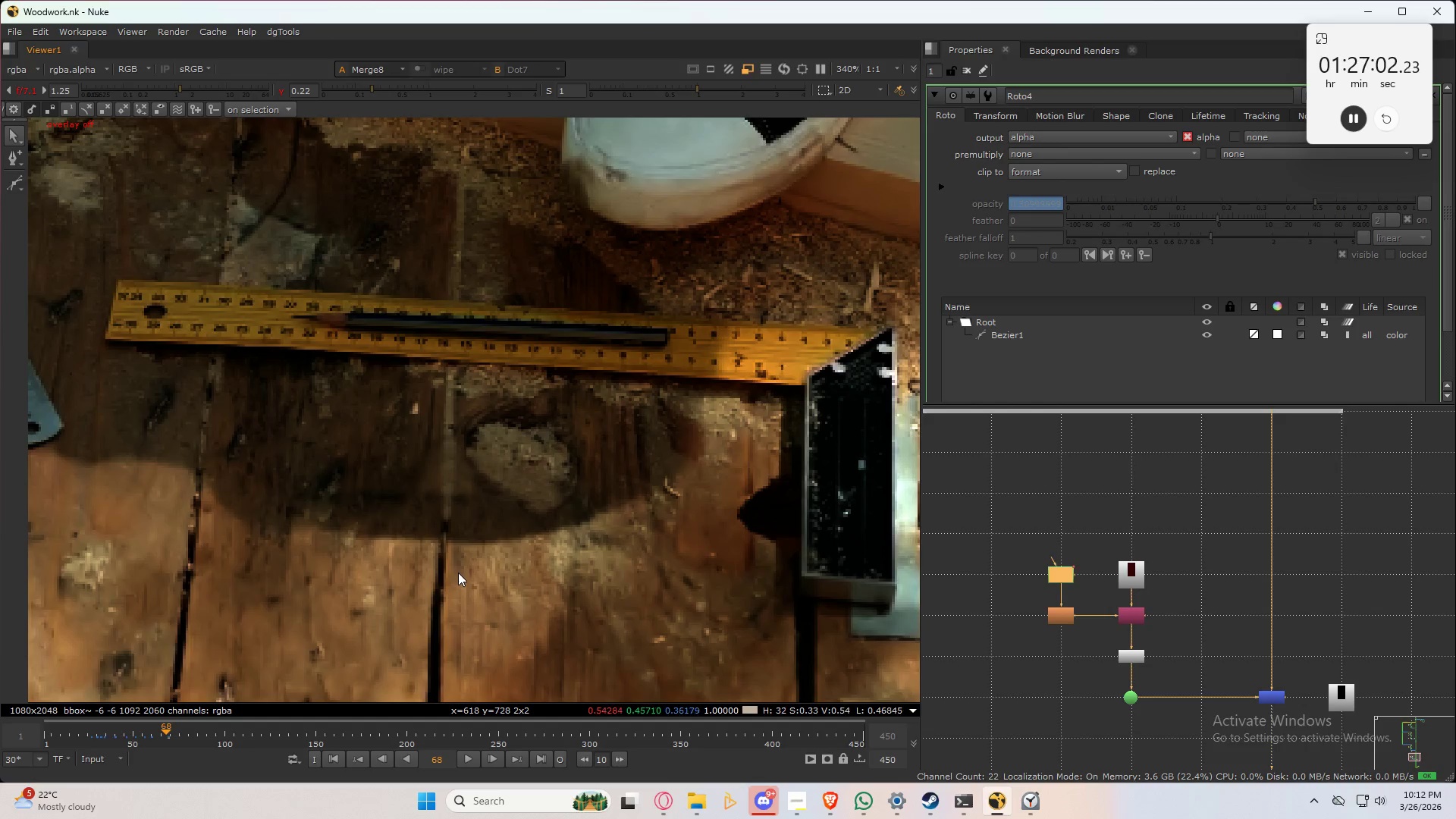 
key(ArrowLeft)
 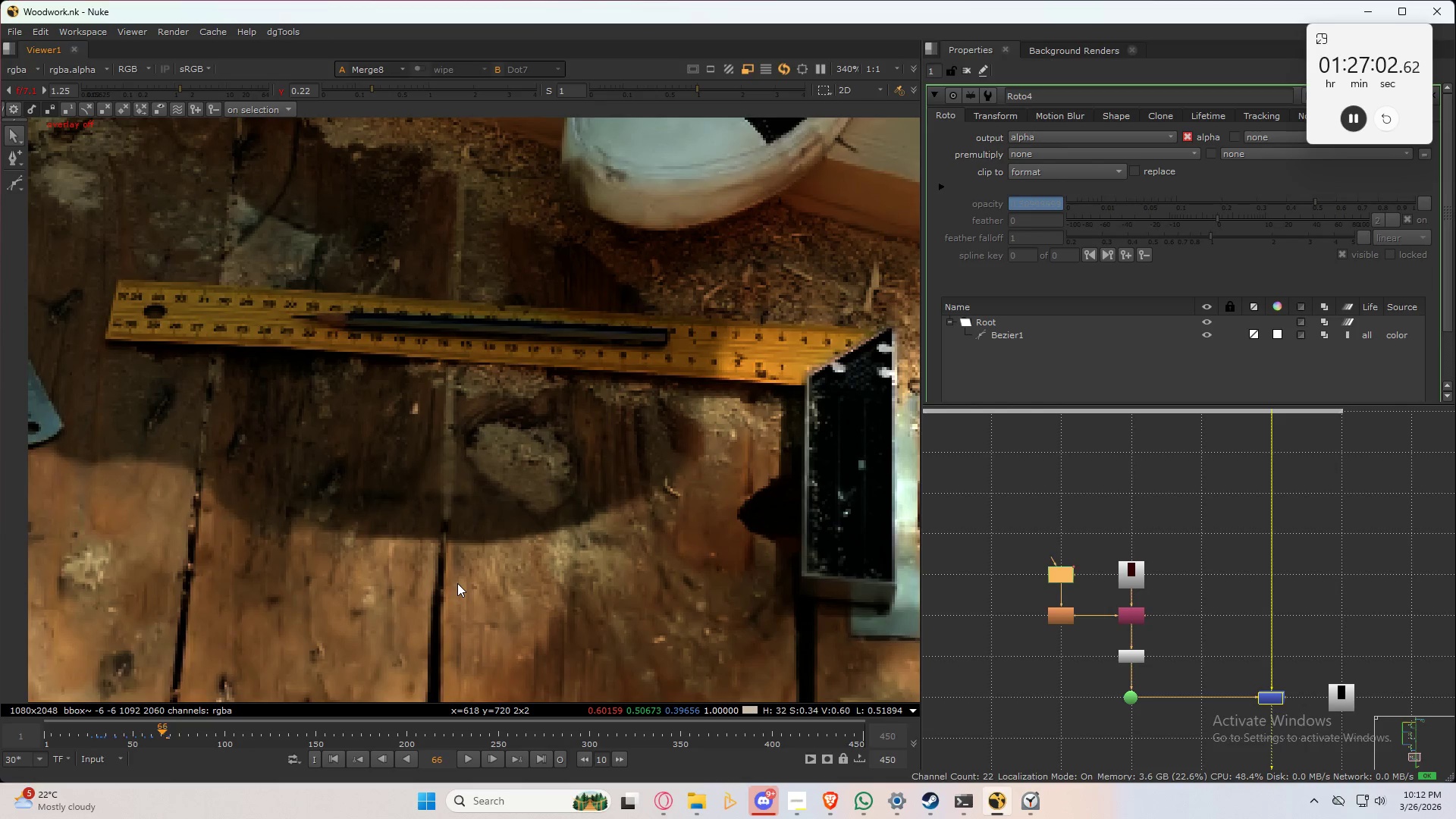 
key(ArrowLeft)
 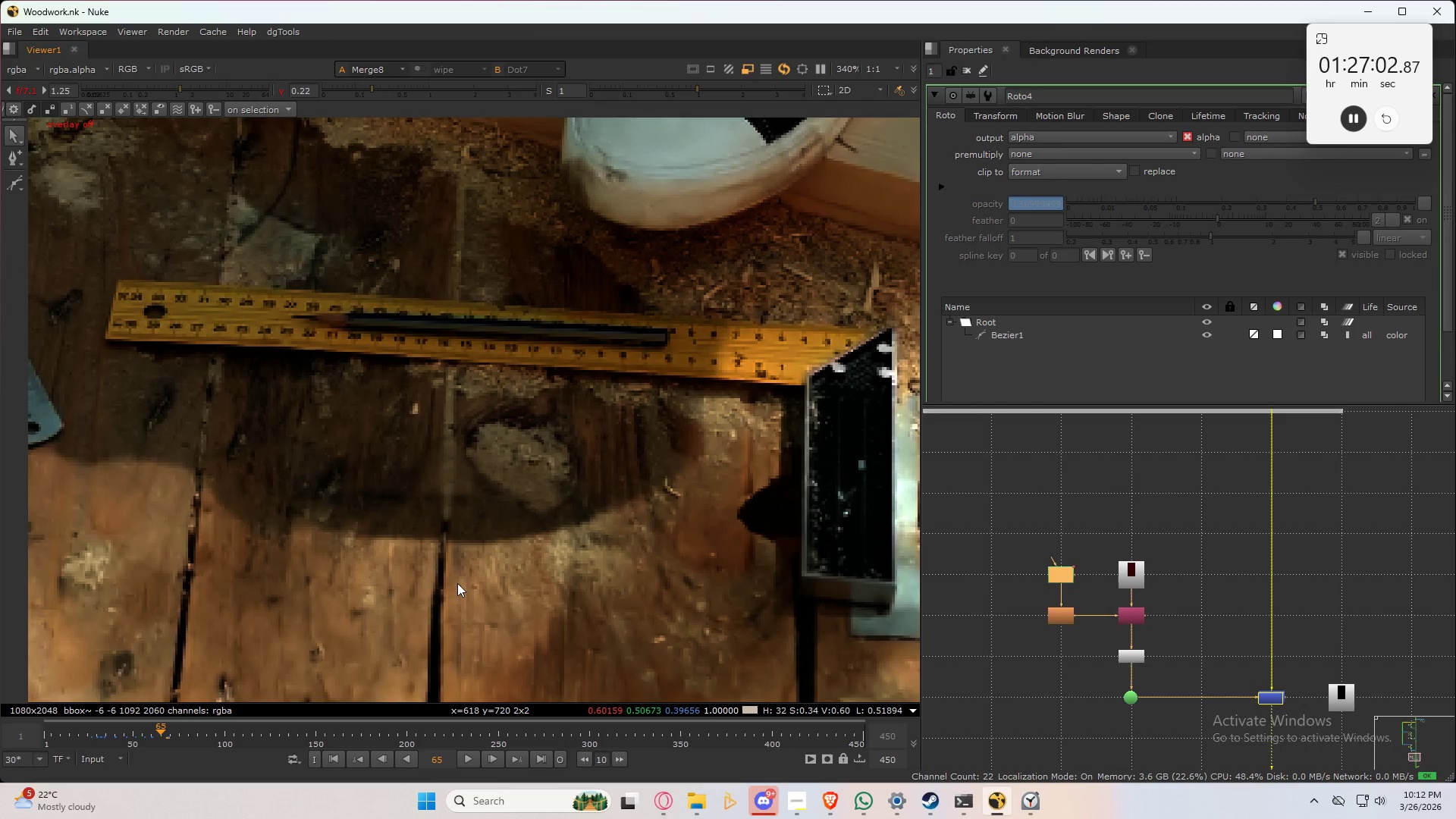 
key(ArrowLeft)
 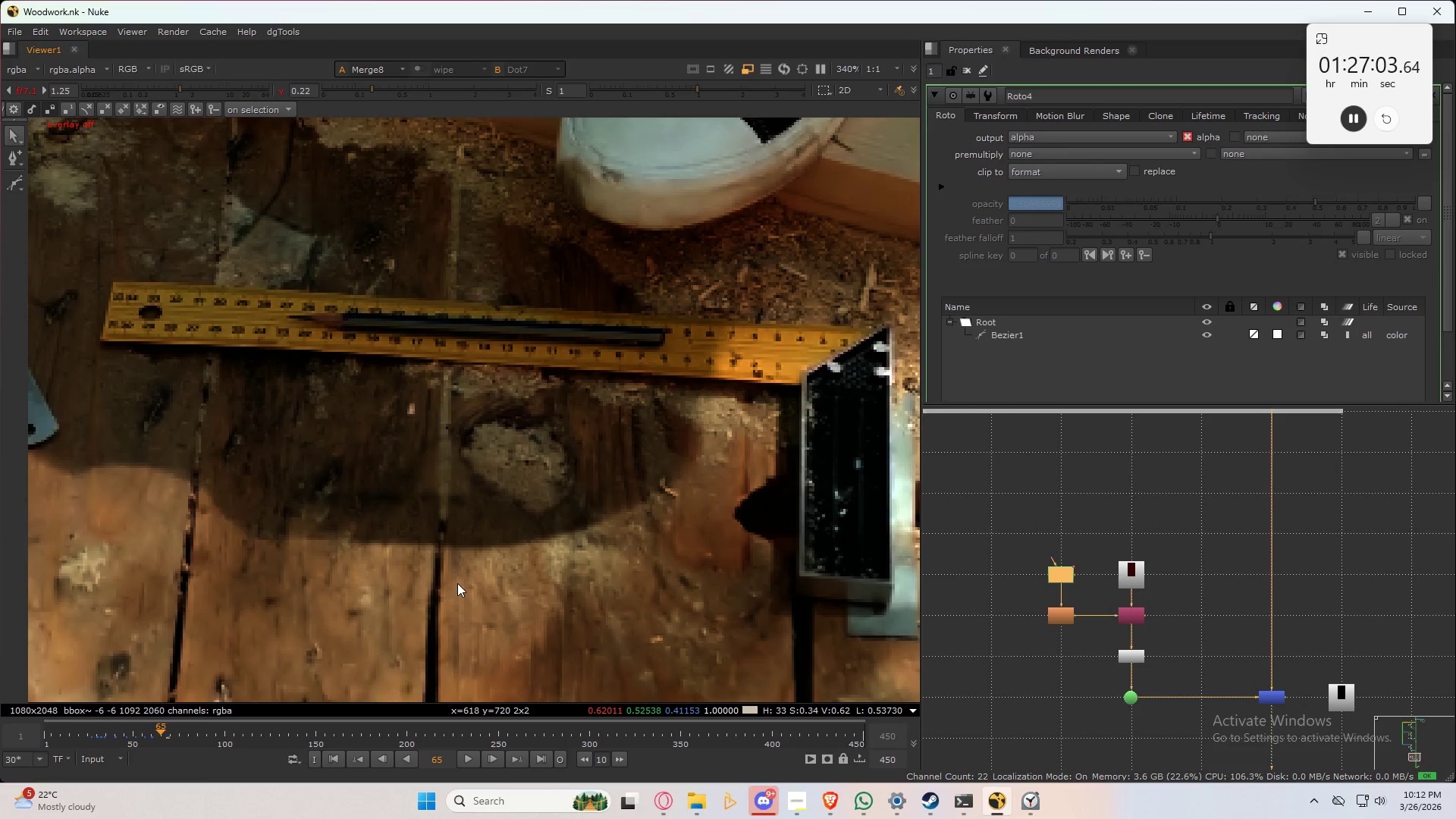 
key(ArrowLeft)
 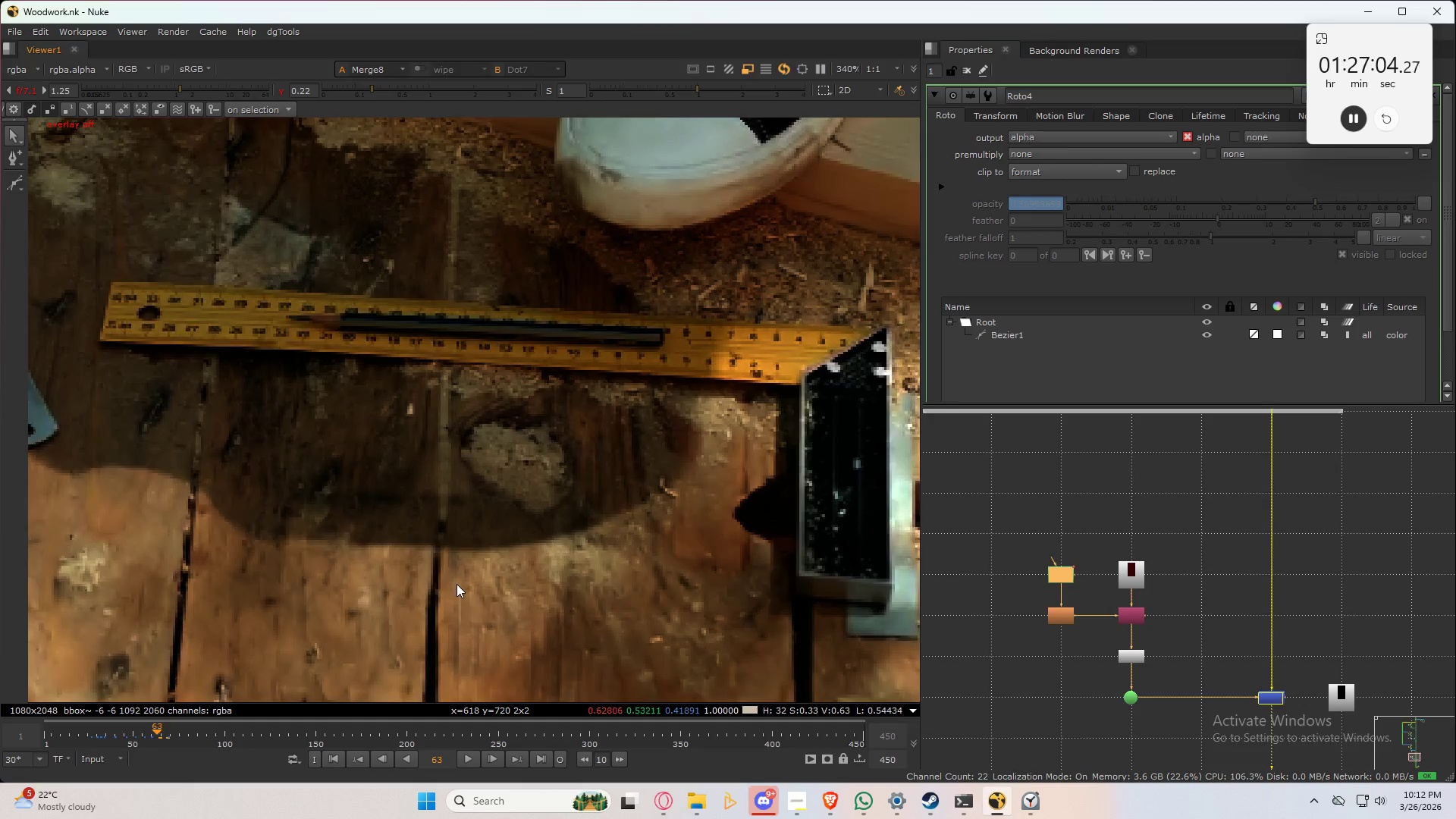 
key(ArrowLeft)
 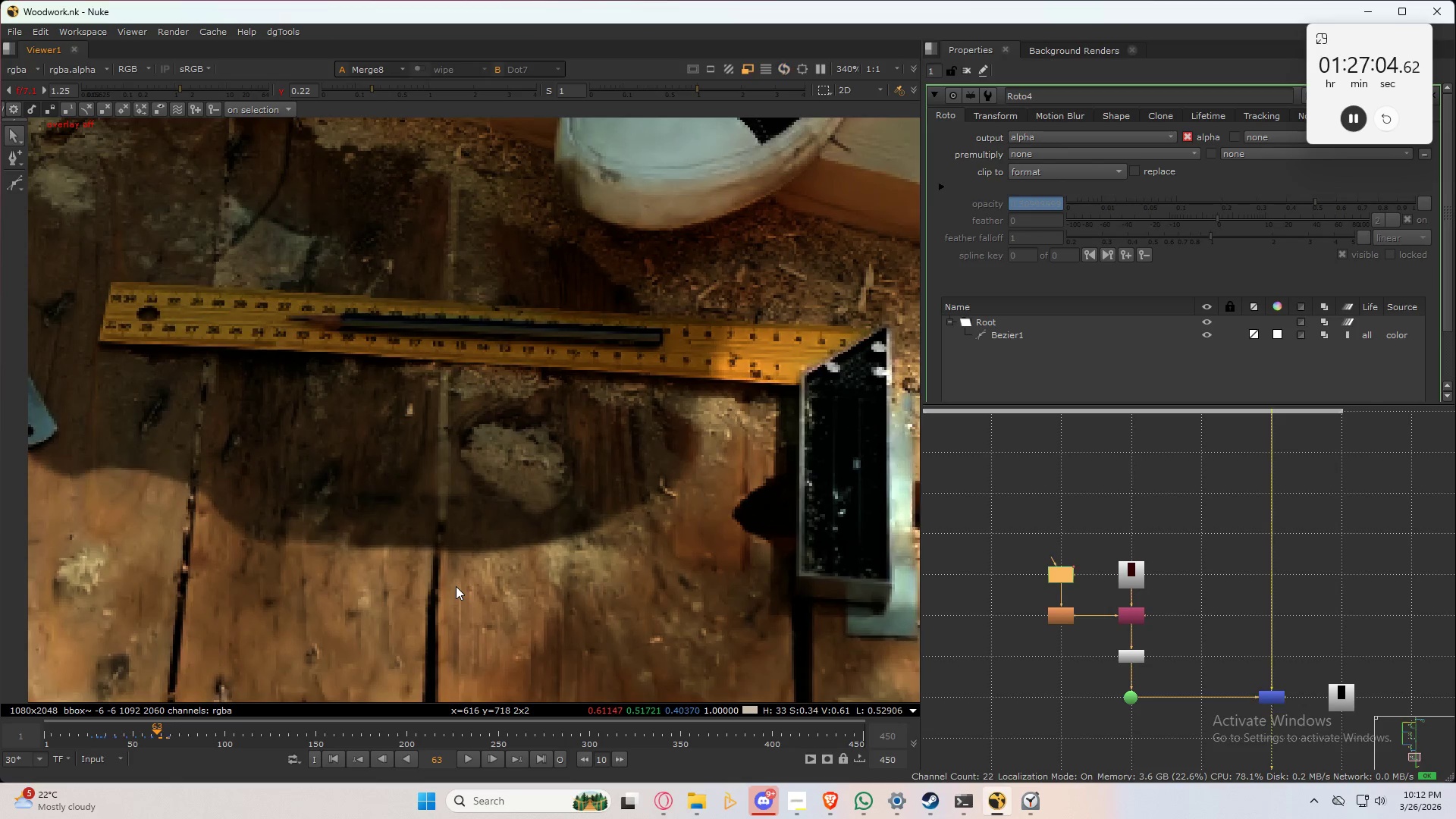 
key(ArrowLeft)
 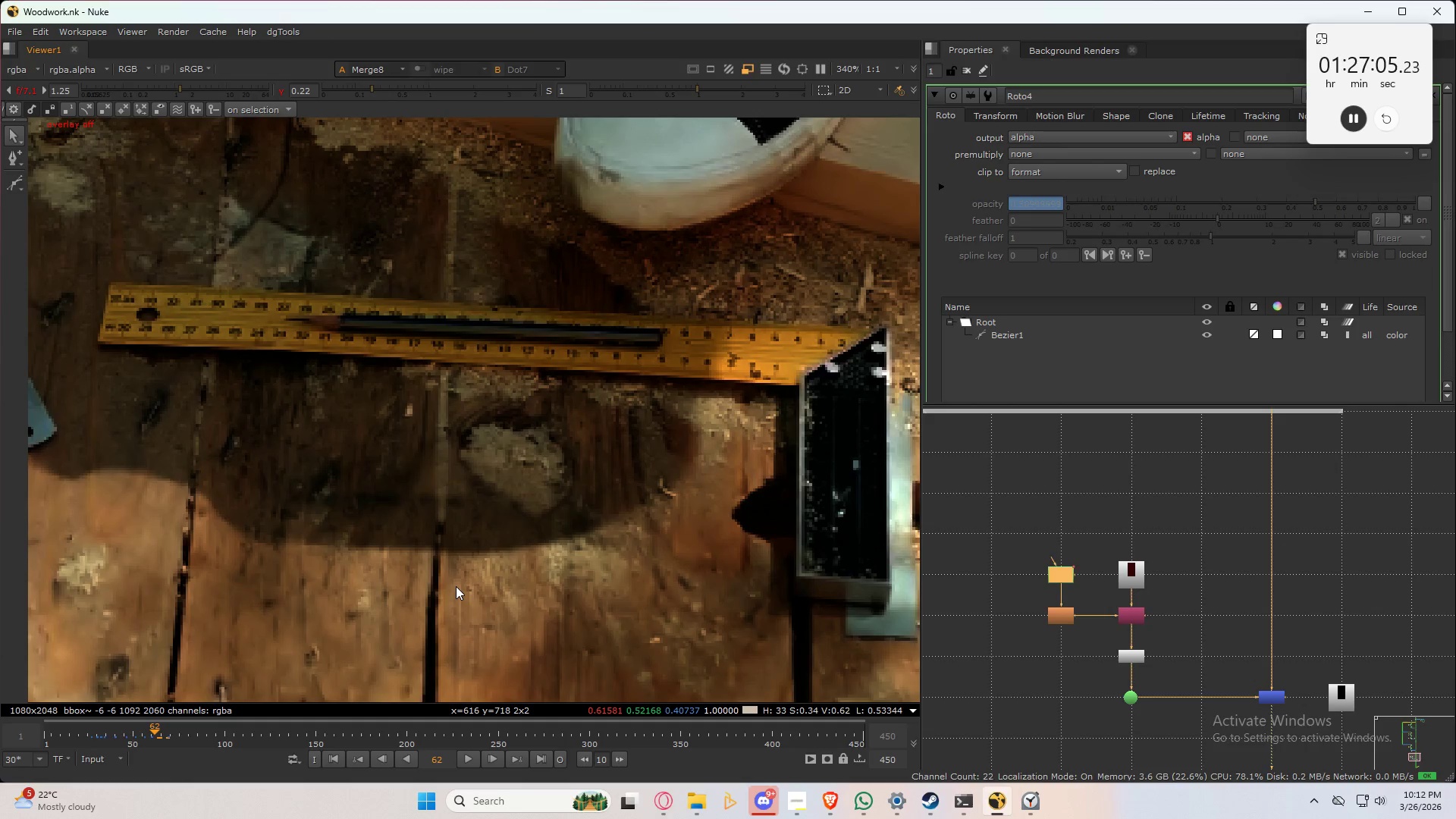 
key(ArrowLeft)
 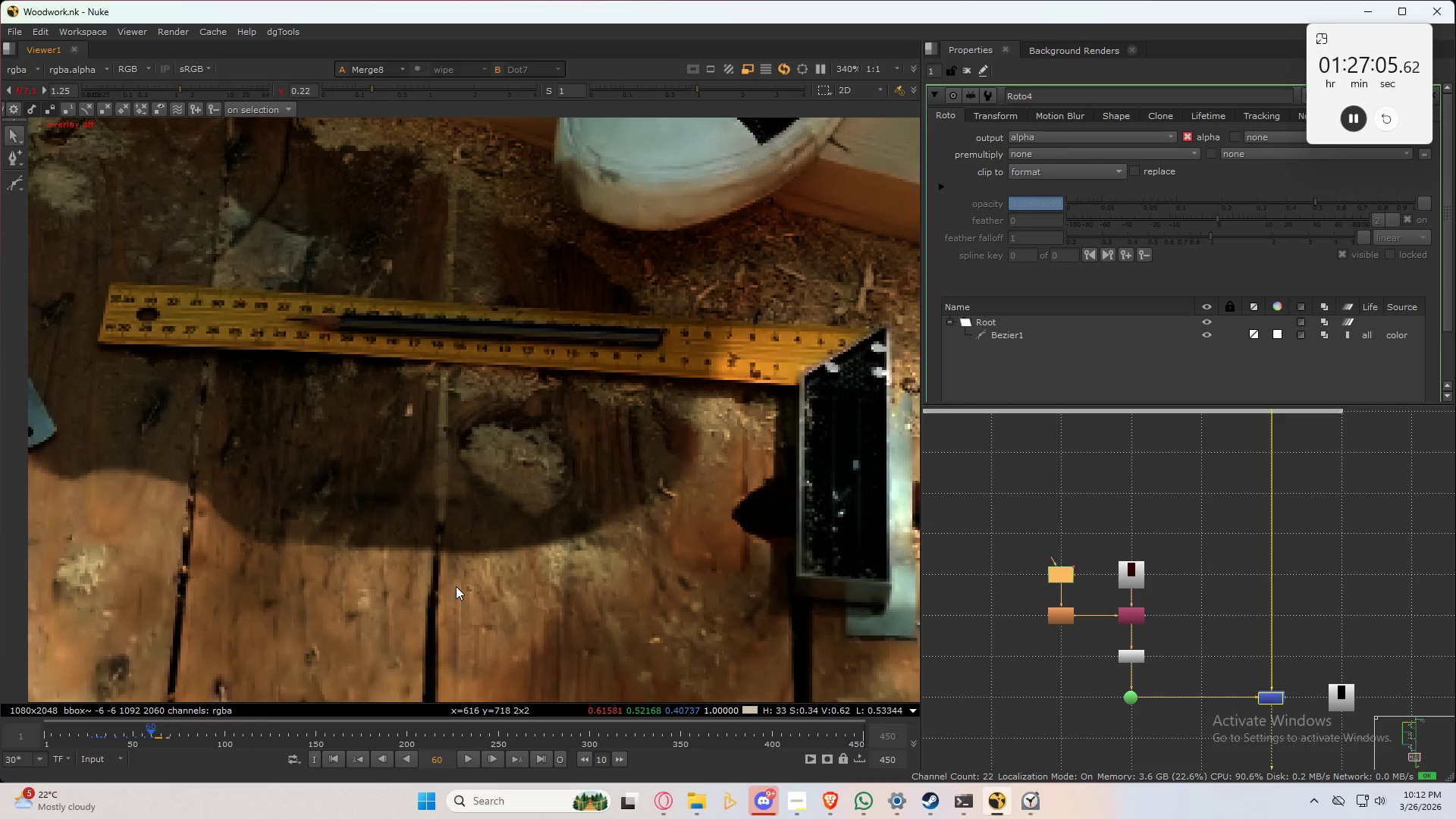 
key(ArrowLeft)
 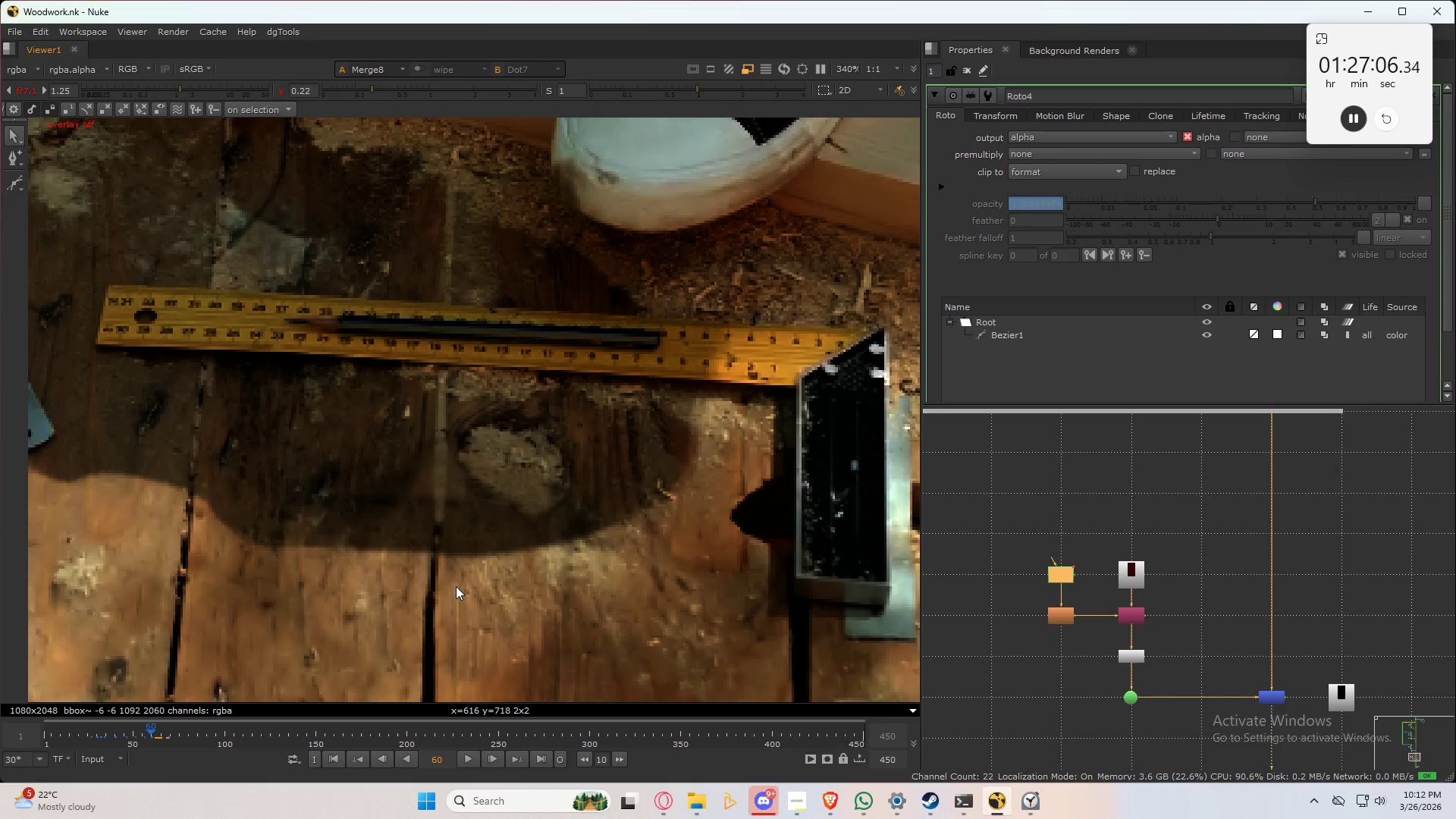 
key(ArrowRight)
 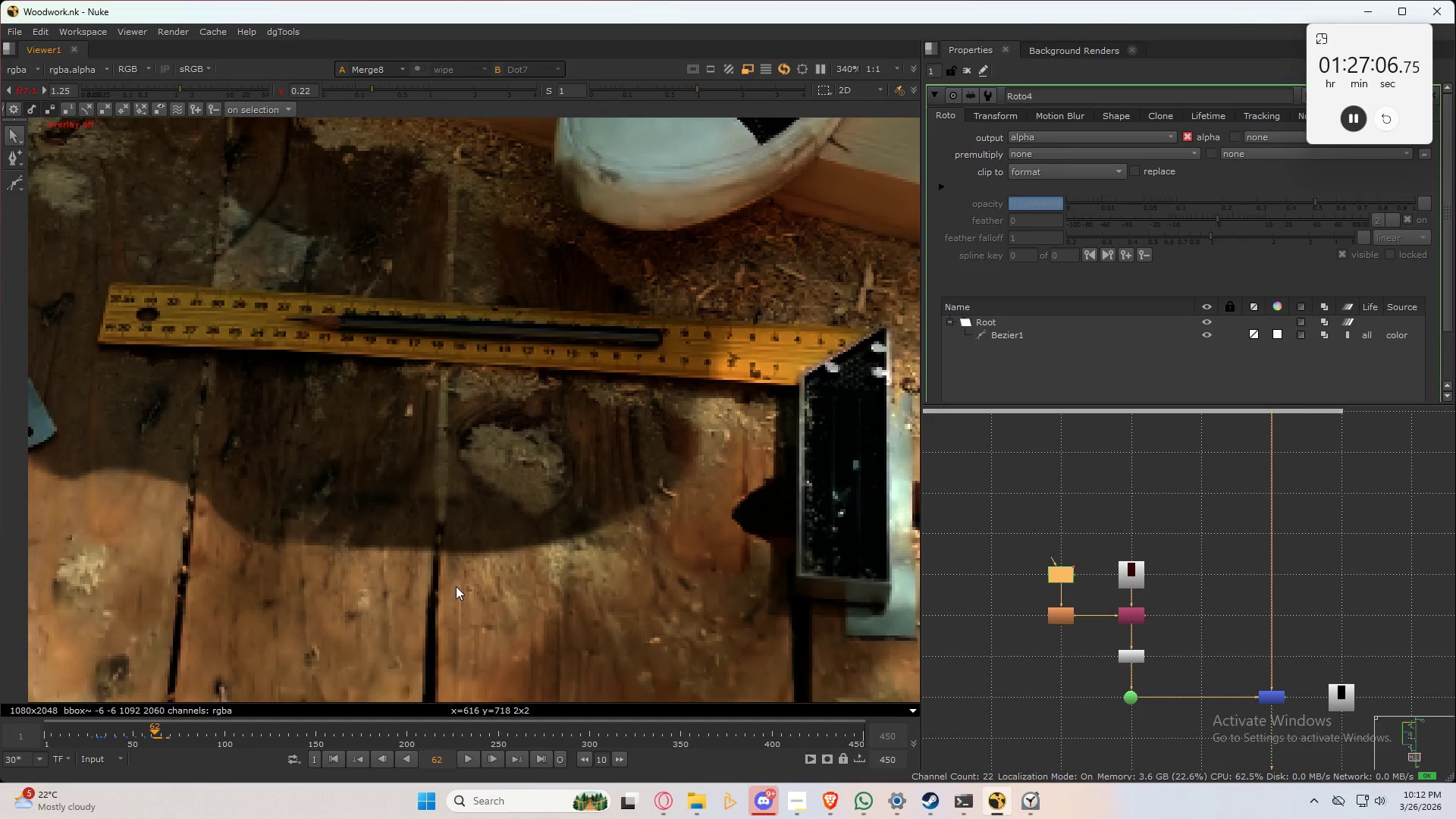 
key(ArrowRight)
 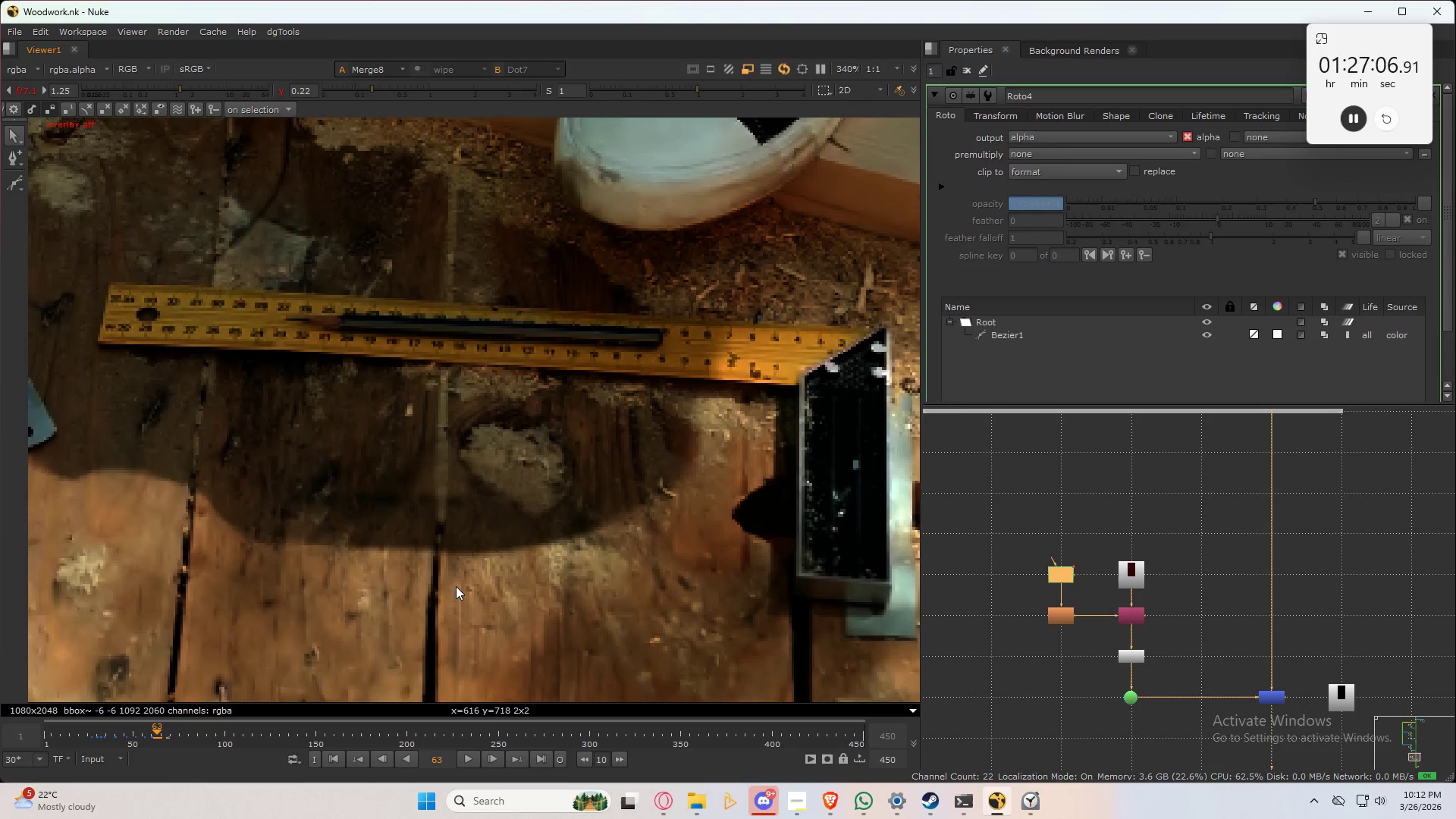 
key(ArrowRight)
 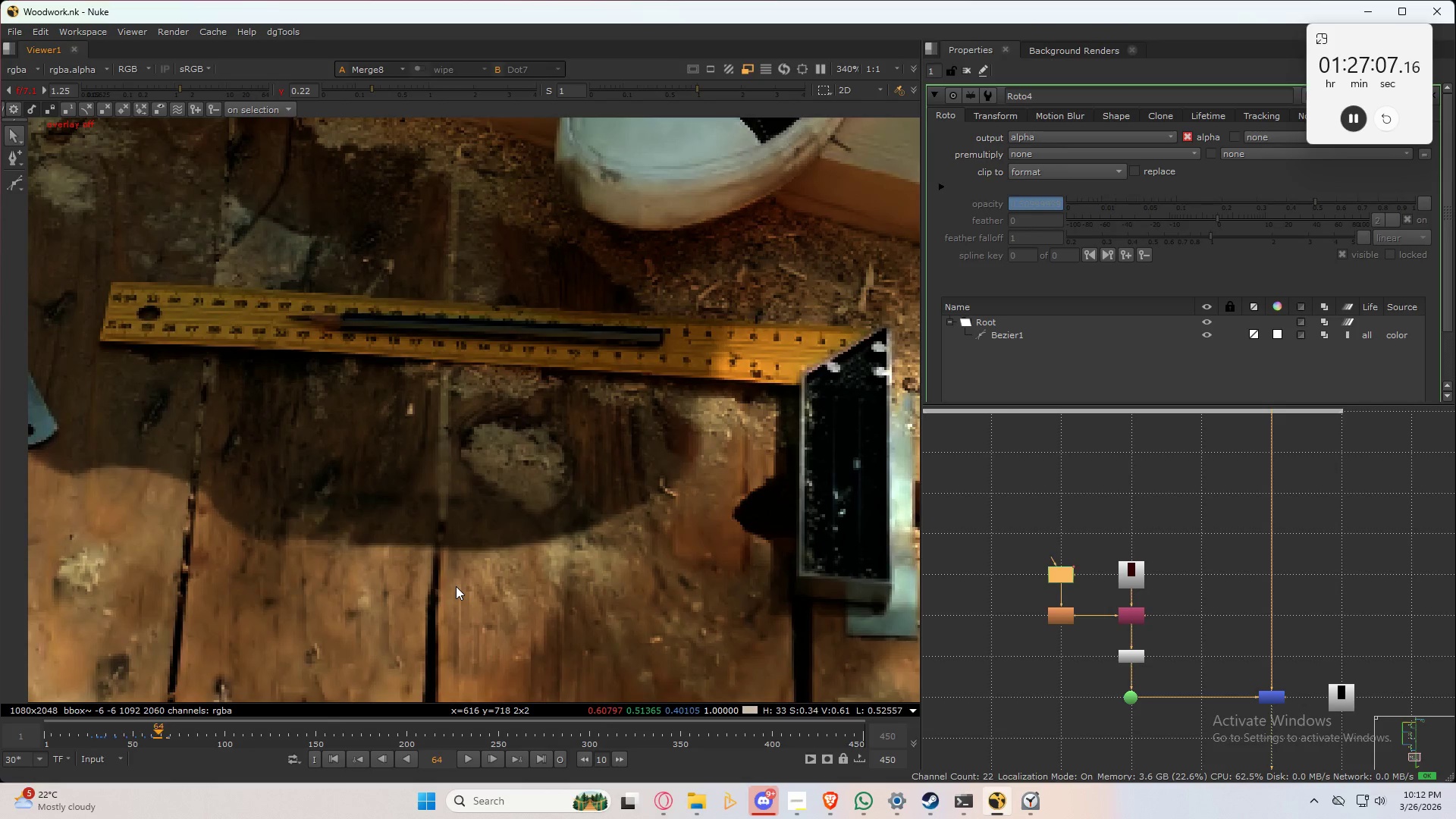 
key(ArrowRight)
 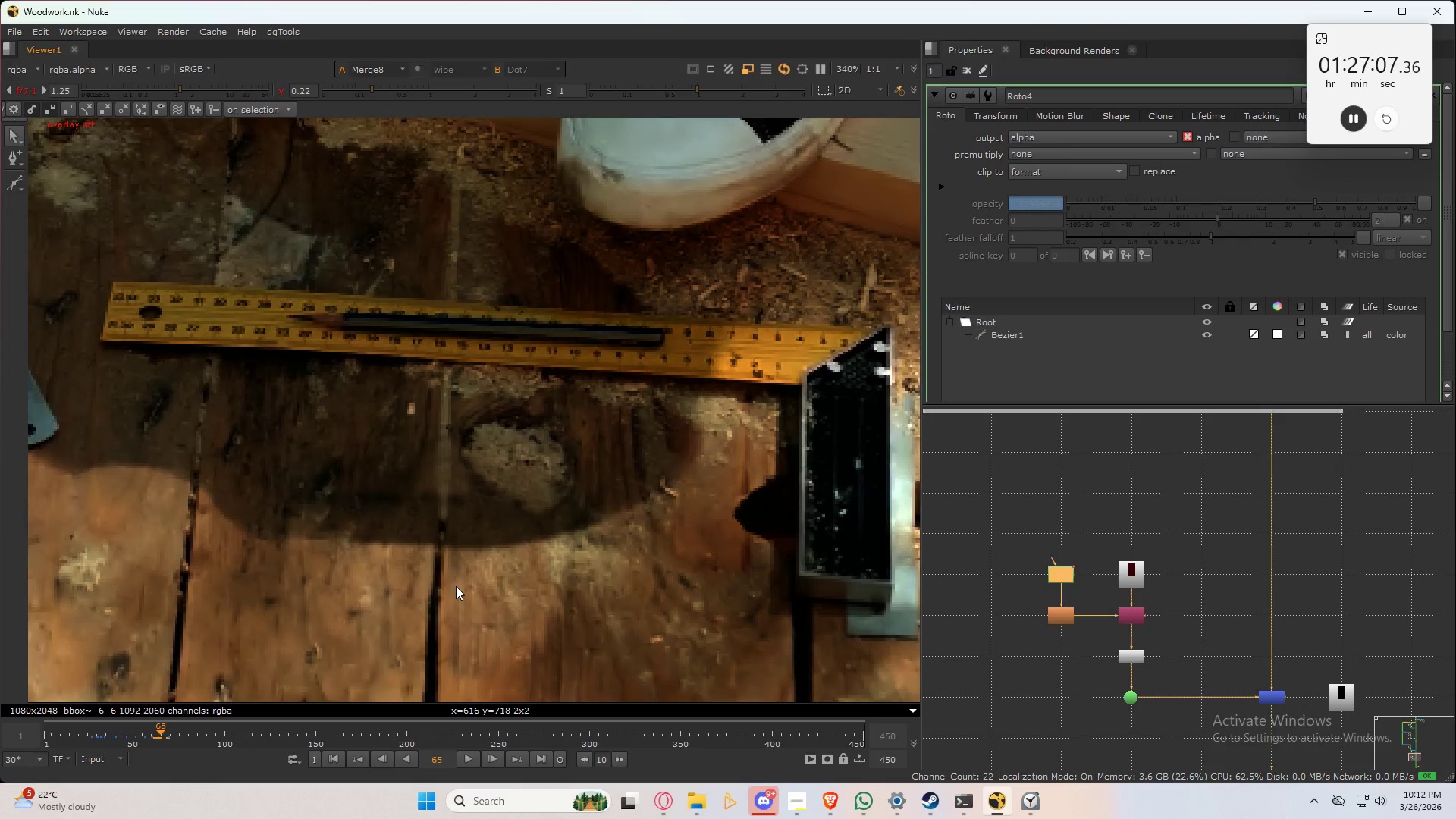 
key(ArrowRight)
 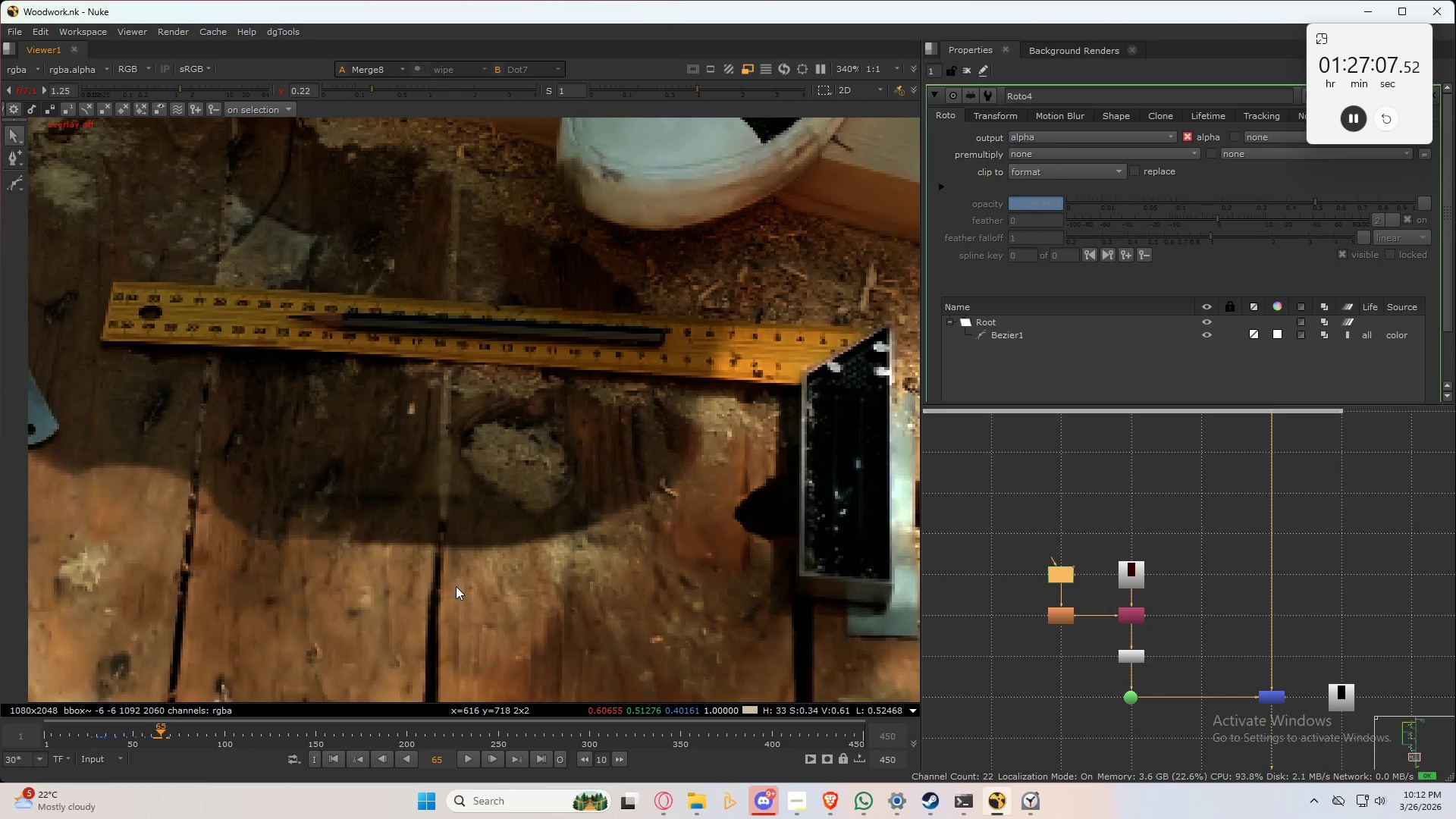 
key(ArrowRight)
 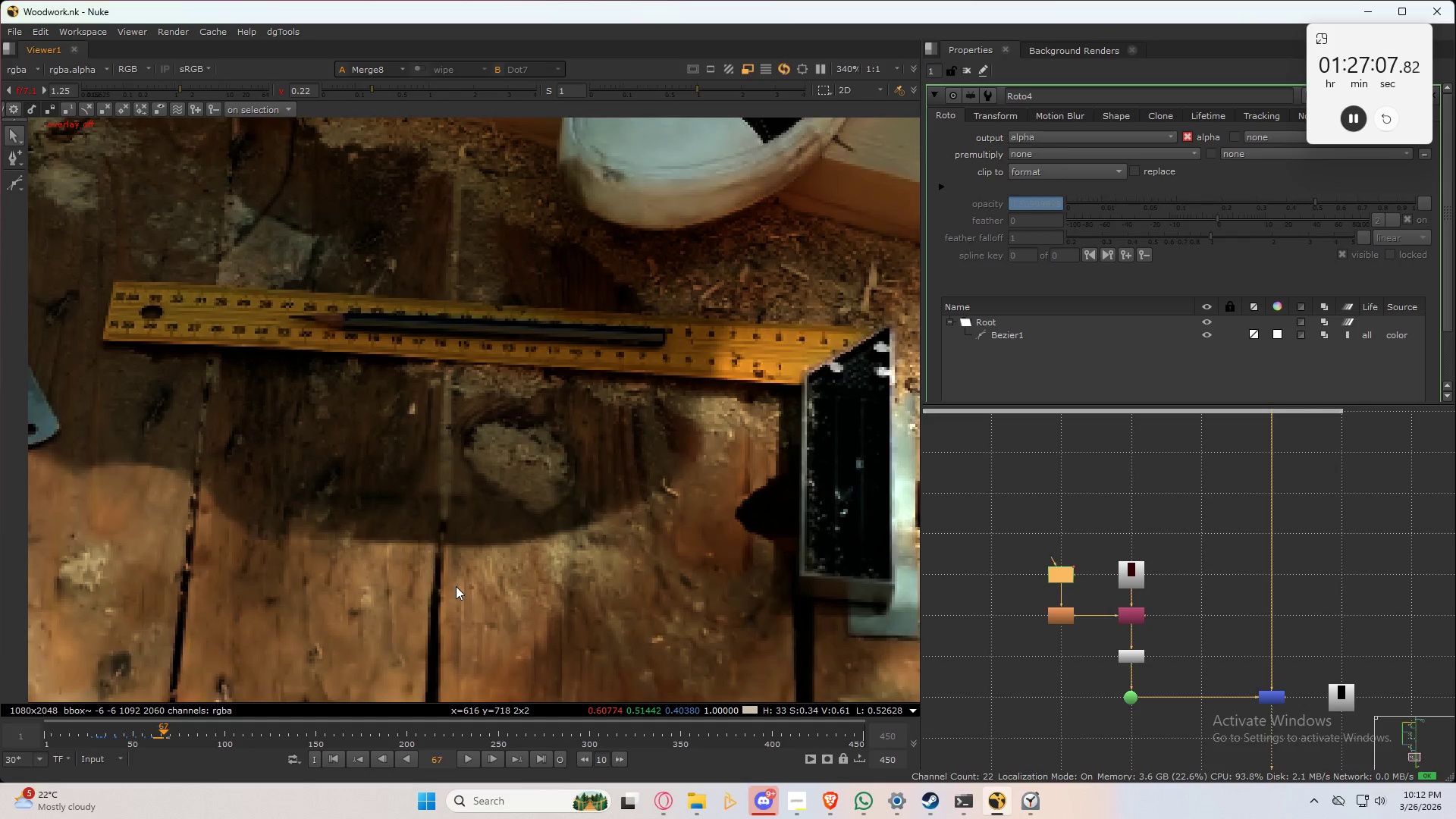 
key(ArrowRight)
 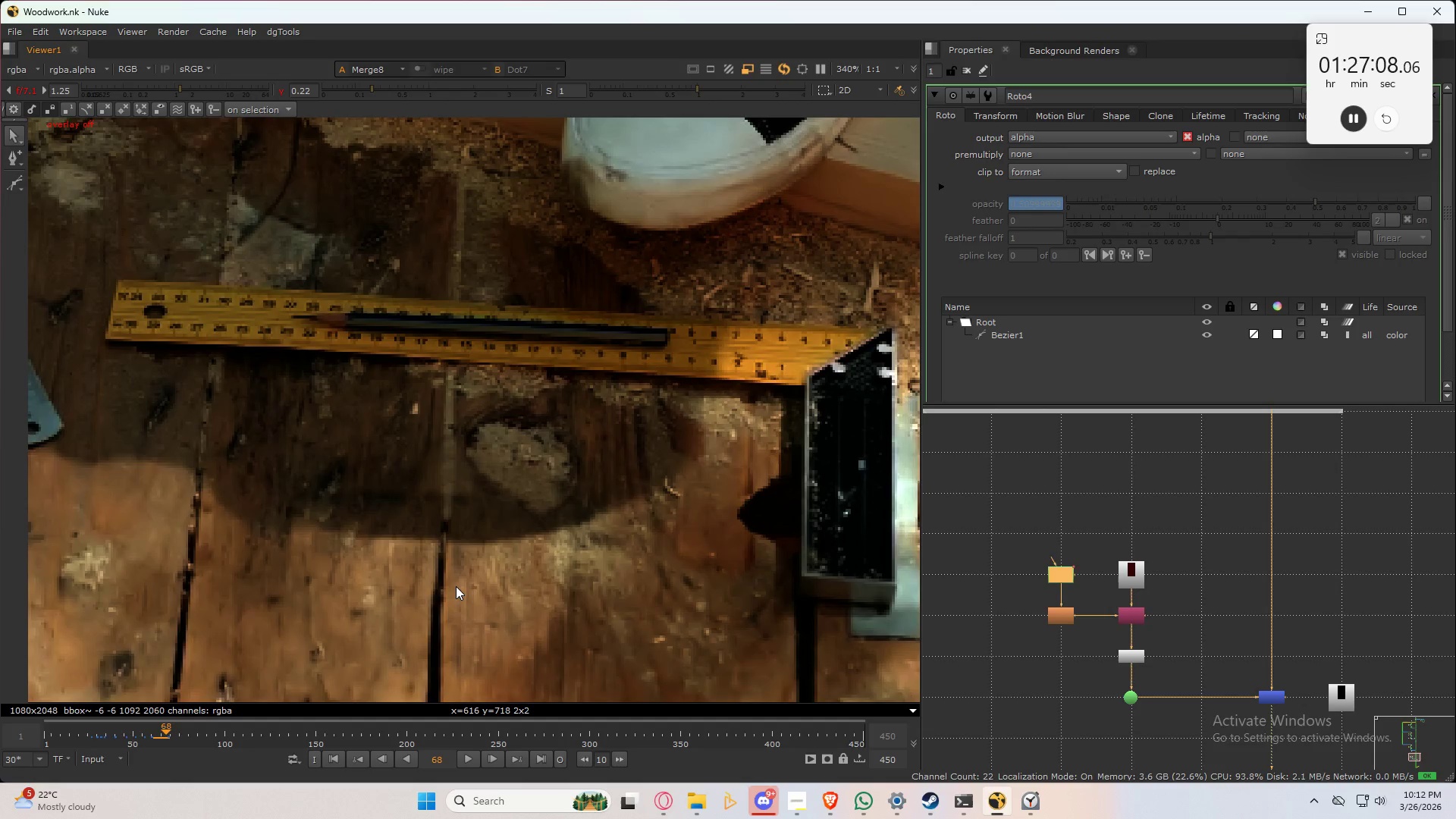 
key(ArrowRight)
 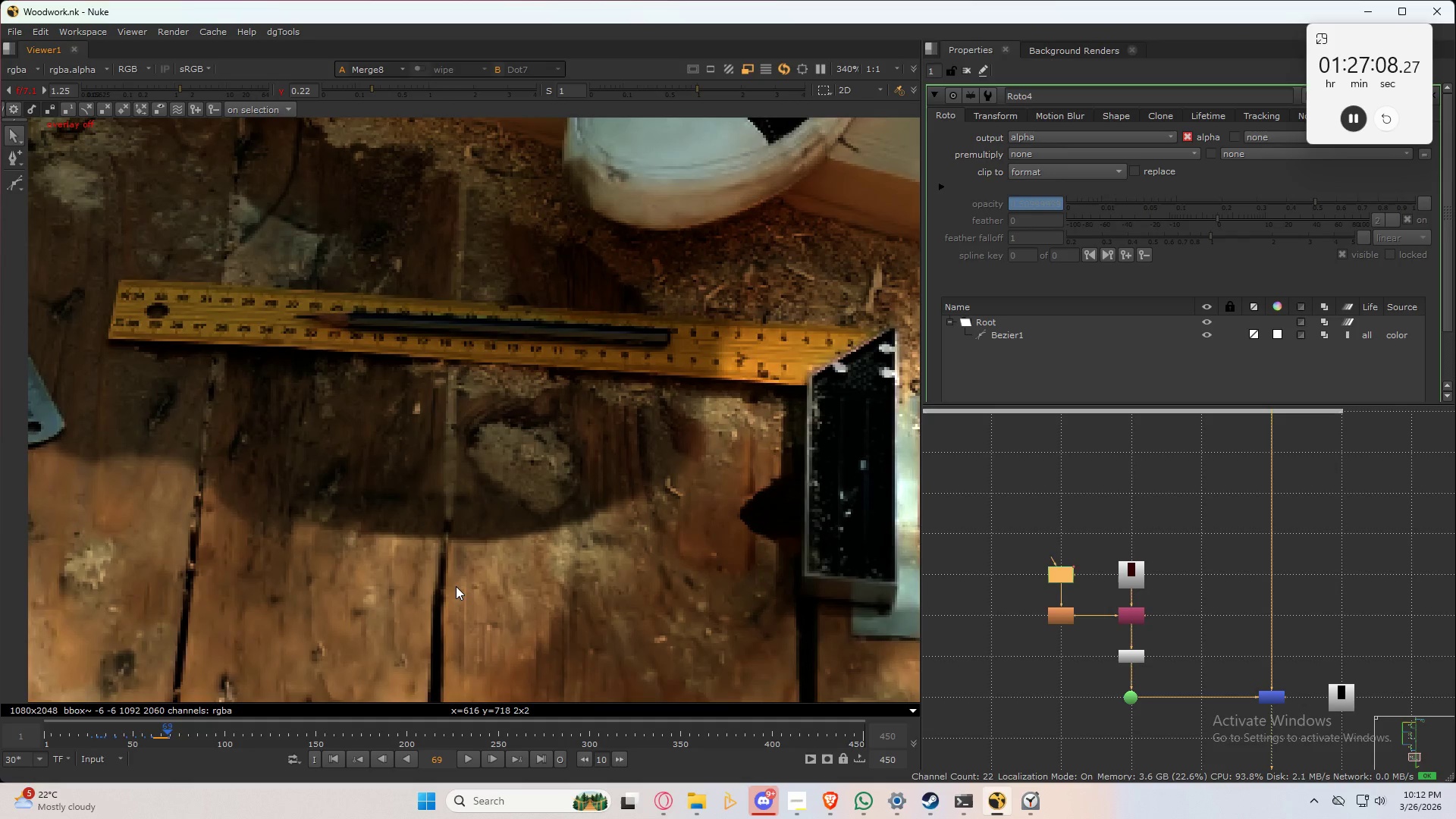 
key(ArrowRight)
 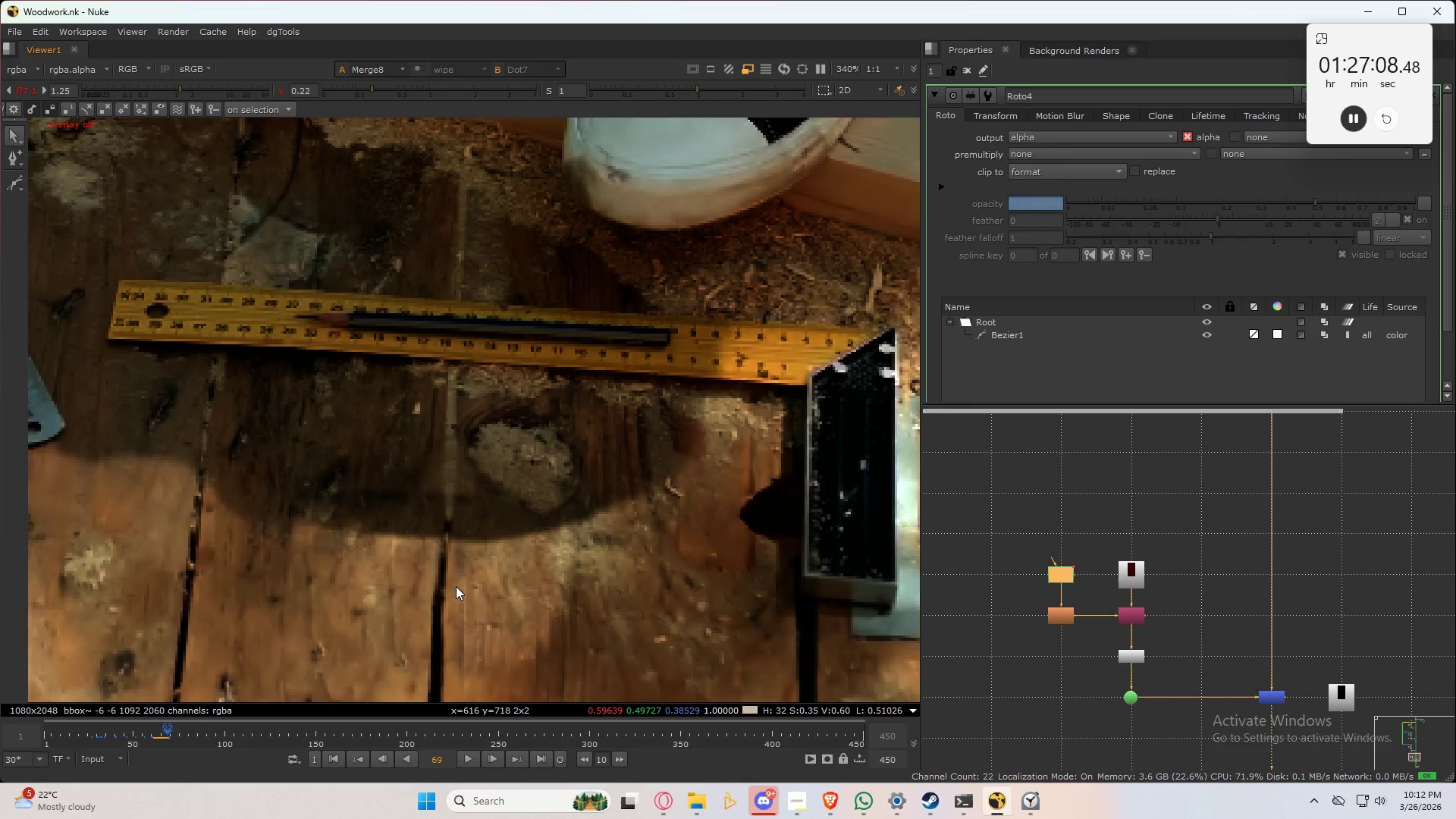 
key(ArrowRight)
 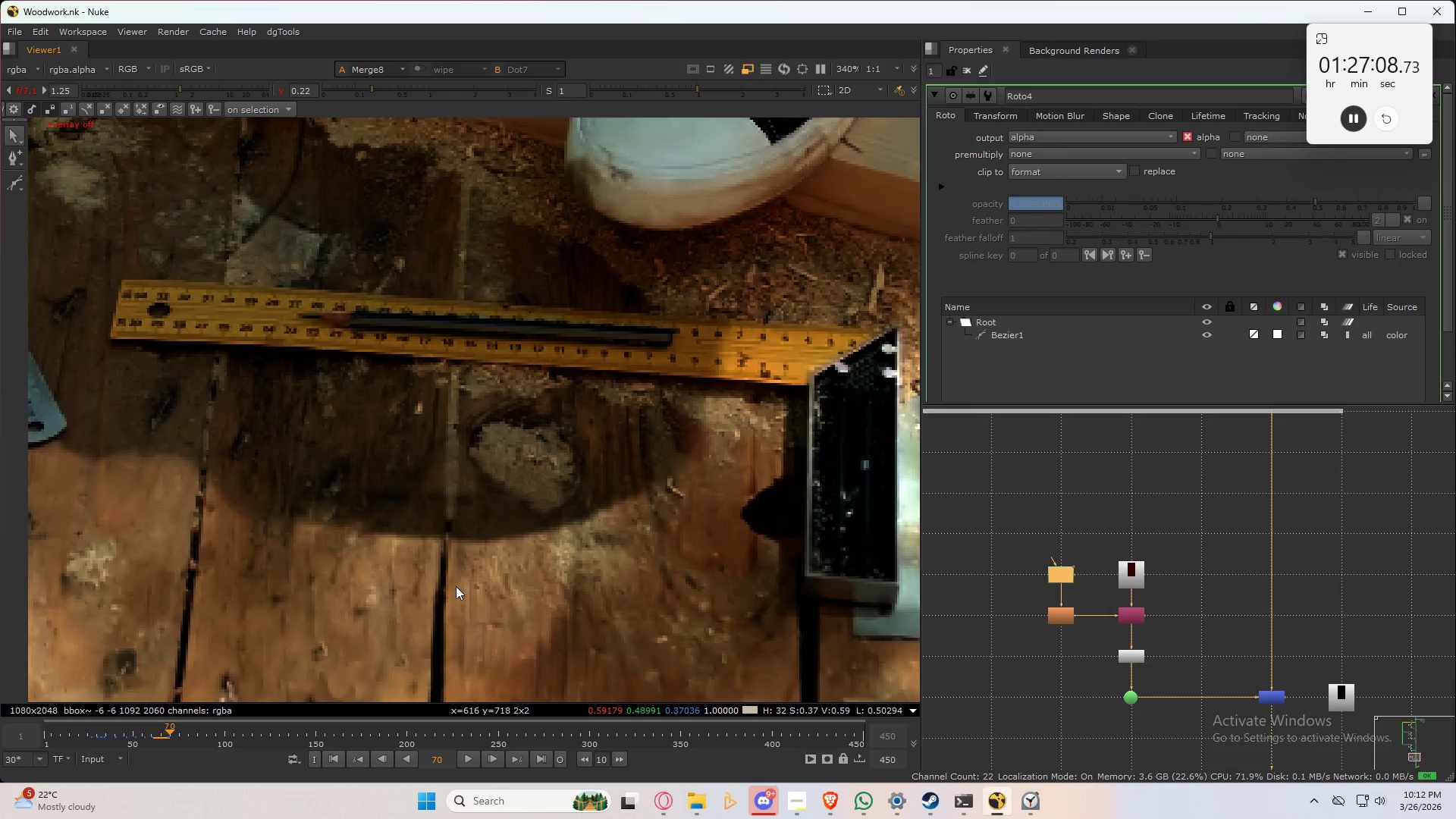 
key(ArrowRight)
 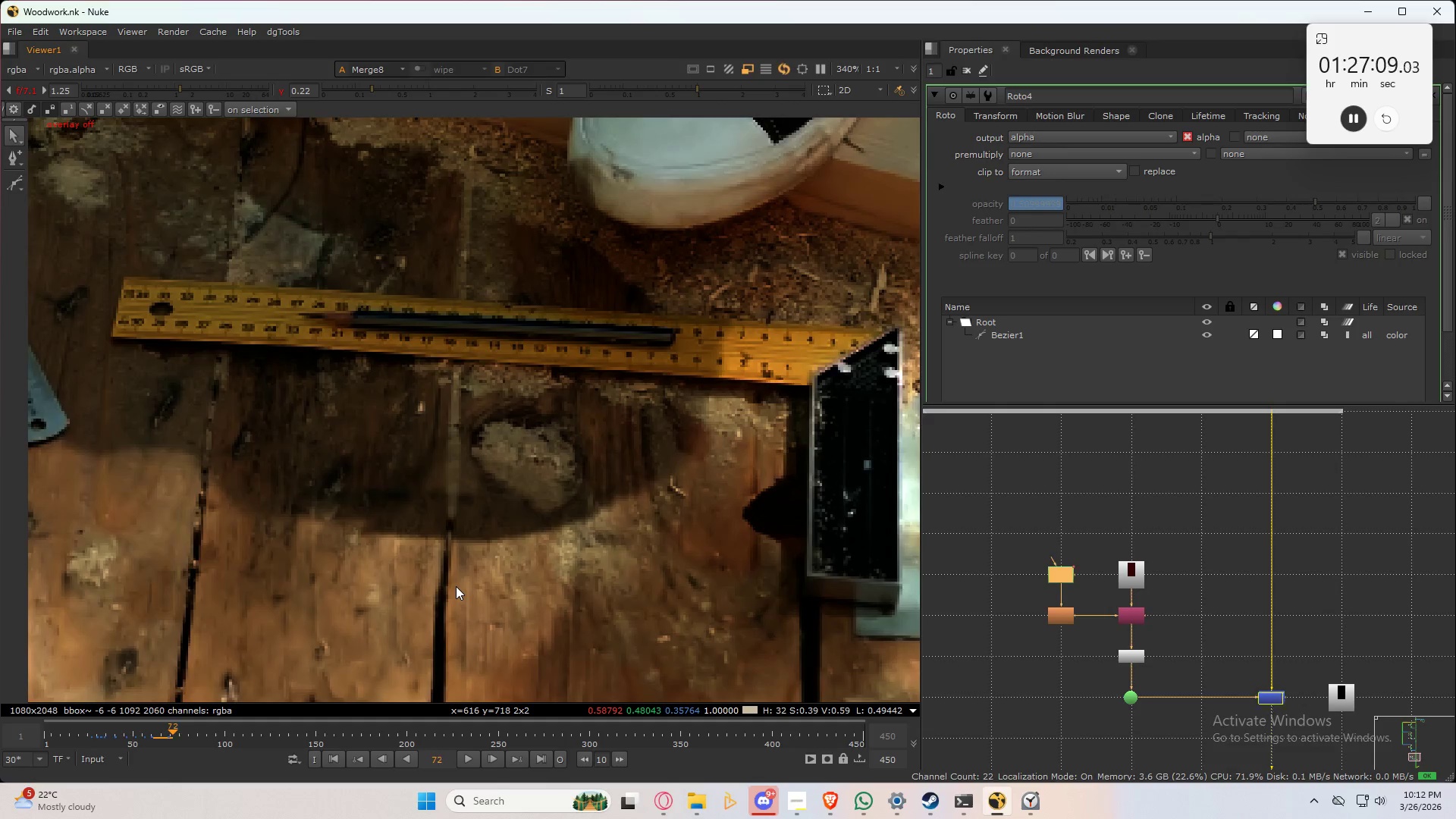 
key(ArrowRight)
 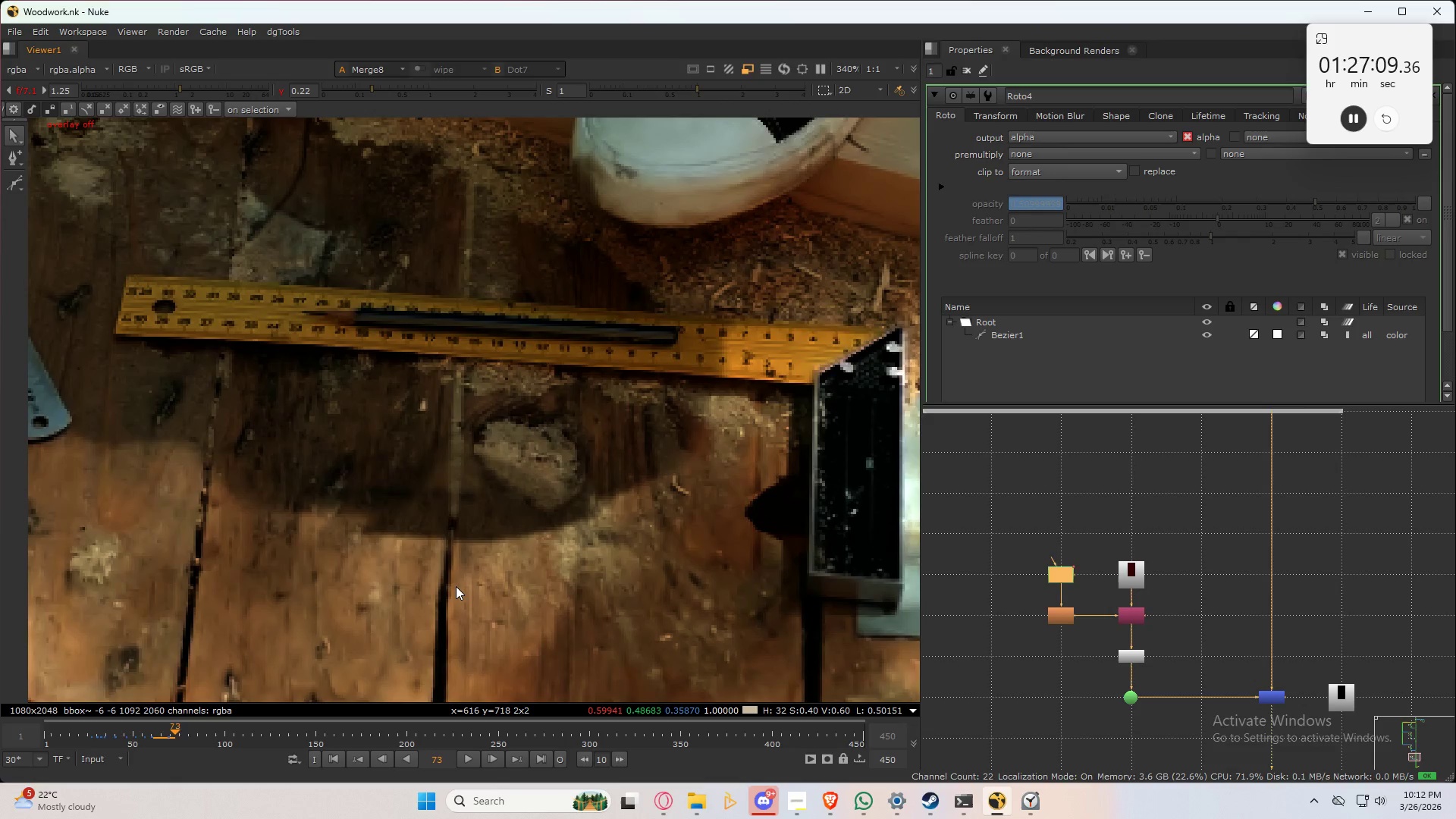 
key(ArrowRight)
 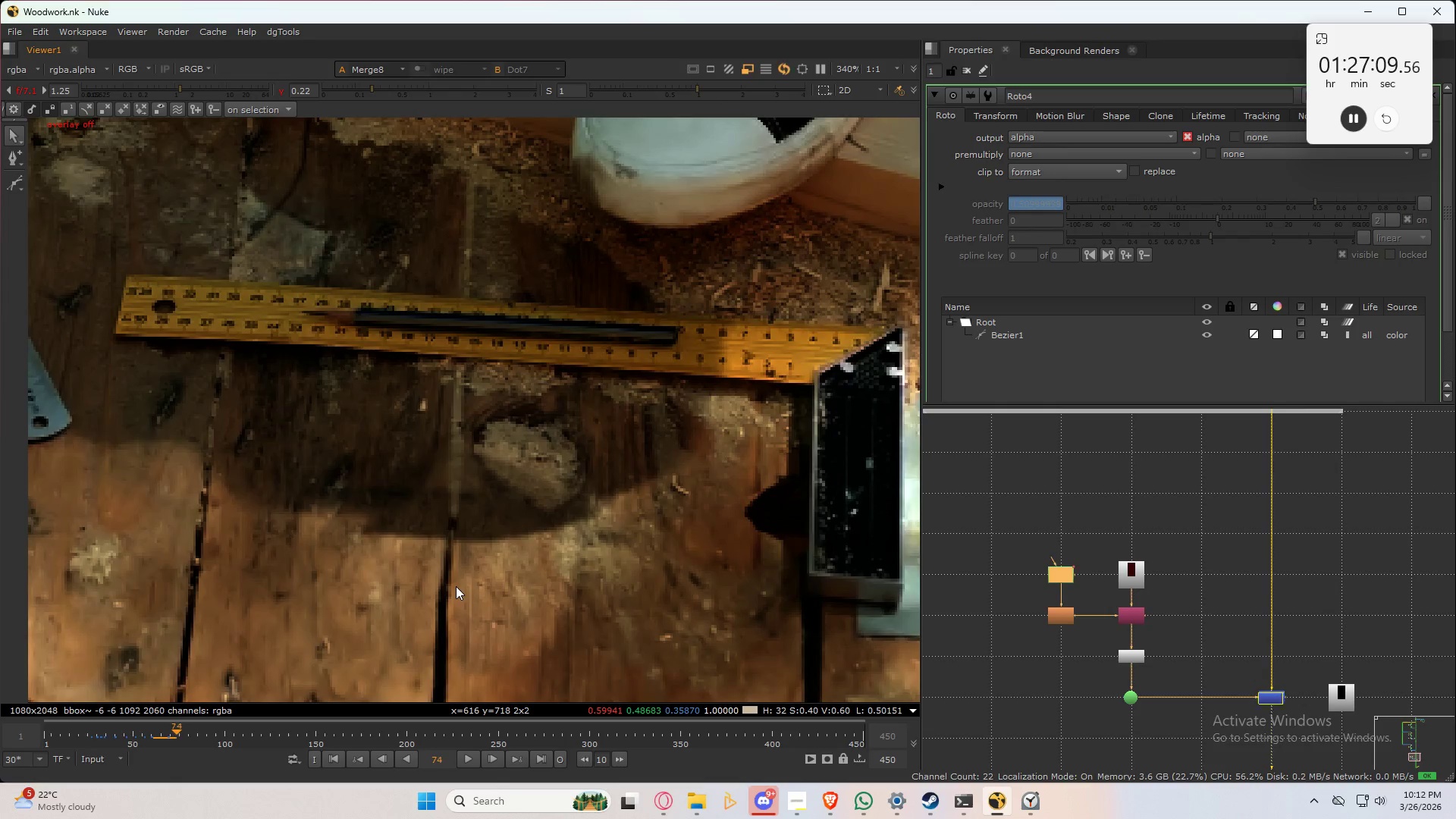 
key(ArrowRight)
 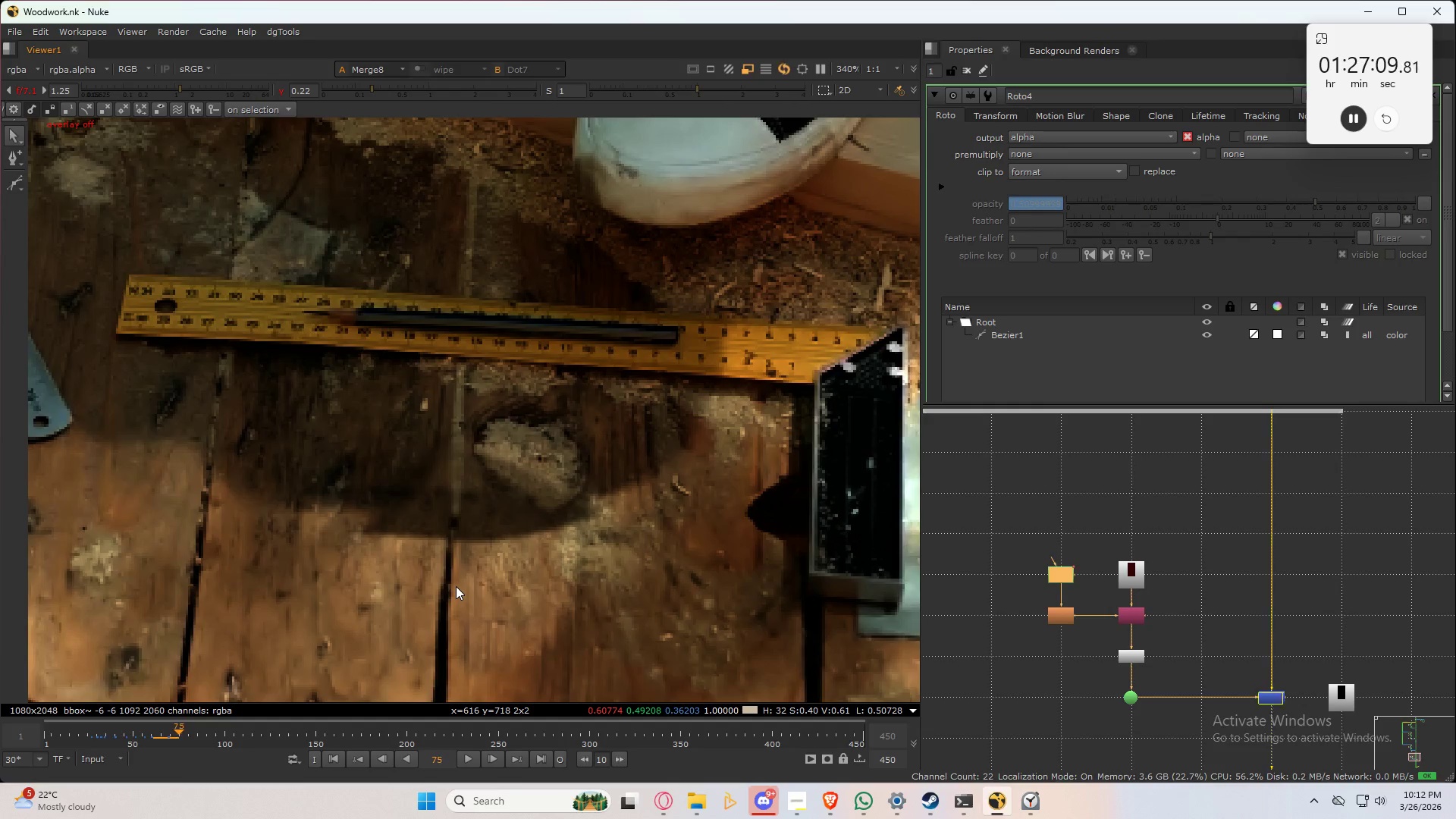 
key(ArrowRight)
 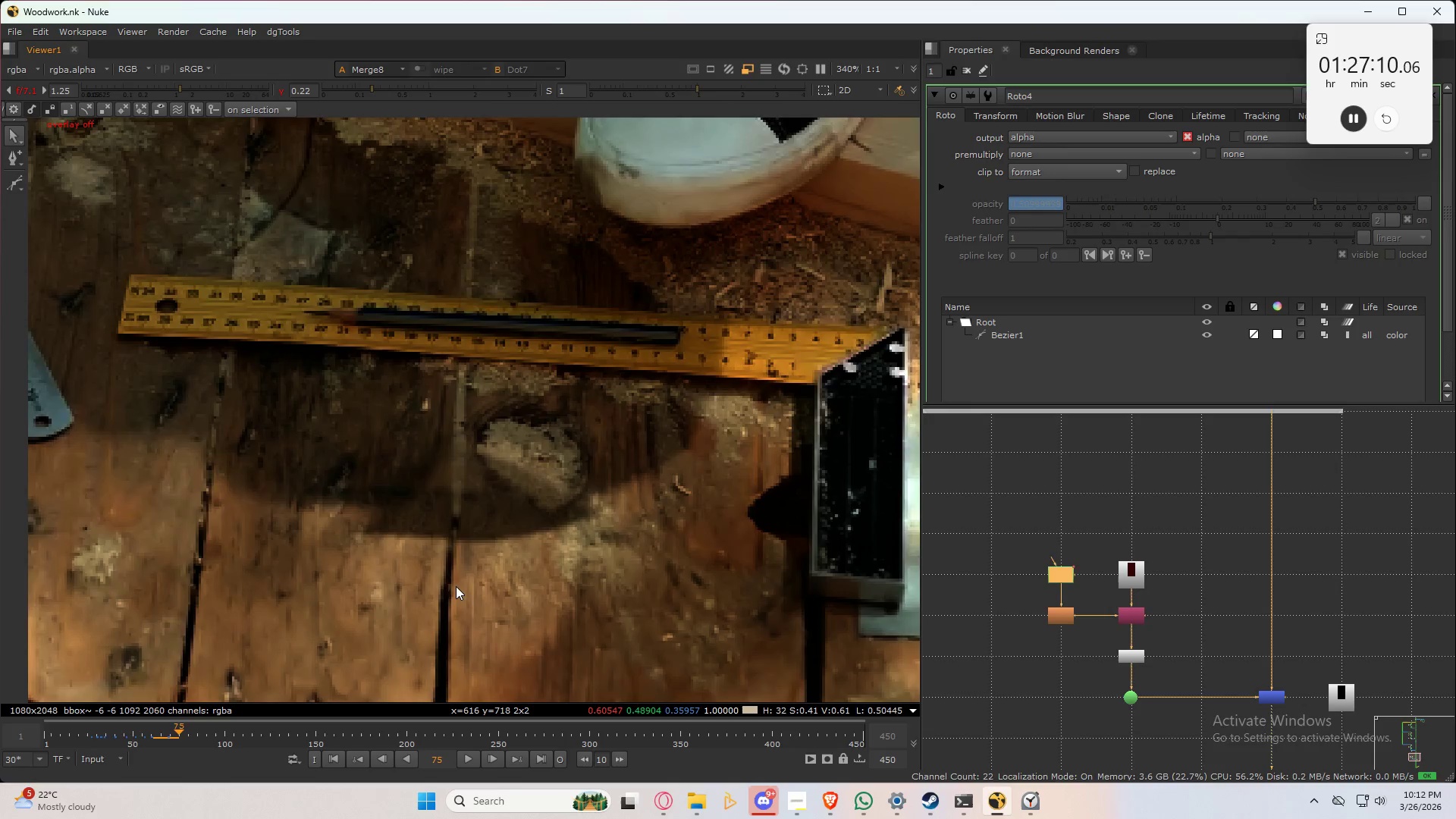 
key(ArrowRight)
 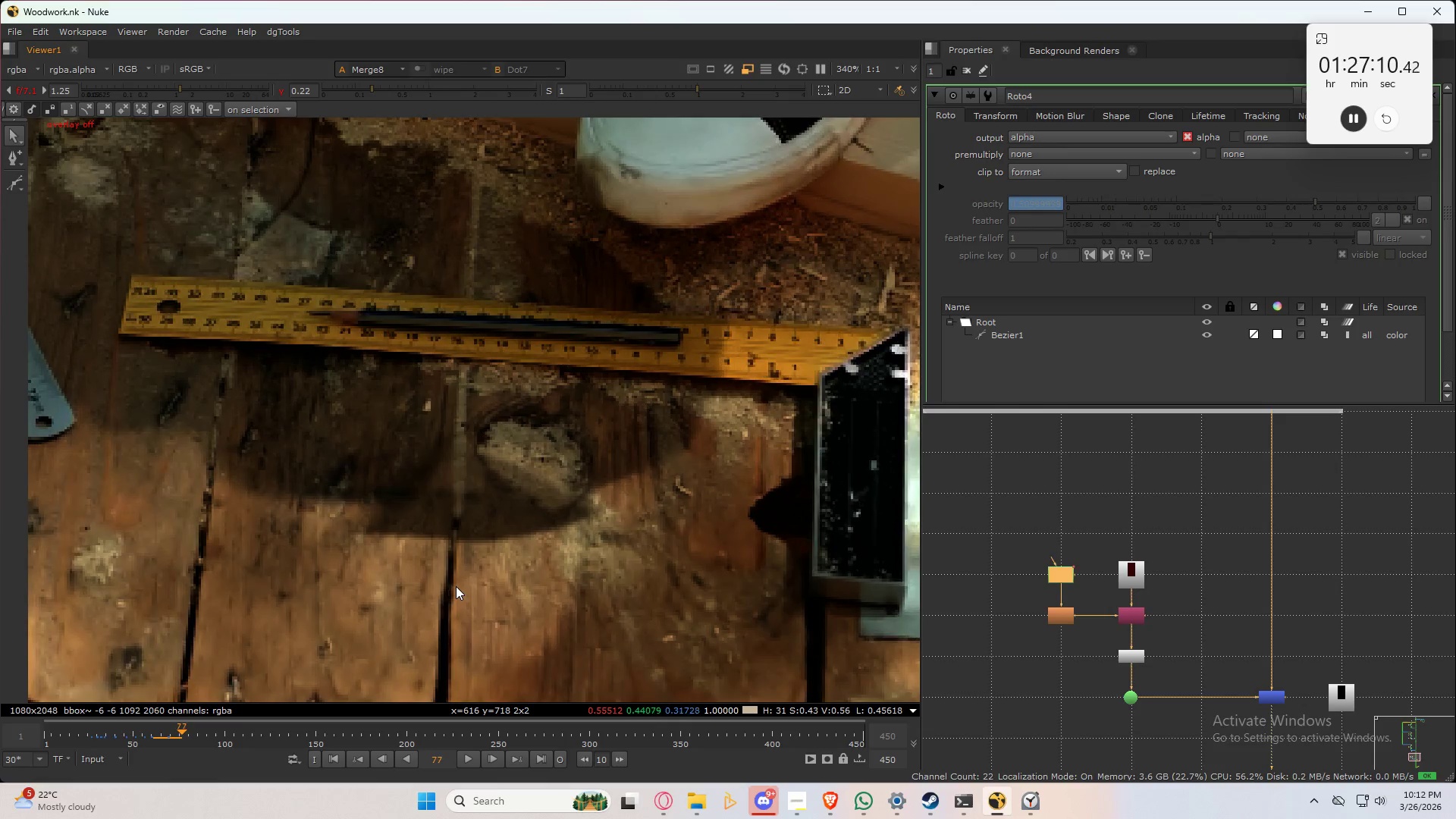 
key(ArrowRight)
 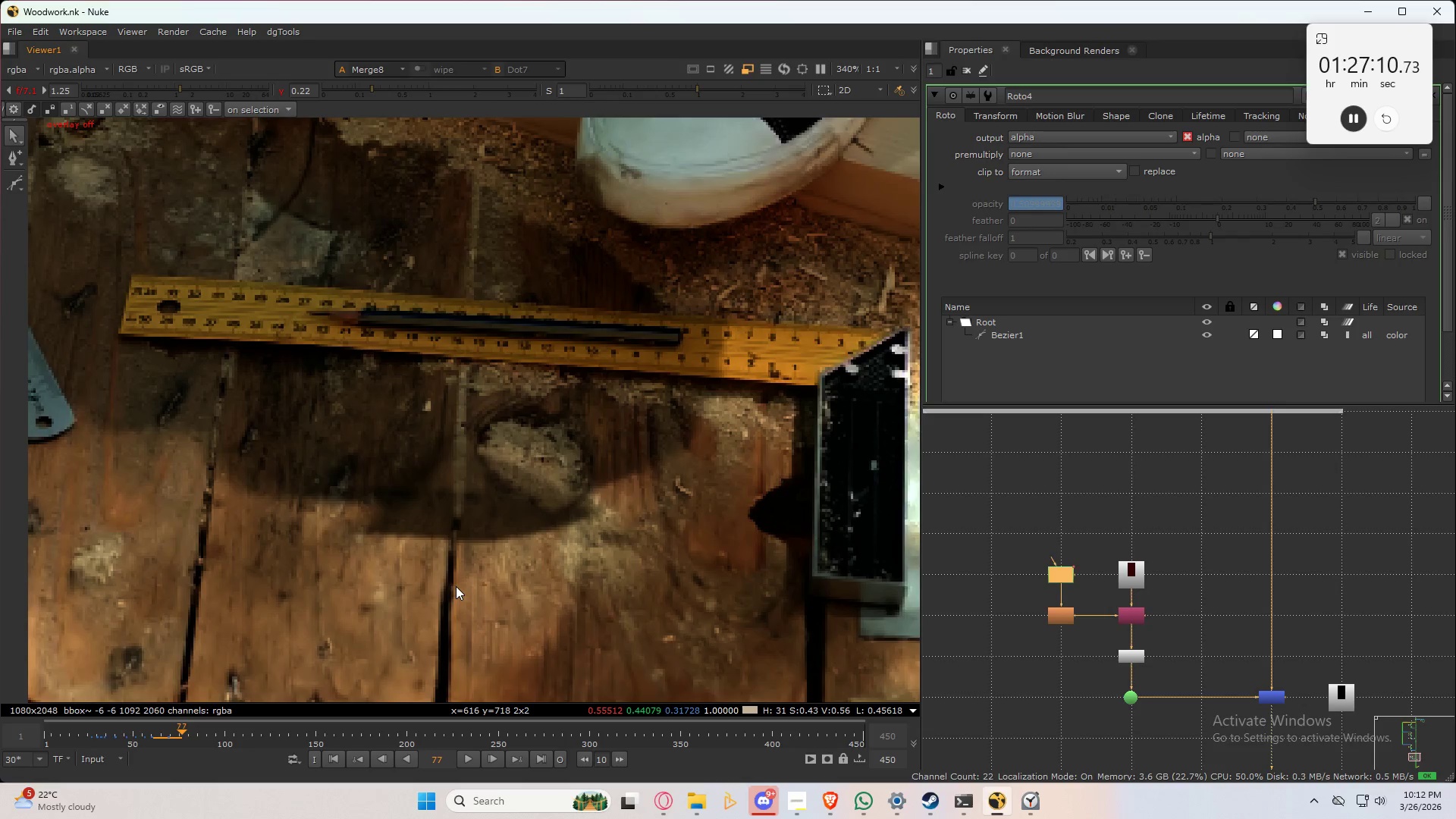 
key(ArrowRight)
 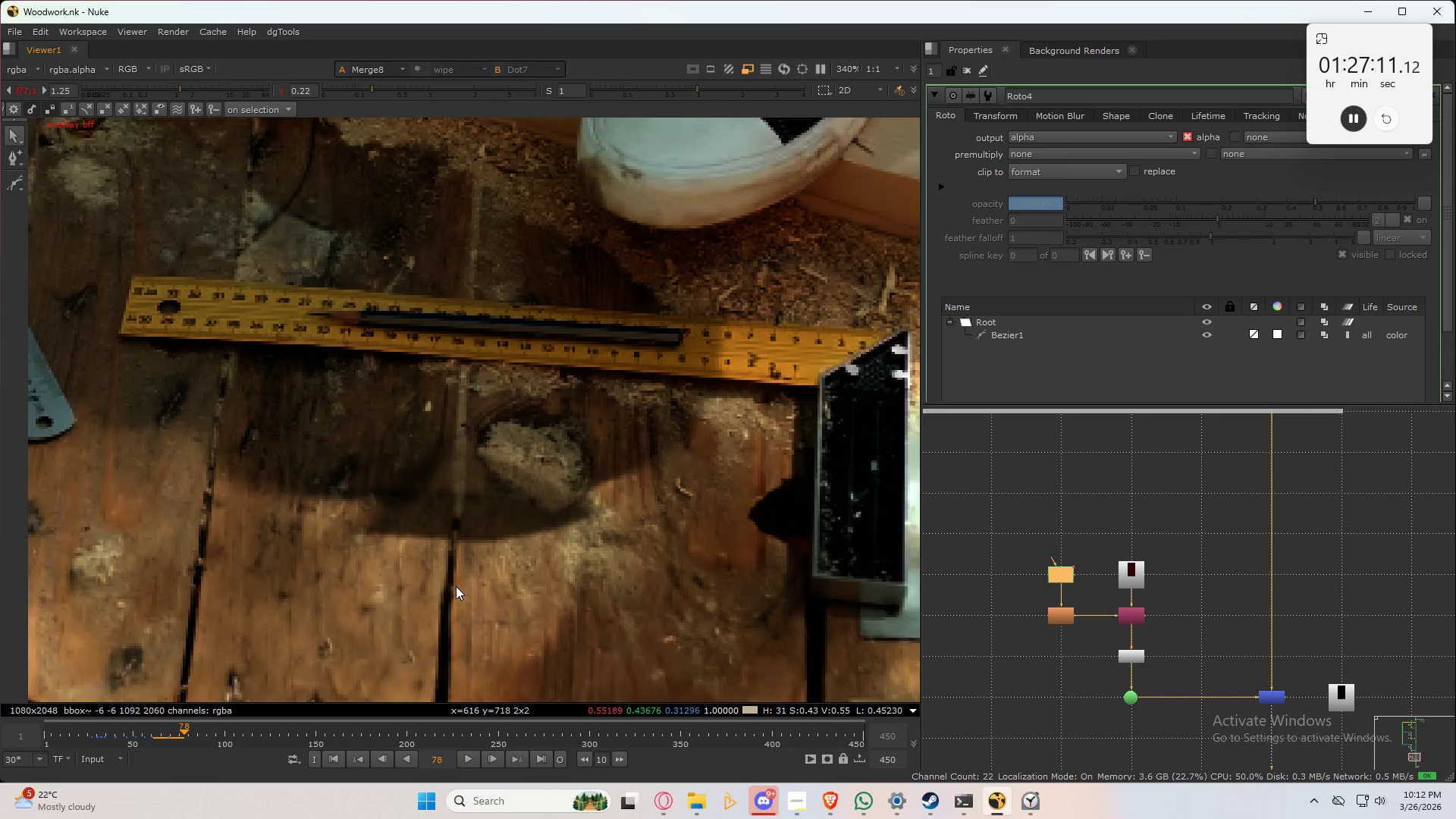 
key(ArrowRight)
 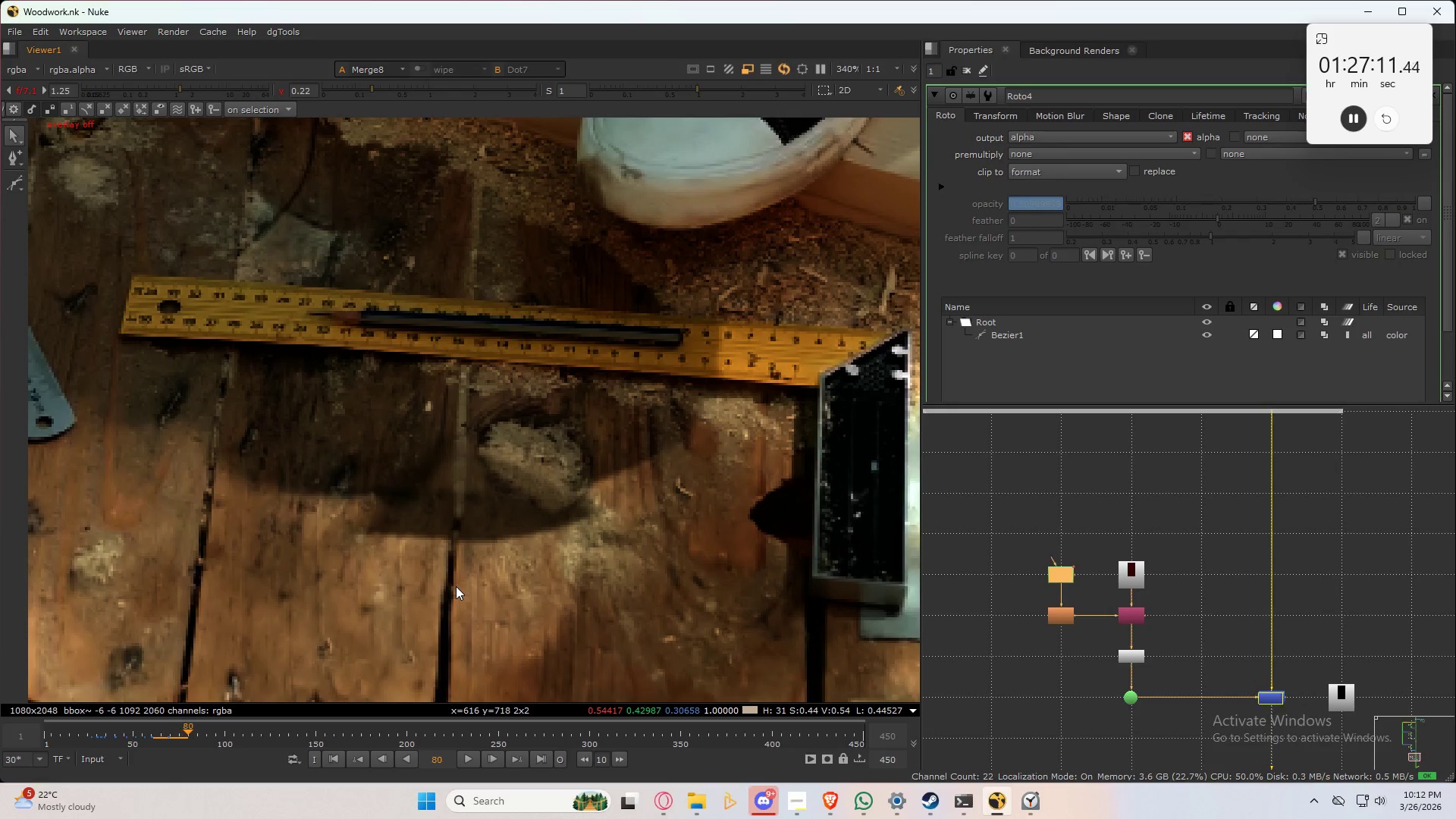 
key(ArrowRight)
 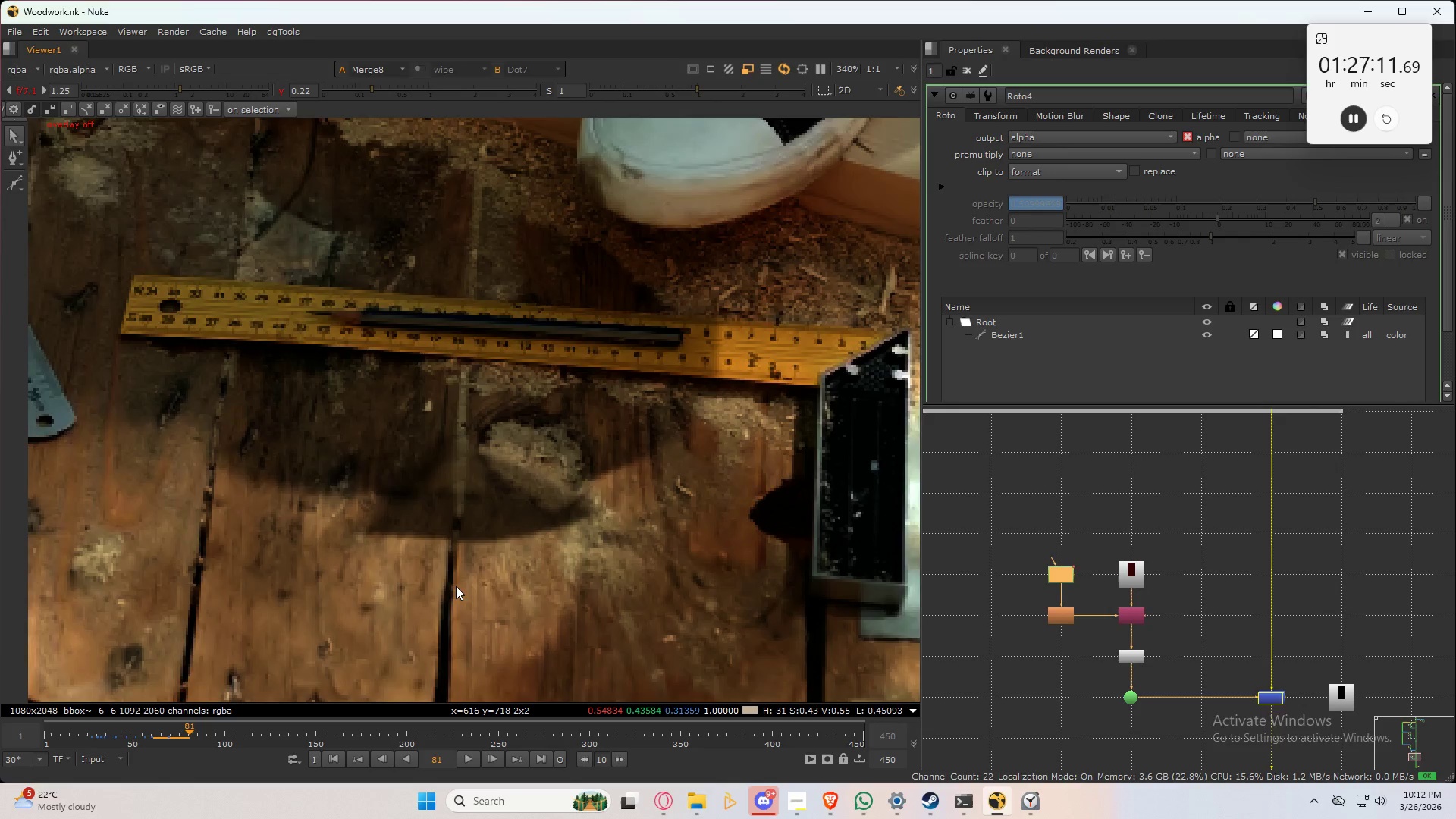 
key(ArrowRight)
 